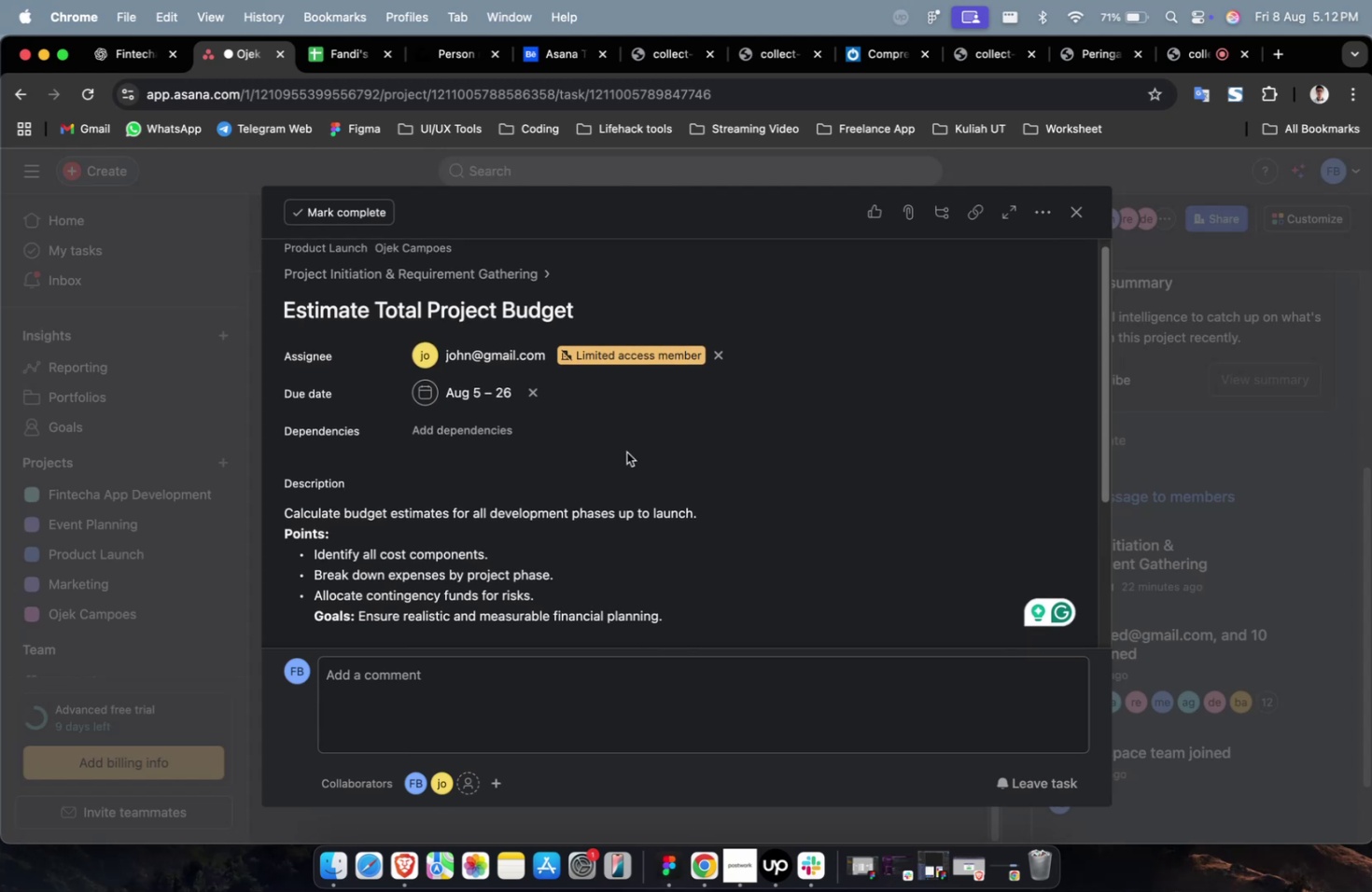 
scroll: coordinate [626, 452], scroll_direction: down, amount: 1.0
 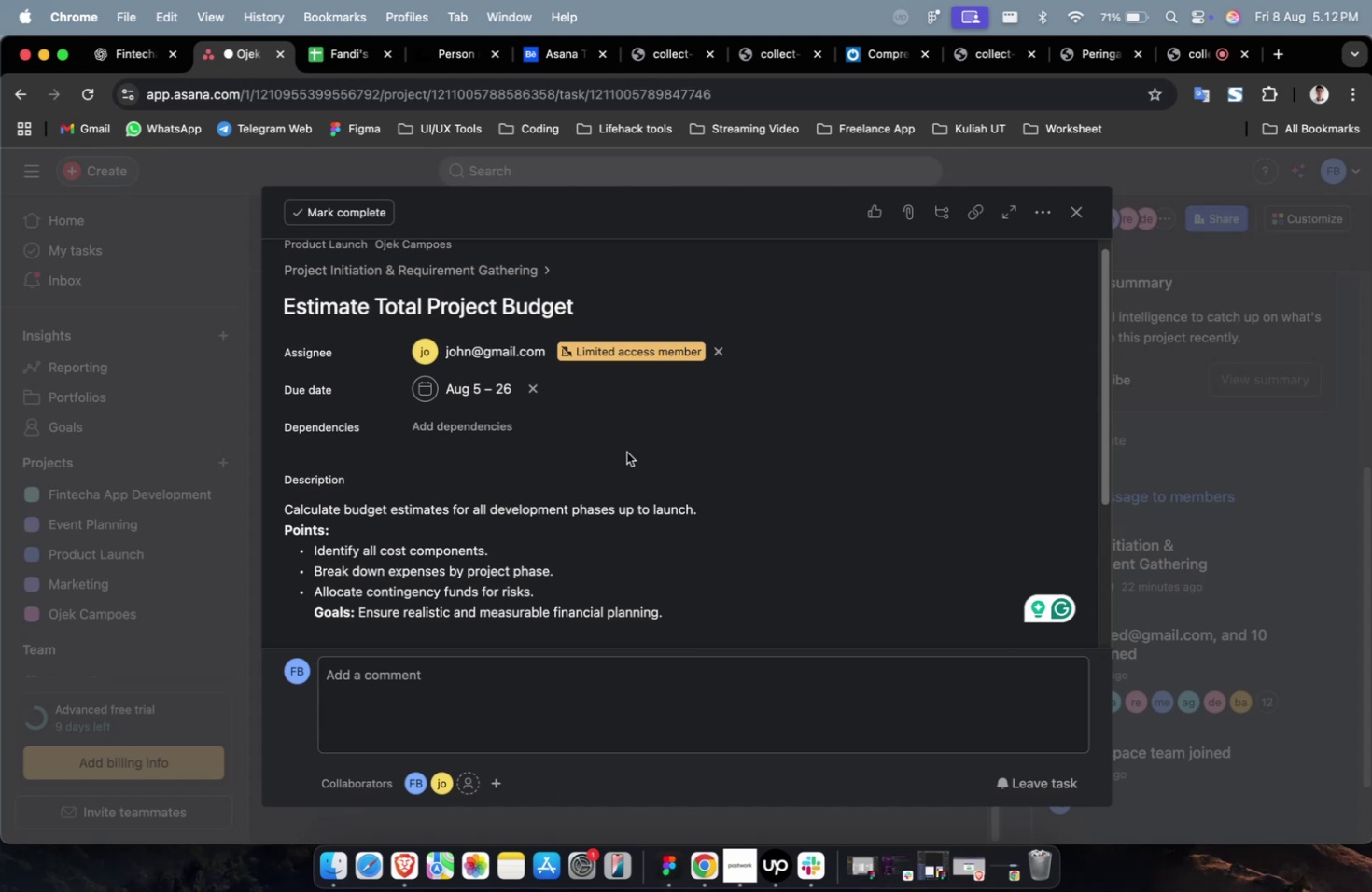 
wait(23.06)
 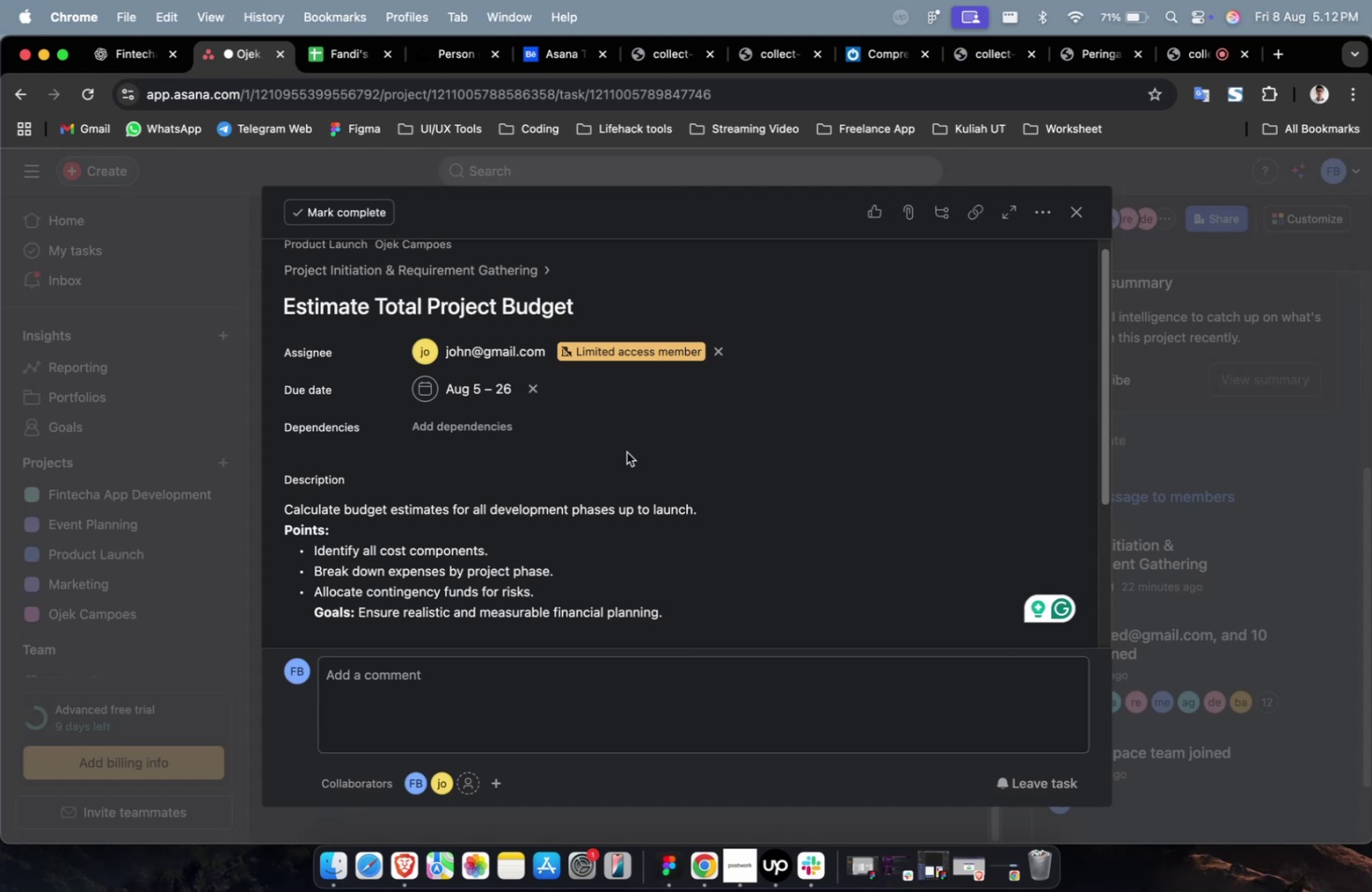 
left_click([504, 434])
 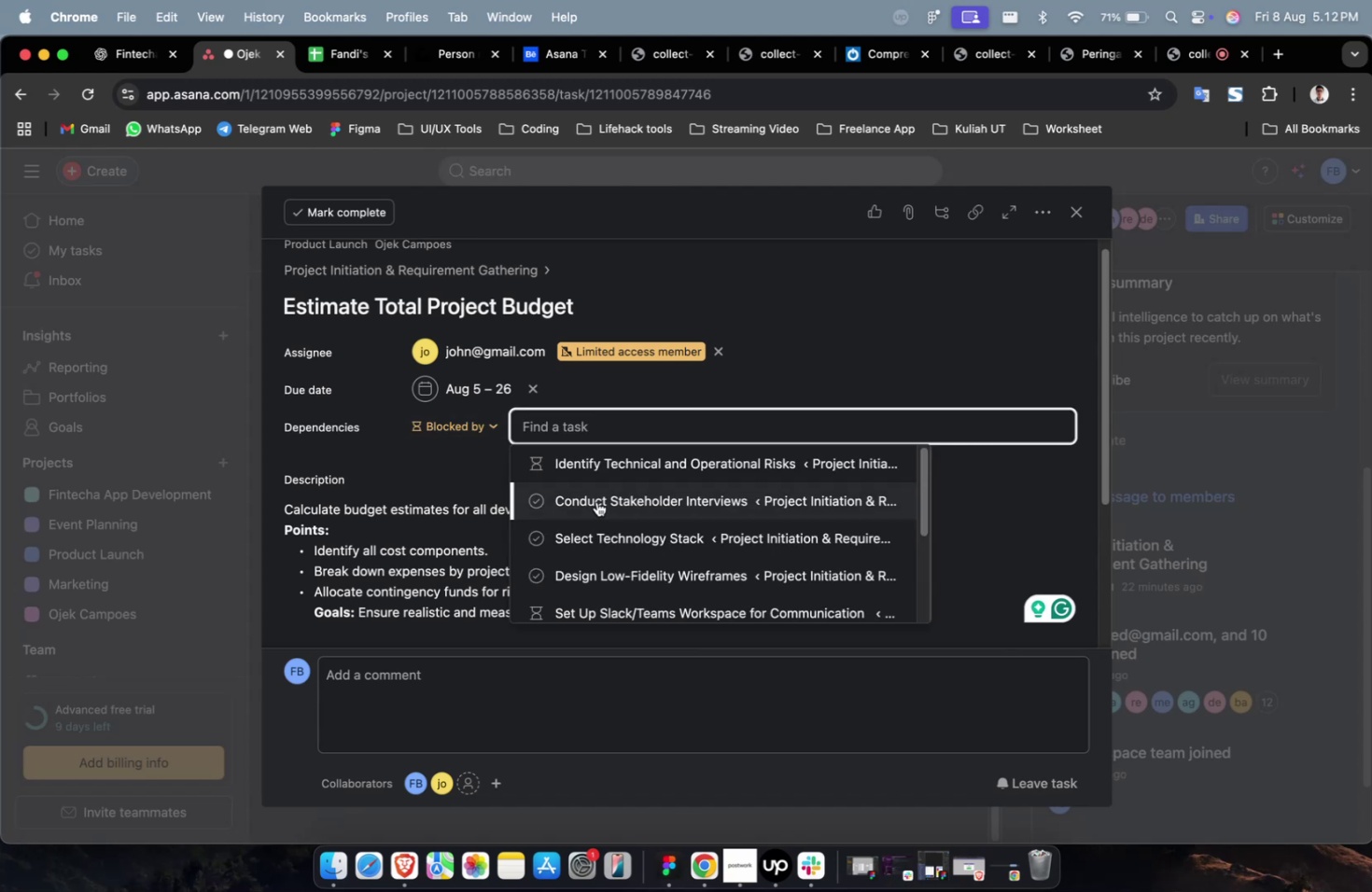 
double_click([596, 500])
 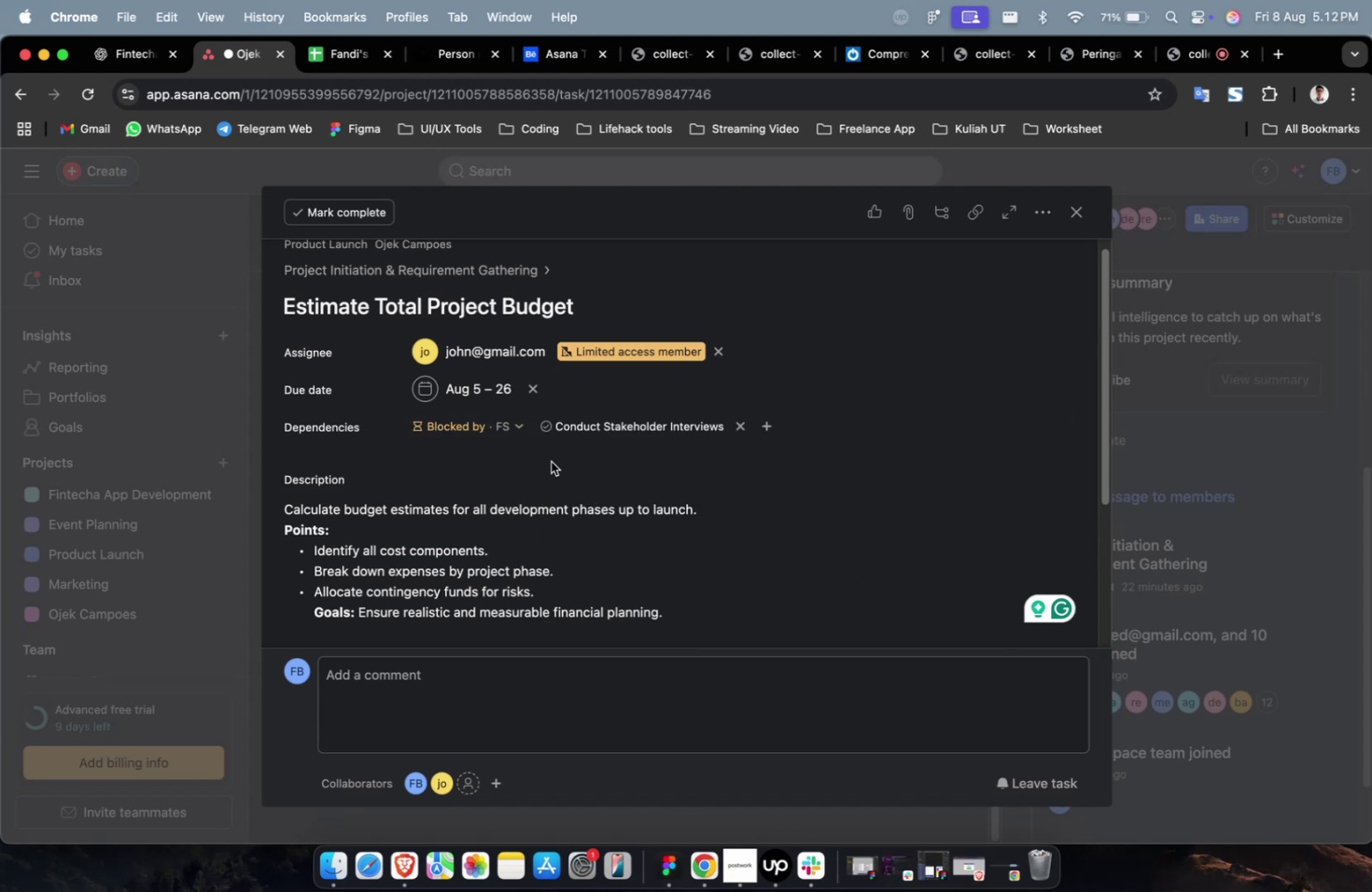 
scroll: coordinate [943, 443], scroll_direction: down, amount: 25.0
 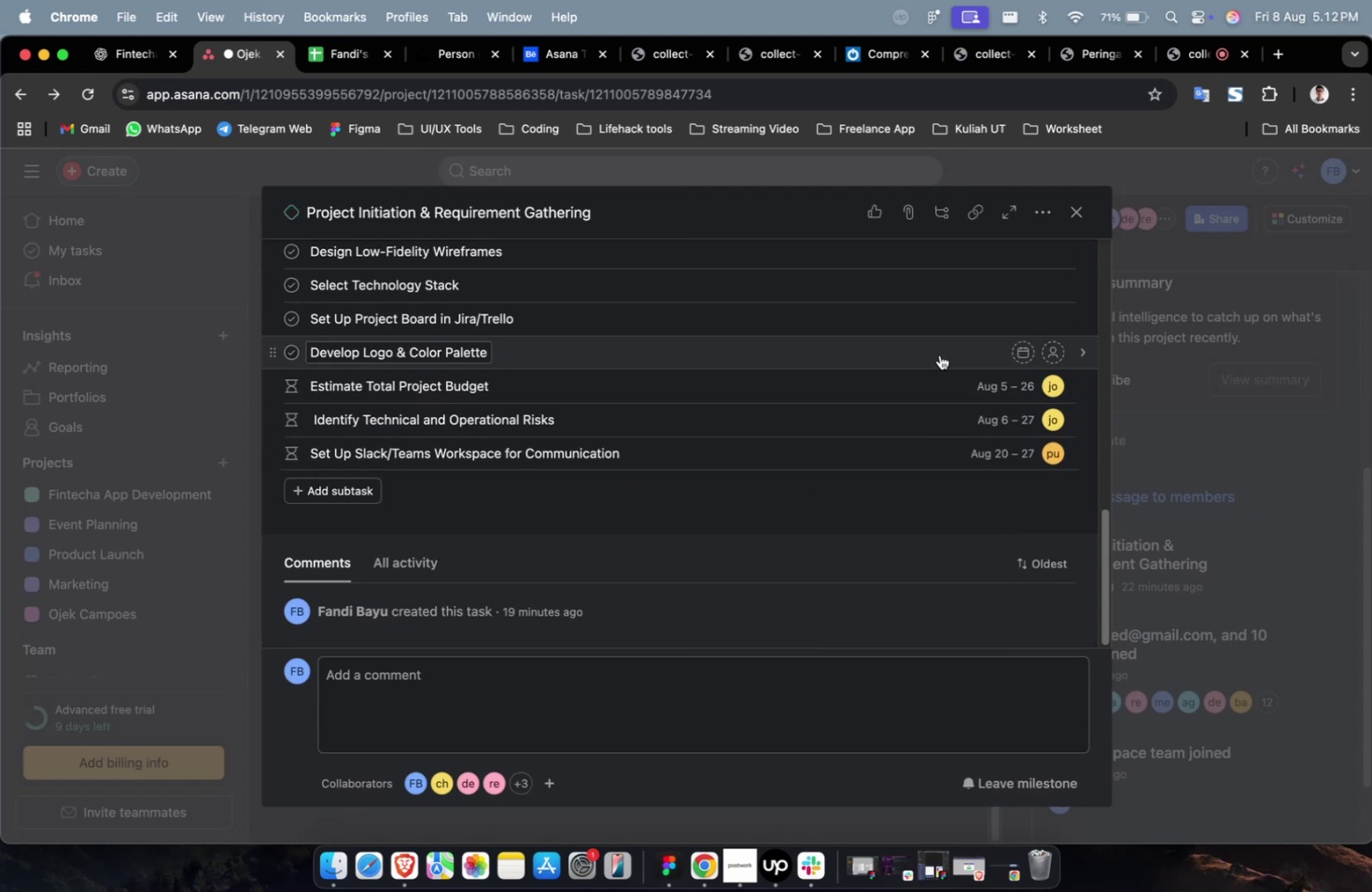 
left_click([939, 352])
 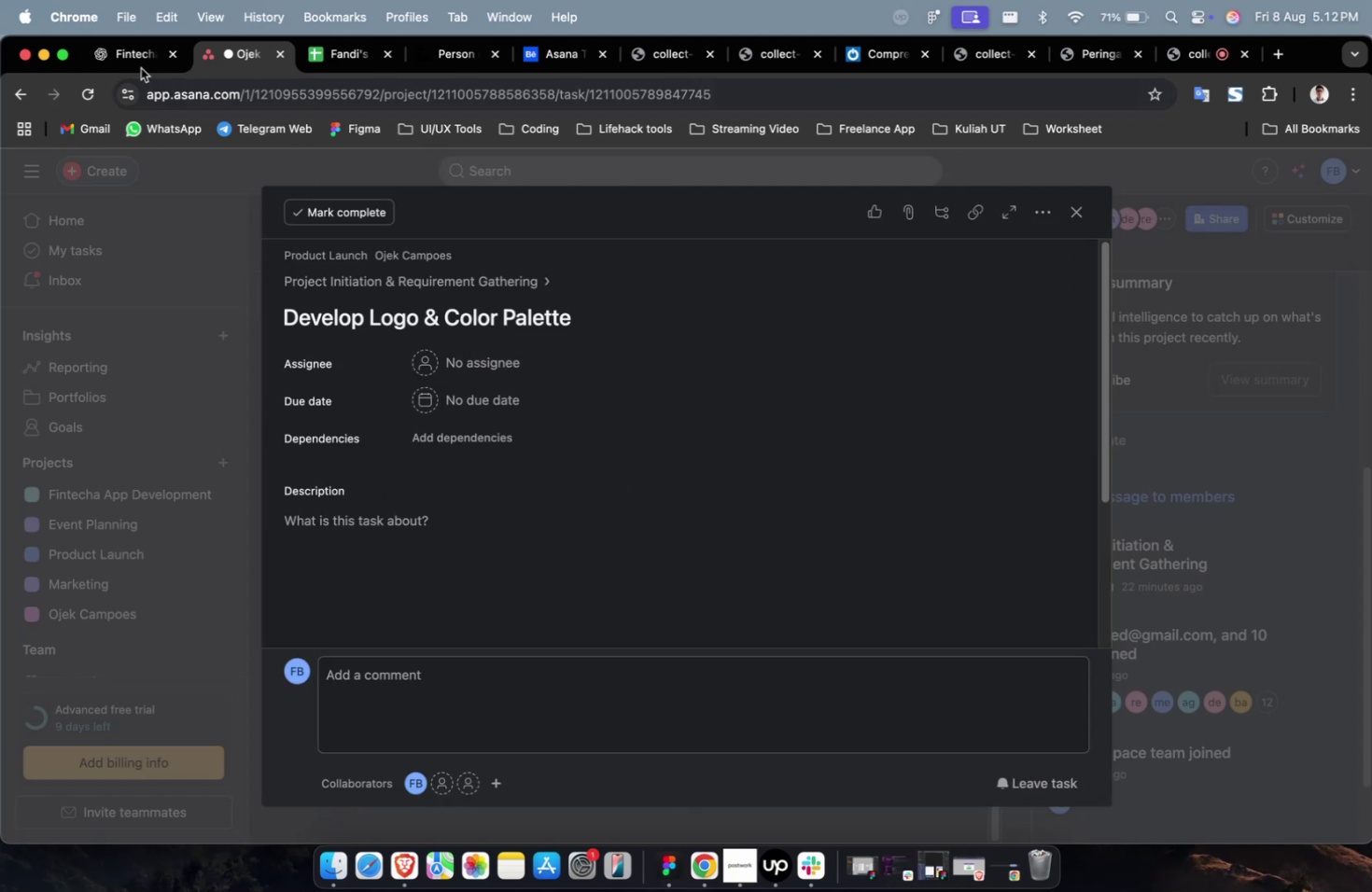 
left_click([130, 60])
 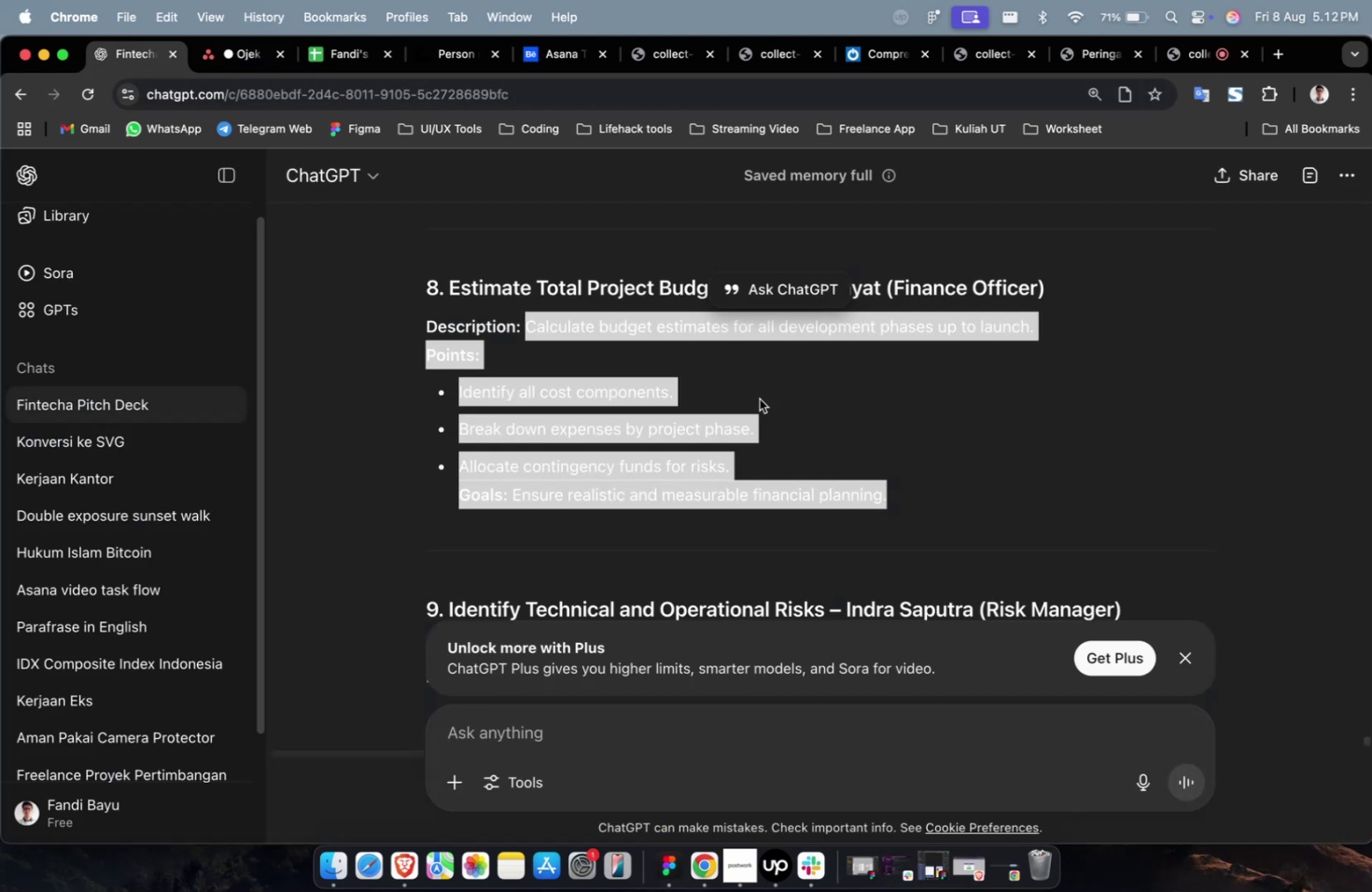 
scroll: coordinate [776, 408], scroll_direction: up, amount: 8.0
 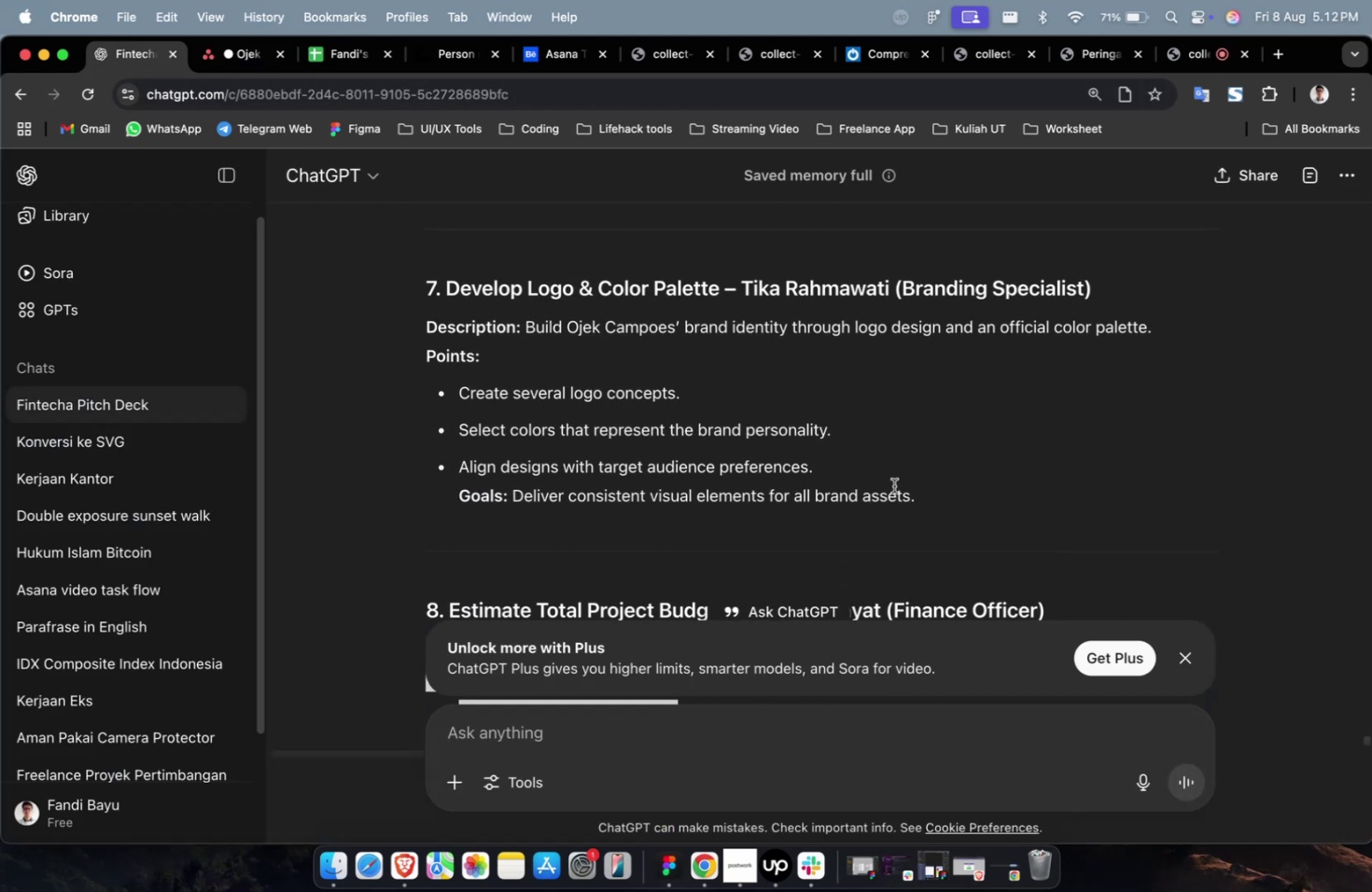 
left_click_drag(start_coordinate=[917, 494], to_coordinate=[519, 331])
 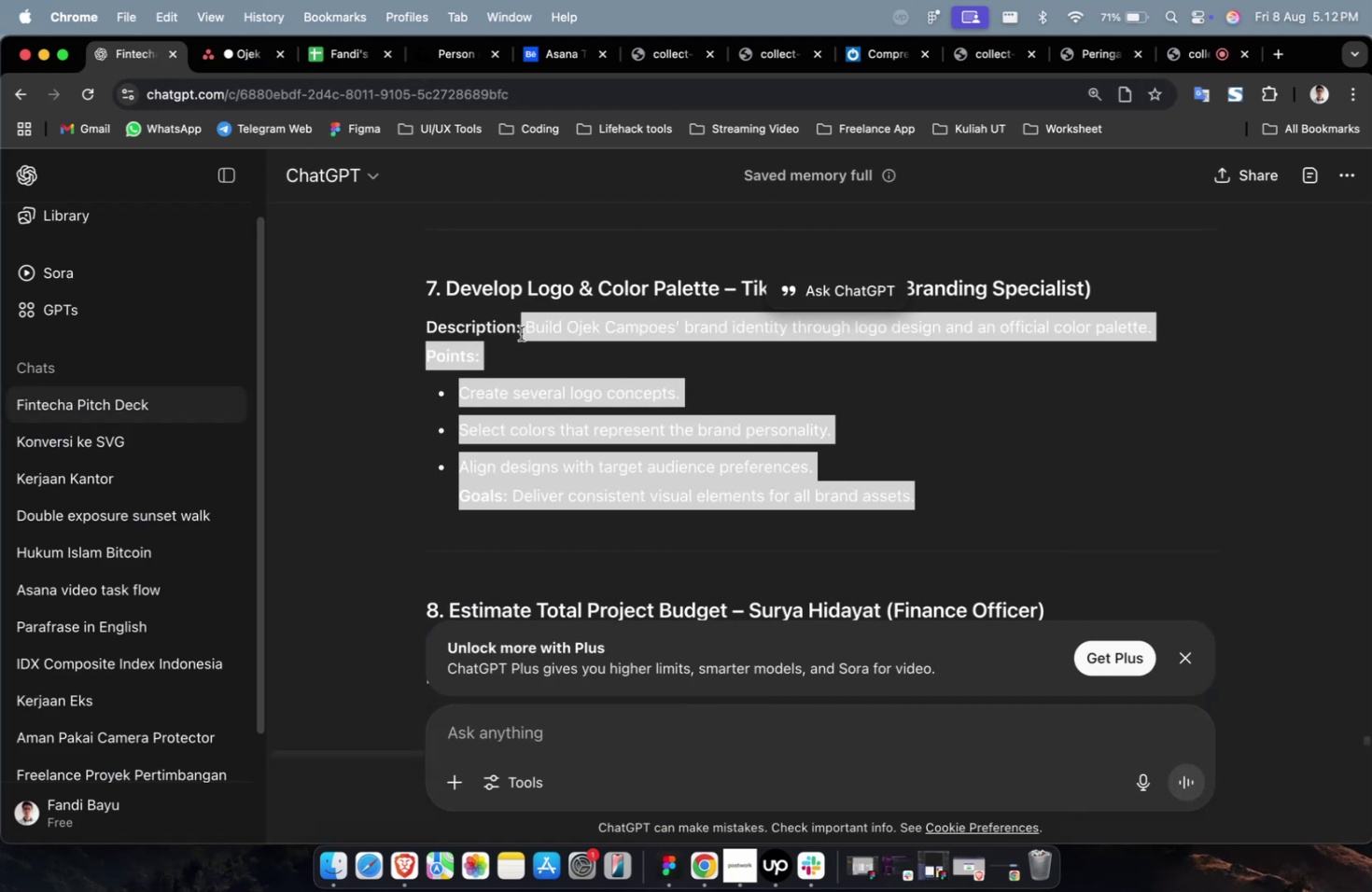 
key(Meta+CommandLeft)
 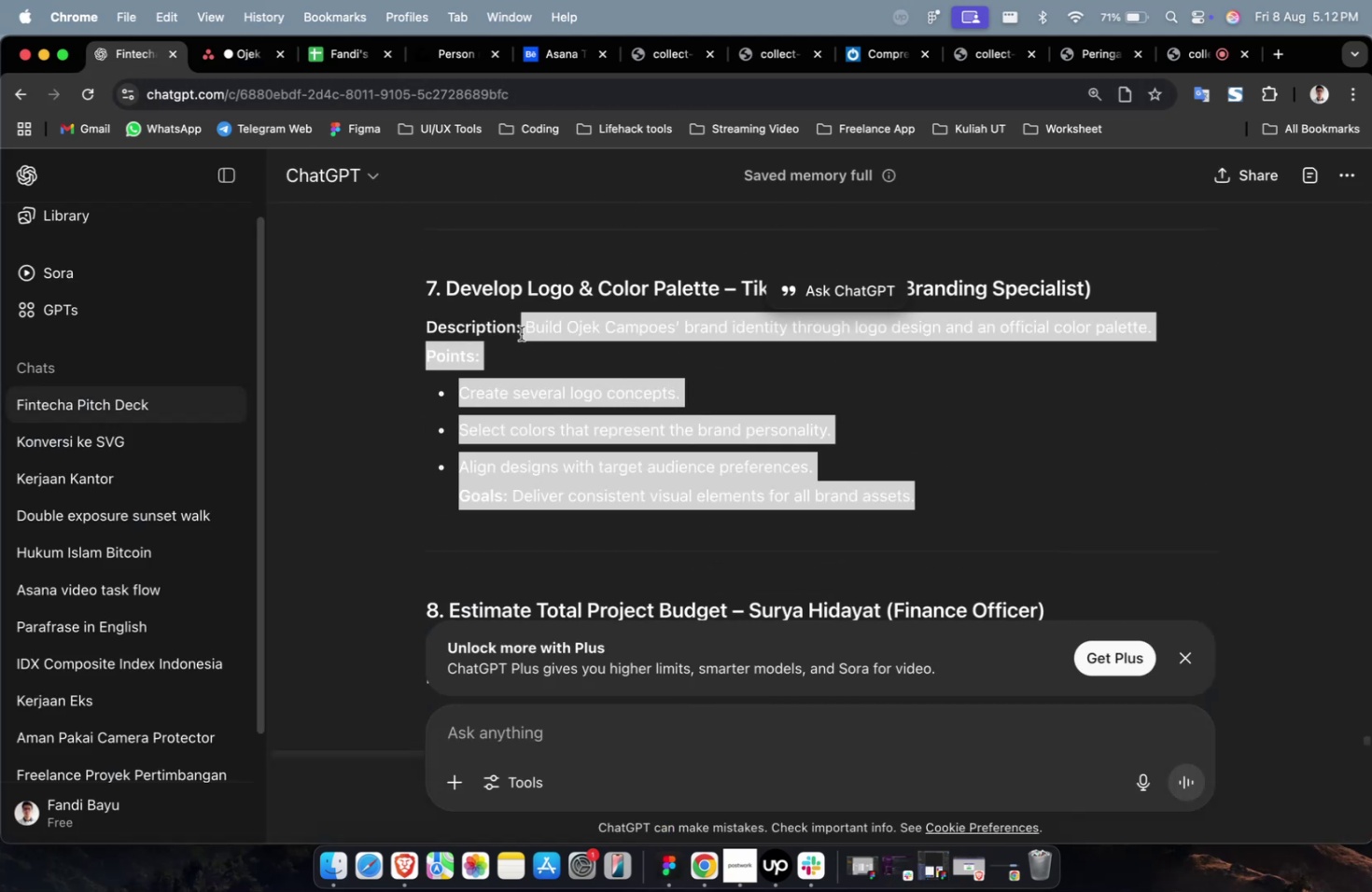 
key(Meta+C)
 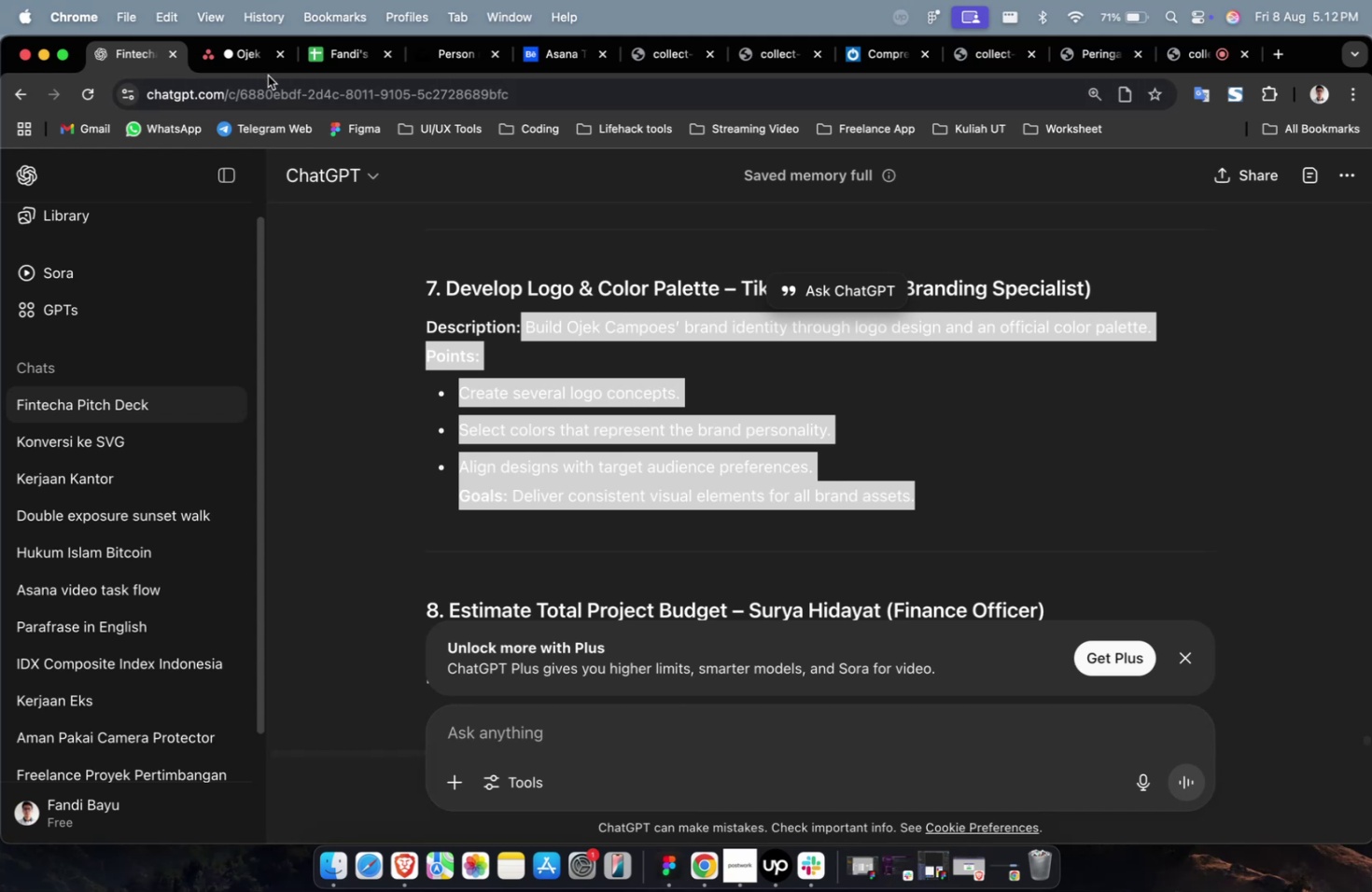 
double_click([262, 67])
 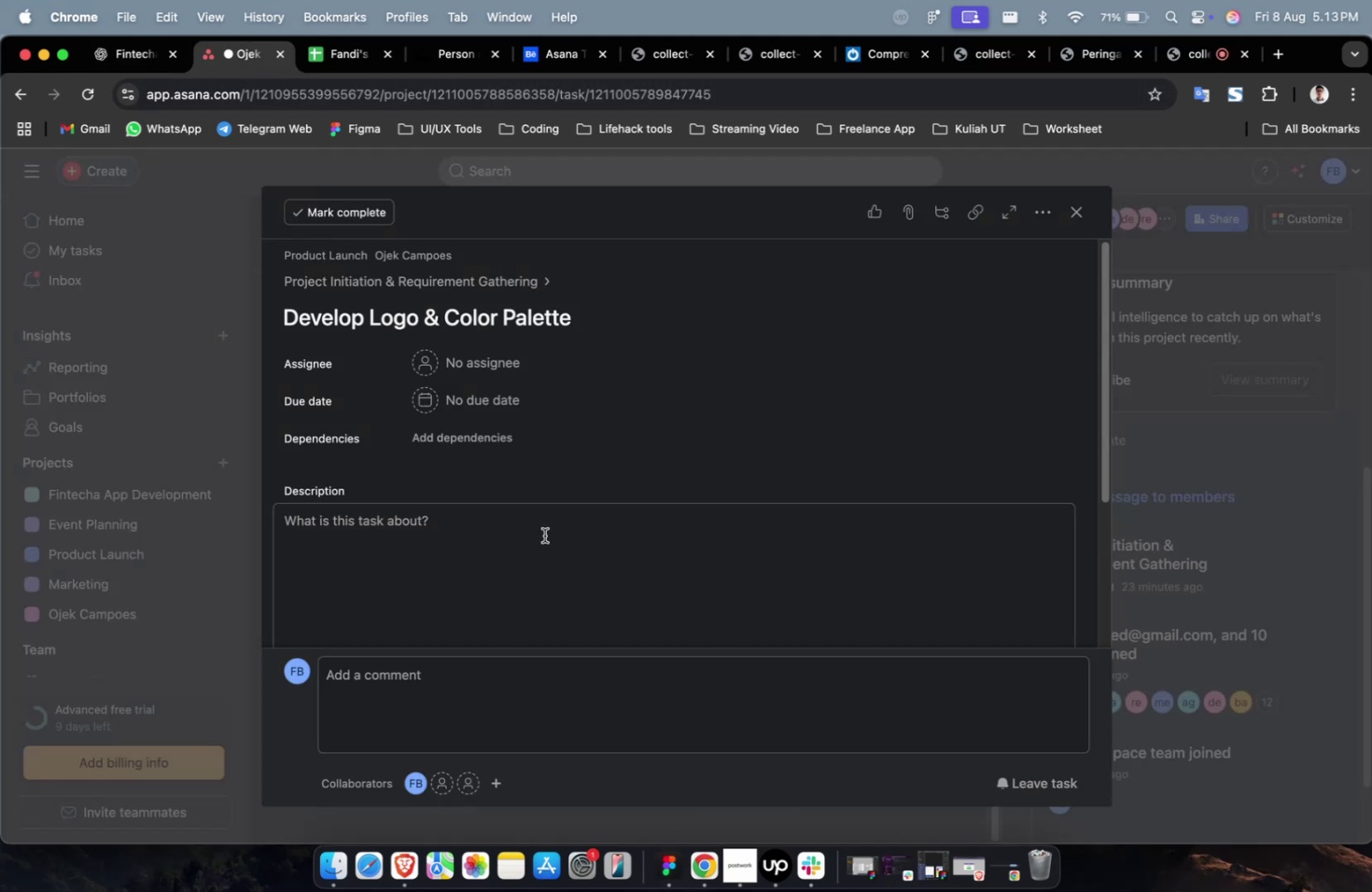 
key(Meta+CommandLeft)
 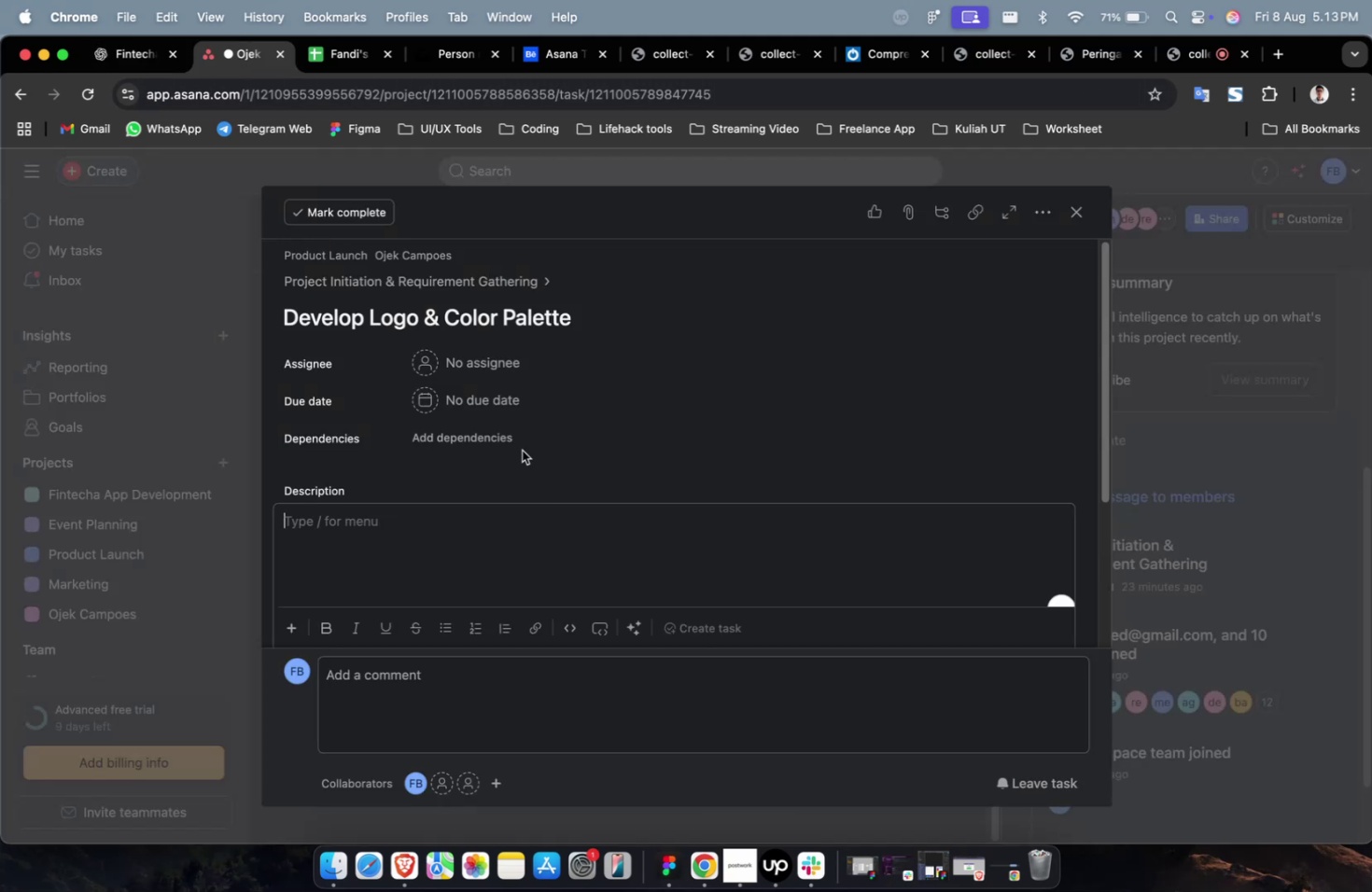 
key(Meta+V)
 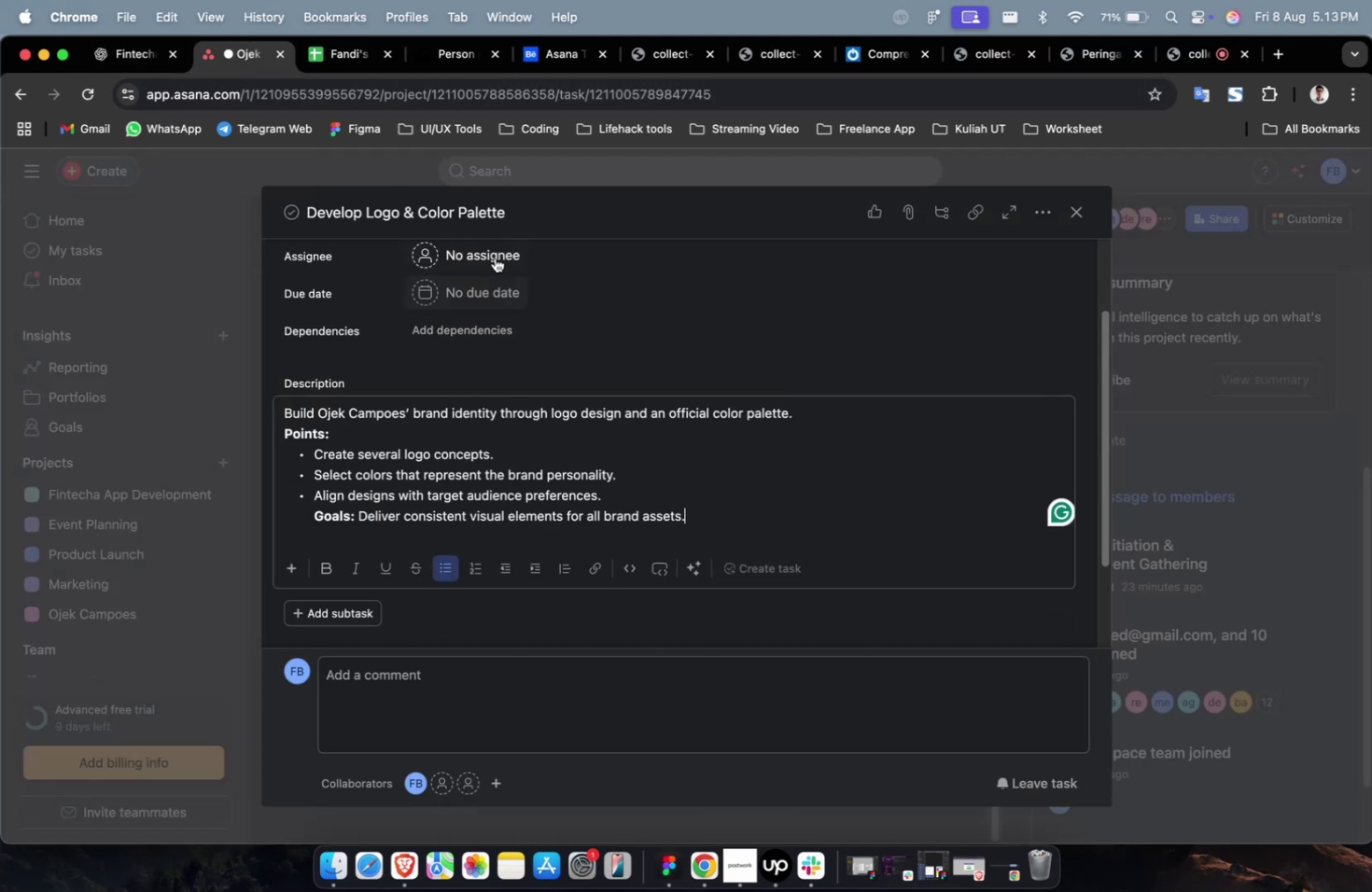 
left_click([496, 258])
 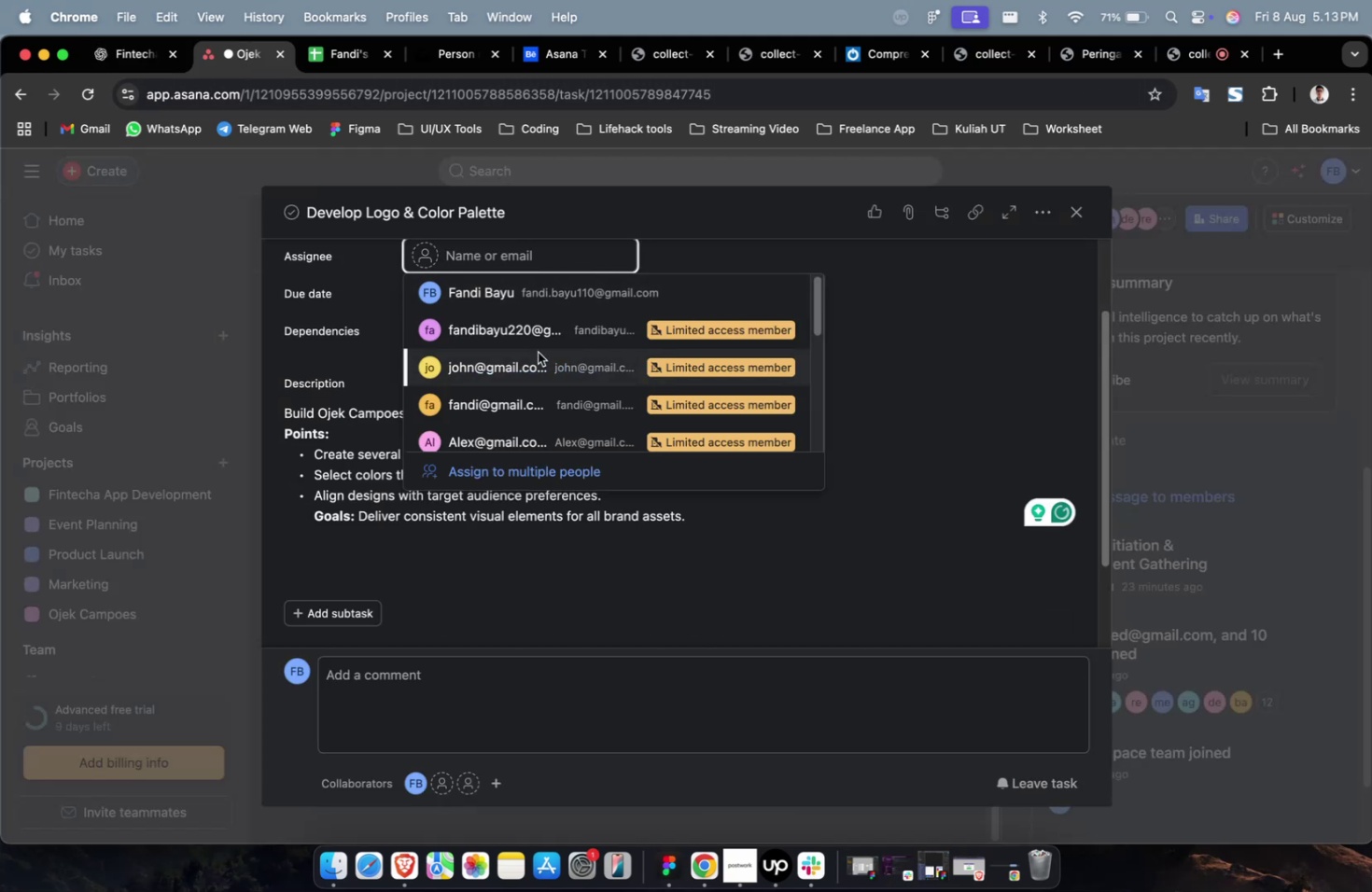 
left_click([538, 352])
 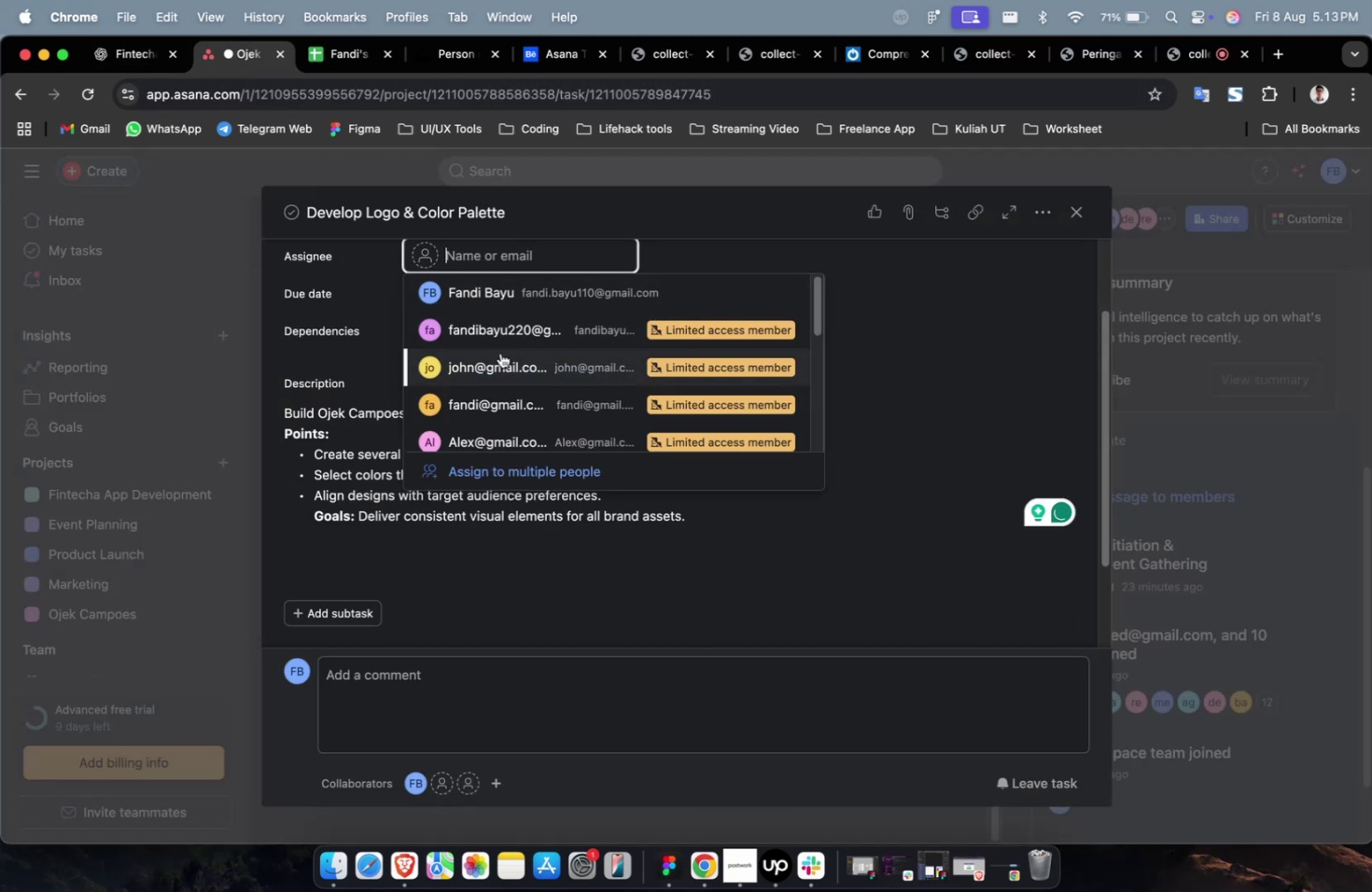 
double_click([499, 362])
 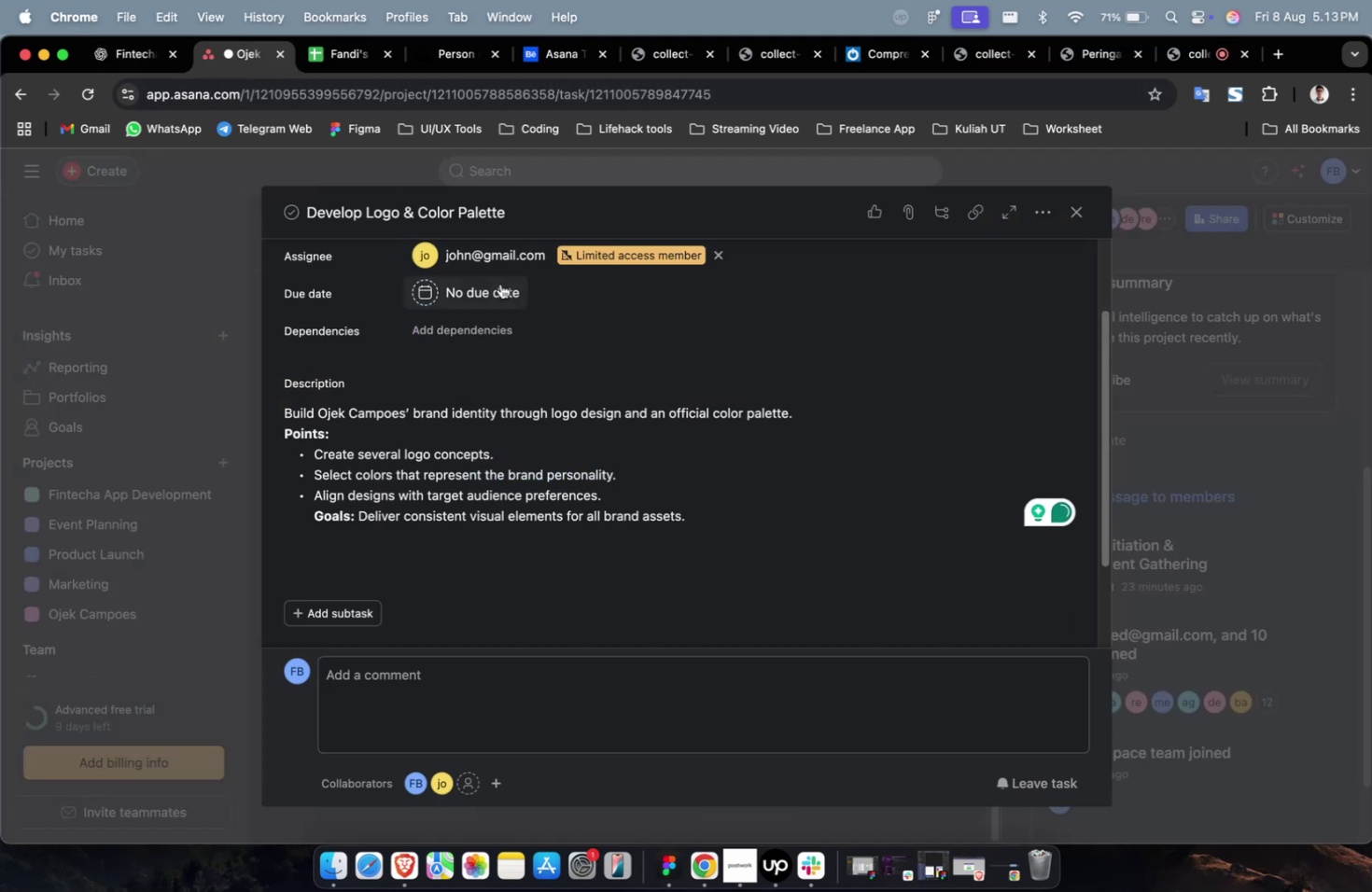 
triple_click([500, 281])
 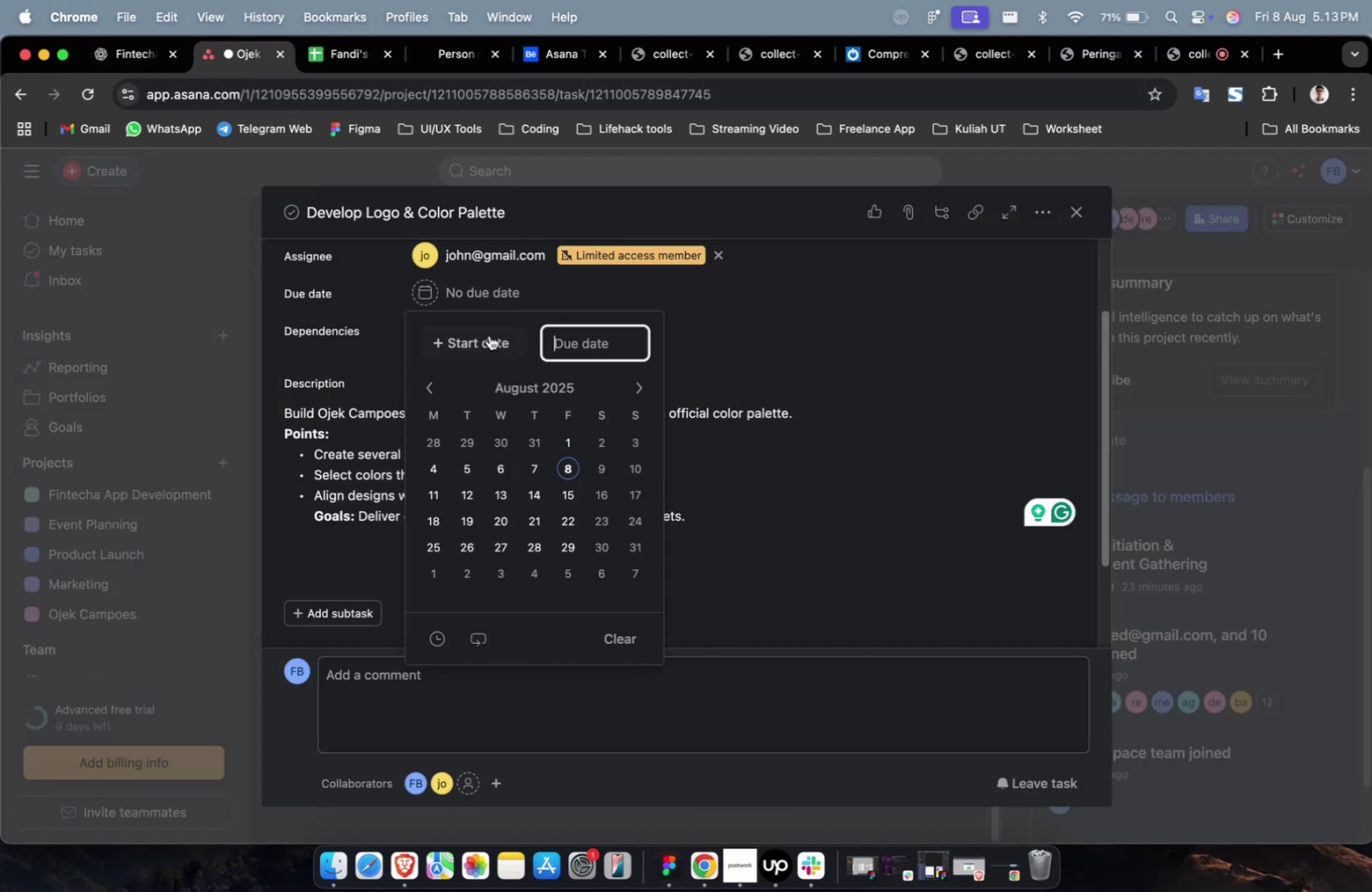 
triple_click([489, 335])
 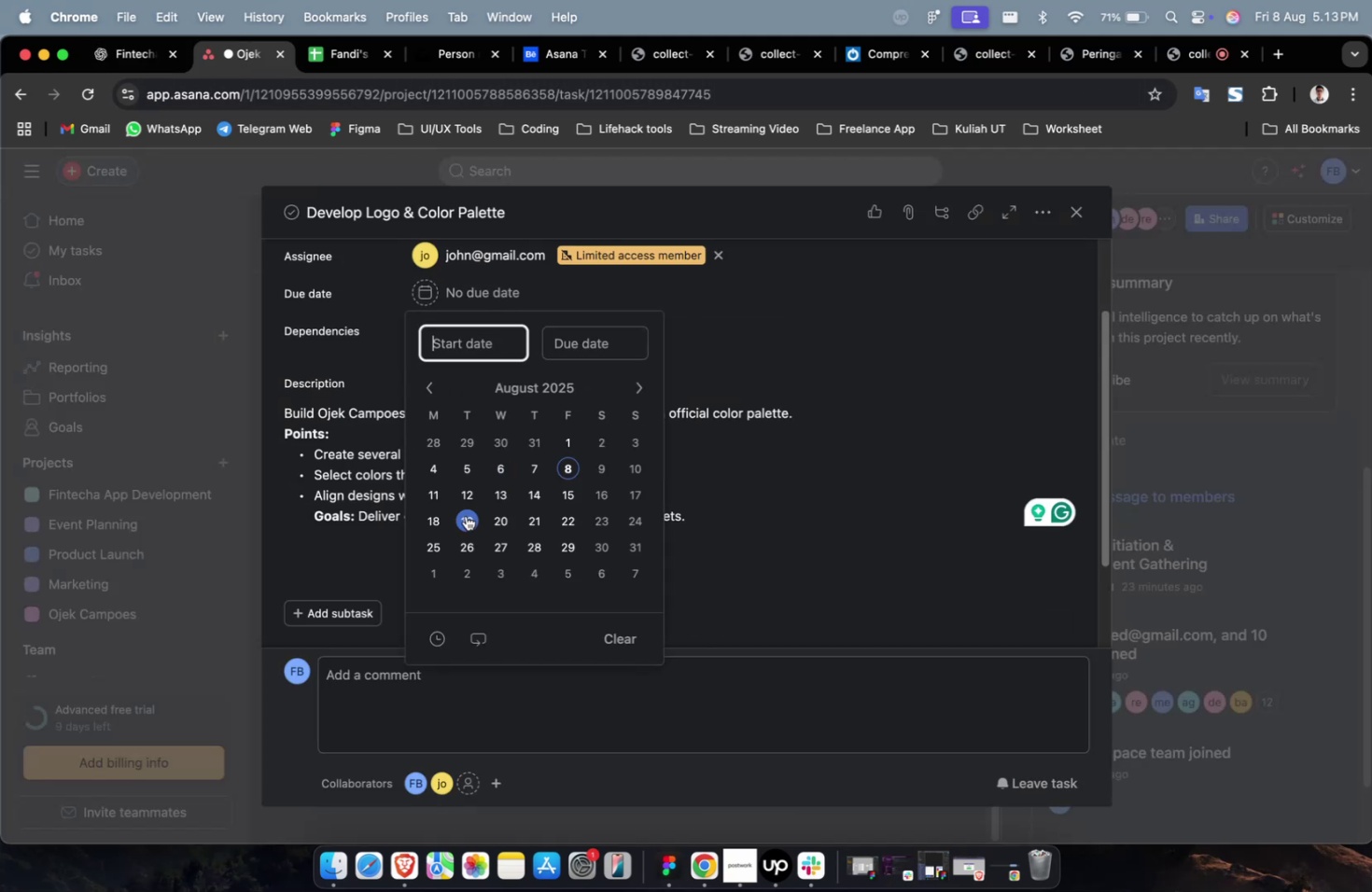 
triple_click([466, 515])
 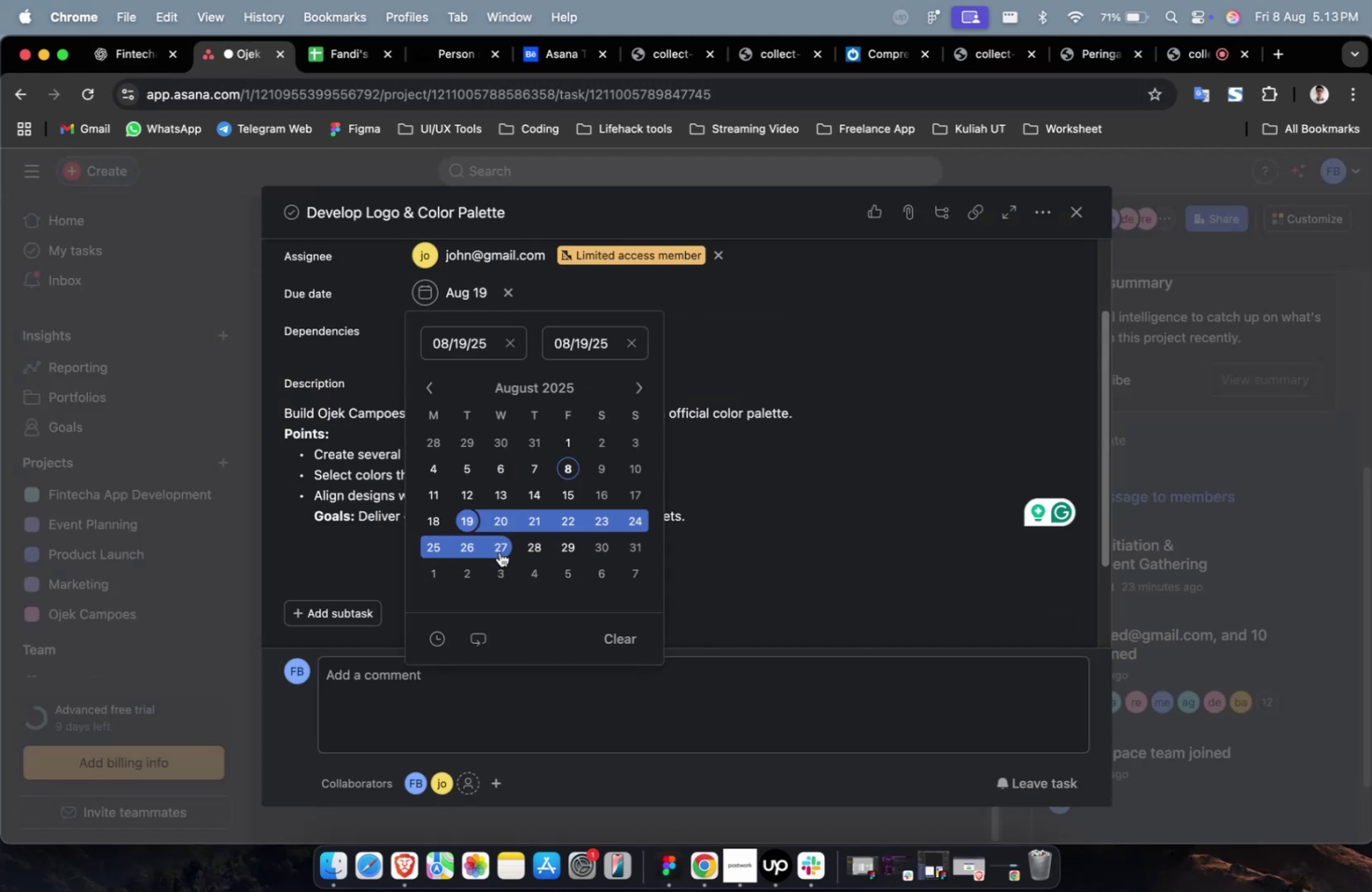 
triple_click([498, 551])
 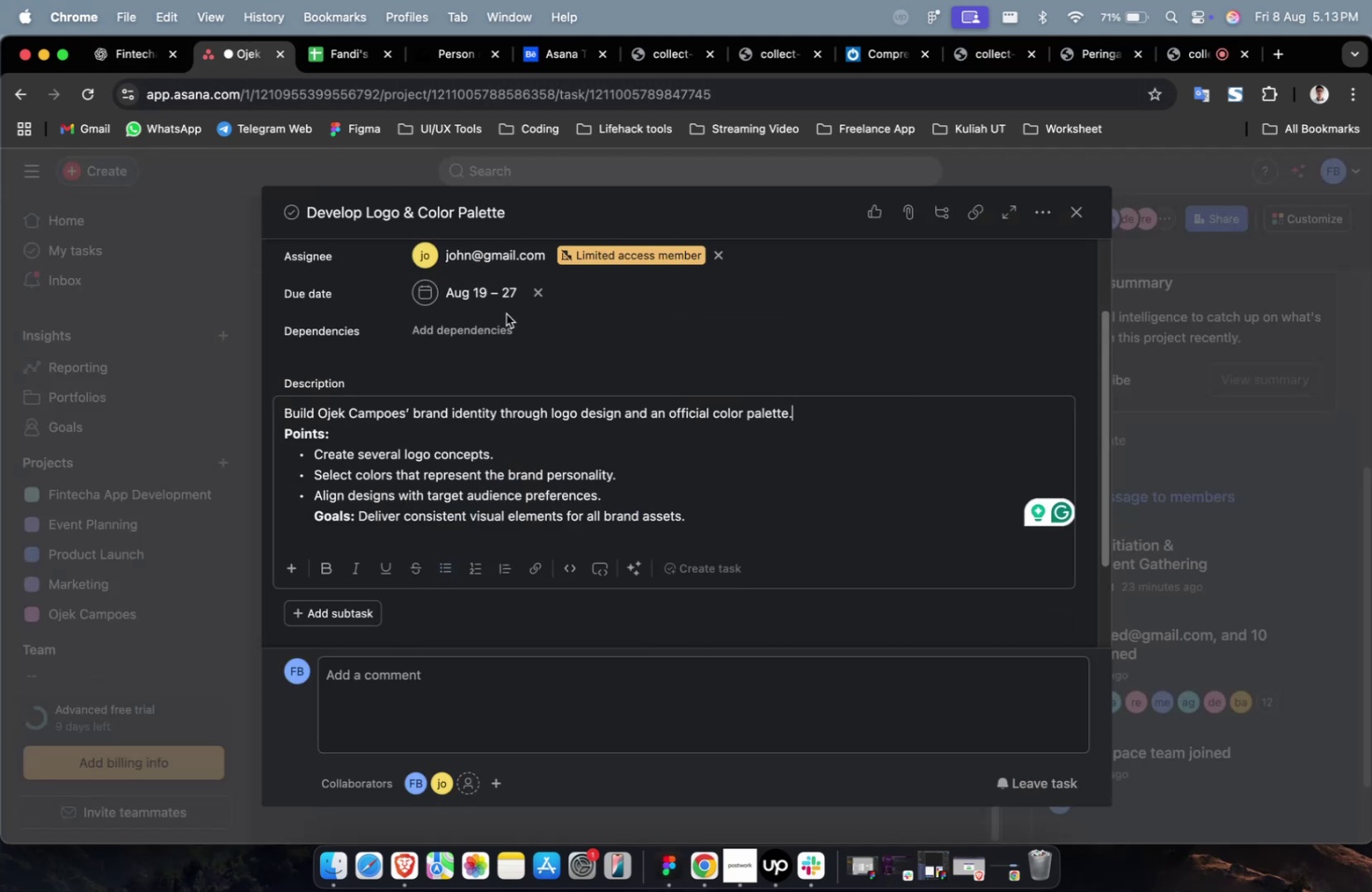 
triple_click([489, 321])
 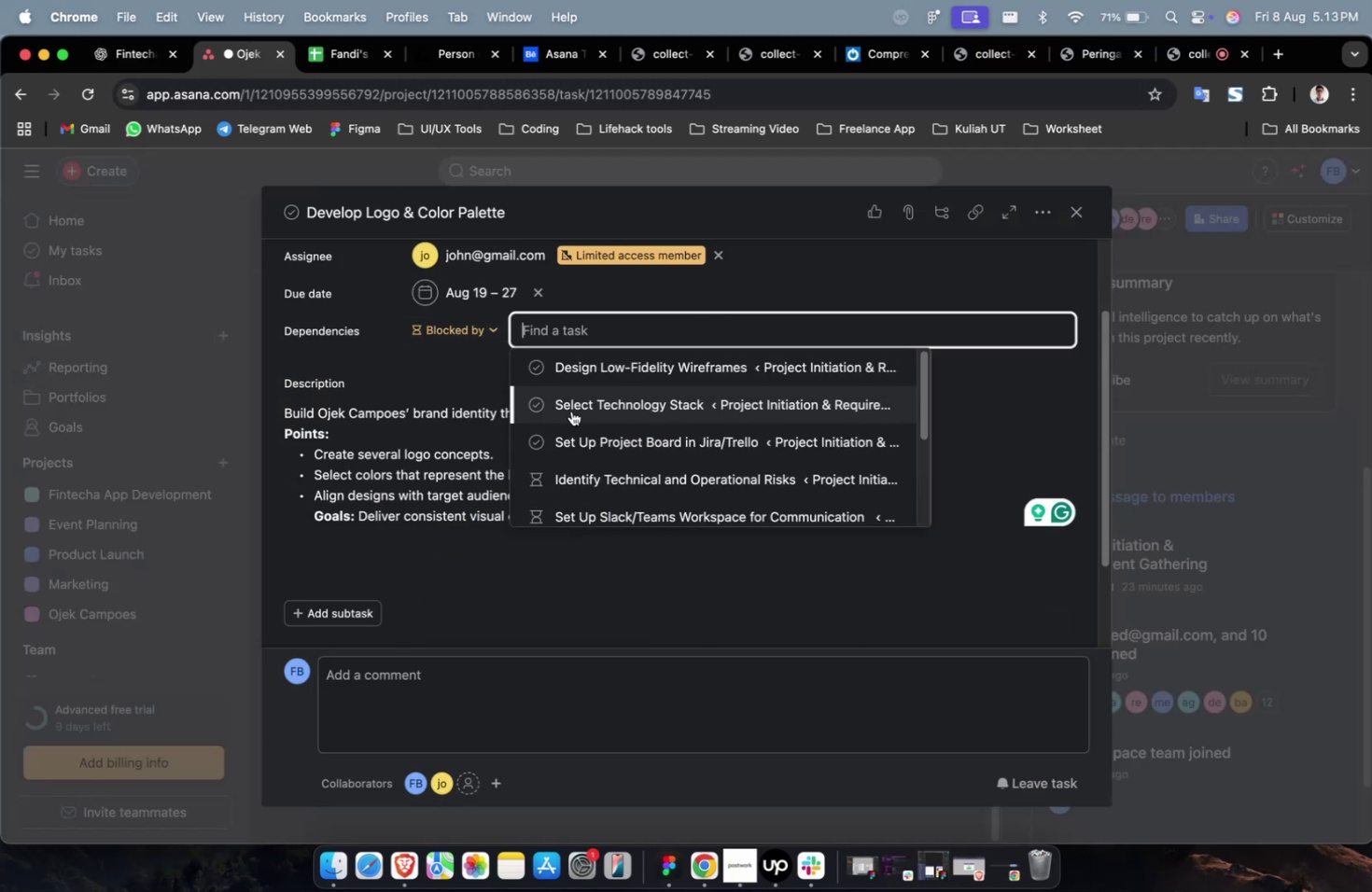 
triple_click([571, 411])
 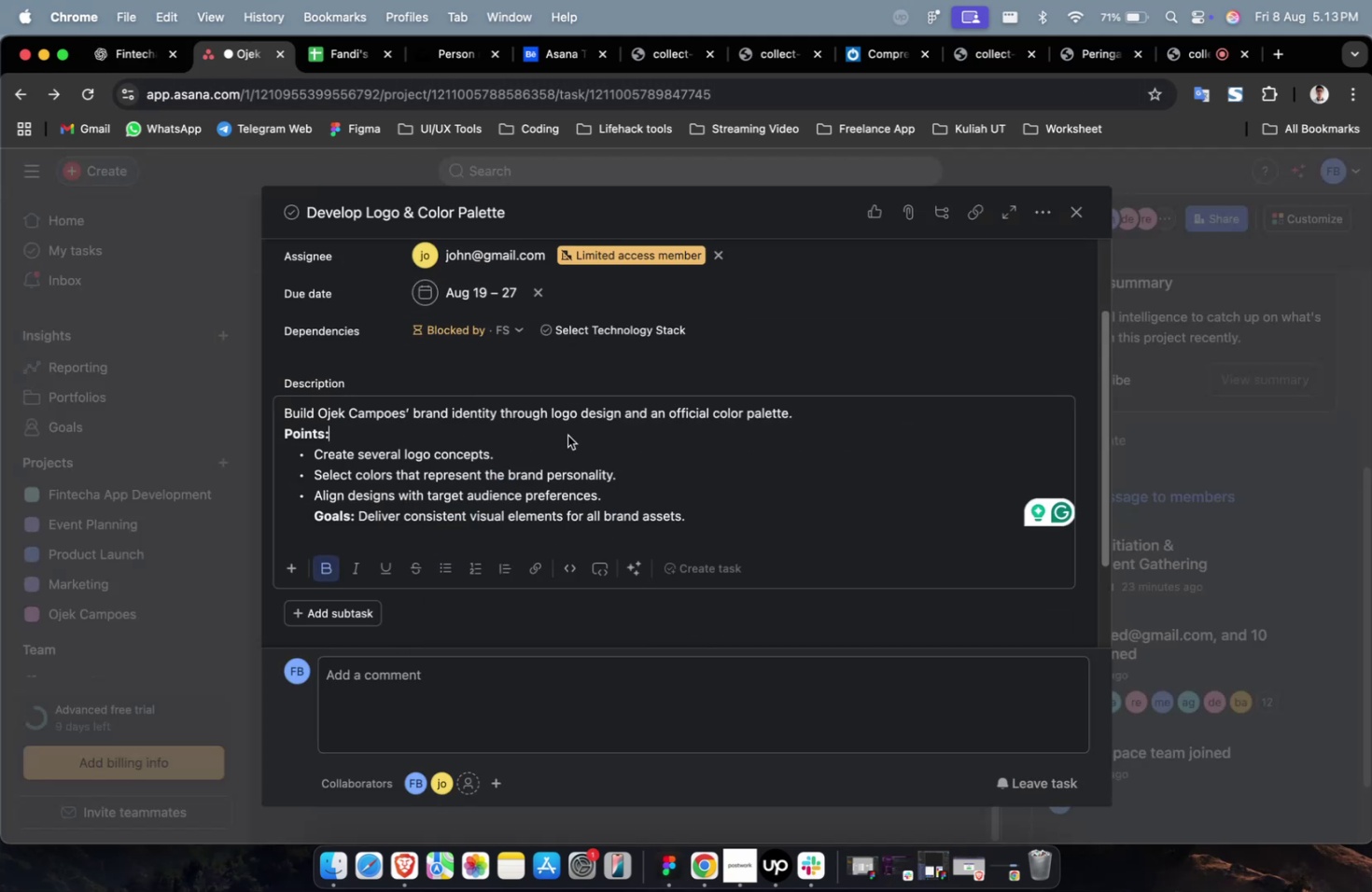 
scroll: coordinate [567, 435], scroll_direction: down, amount: 19.0
 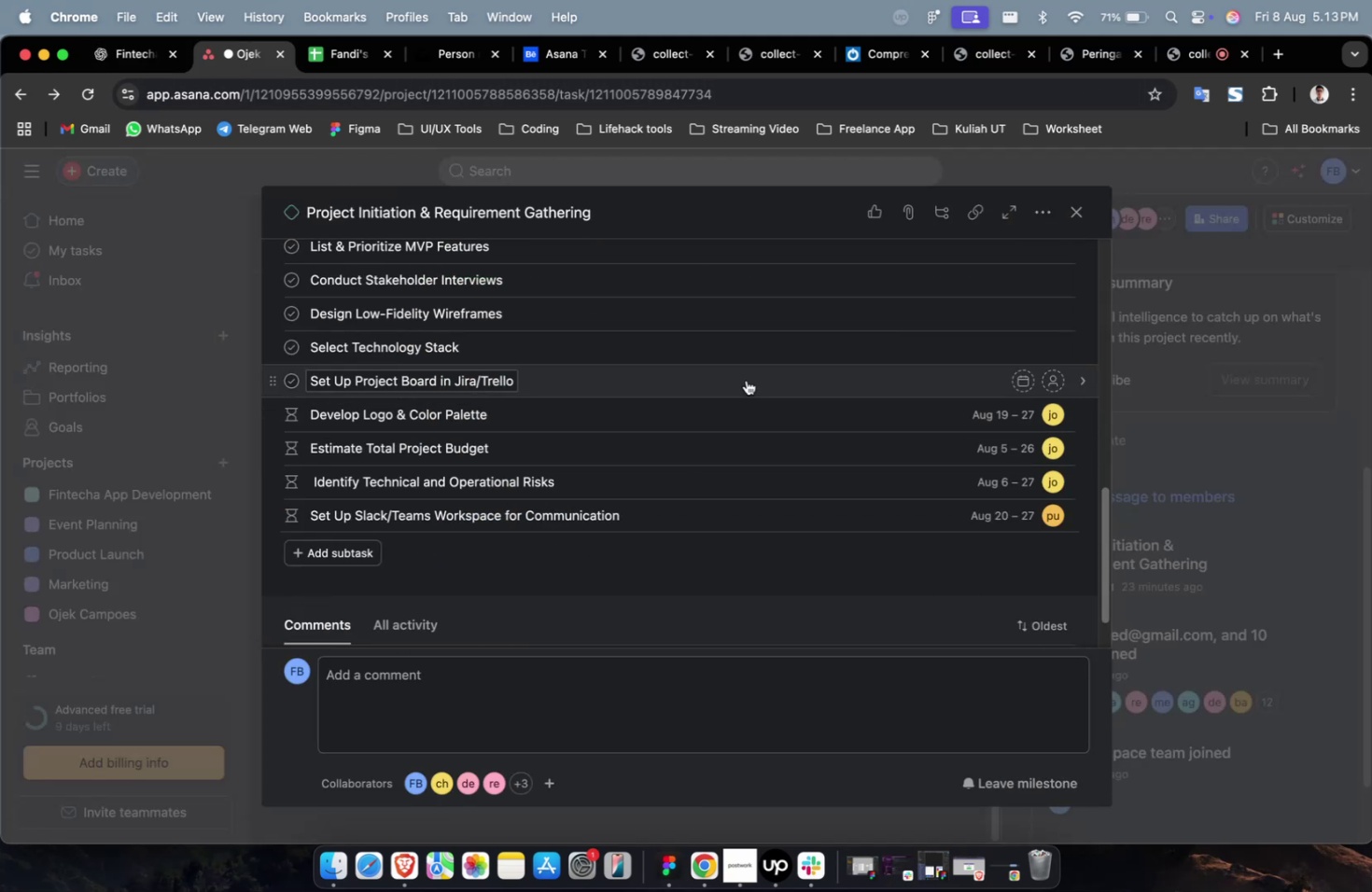 
left_click([746, 379])
 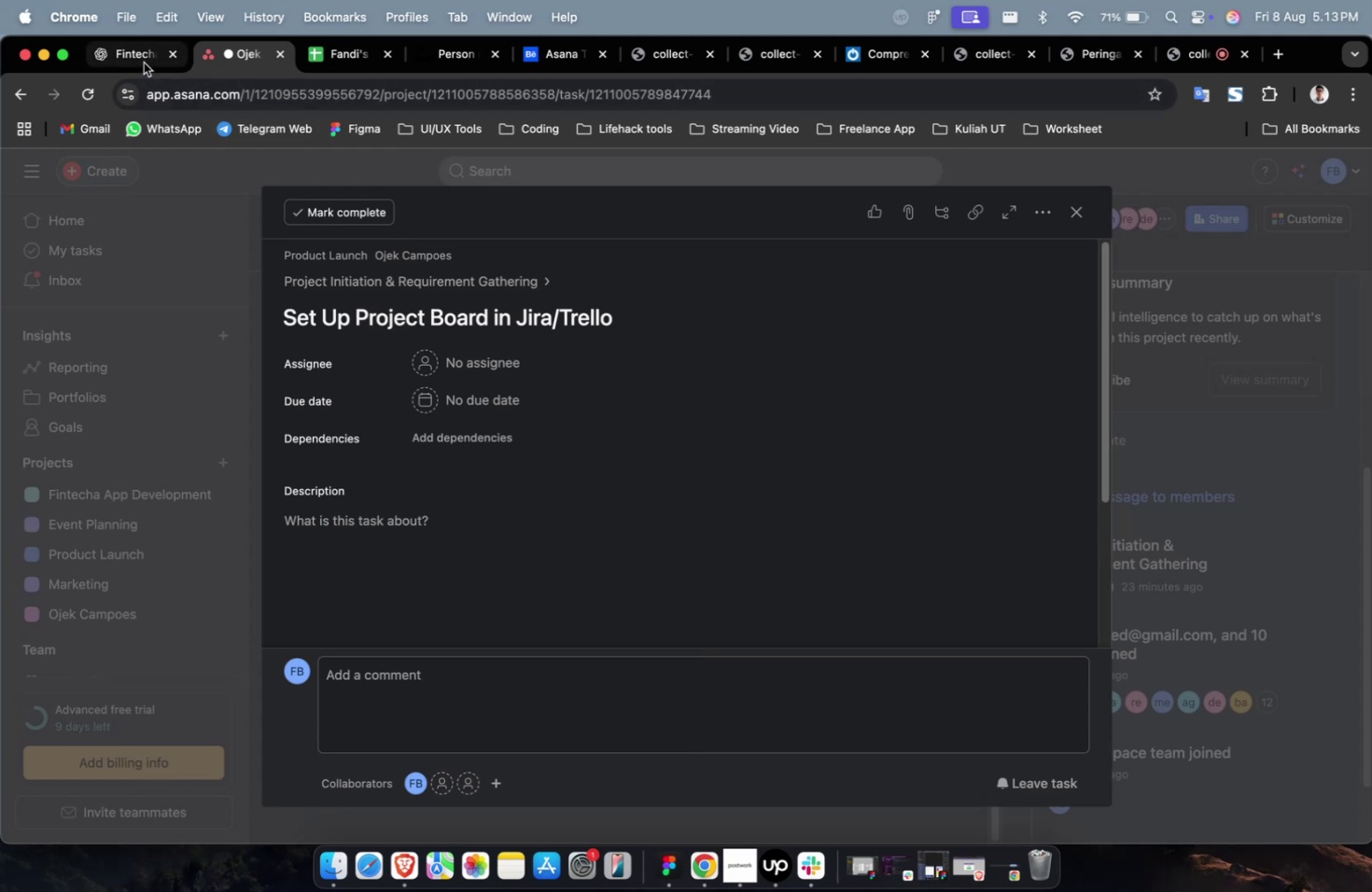 
left_click([144, 63])
 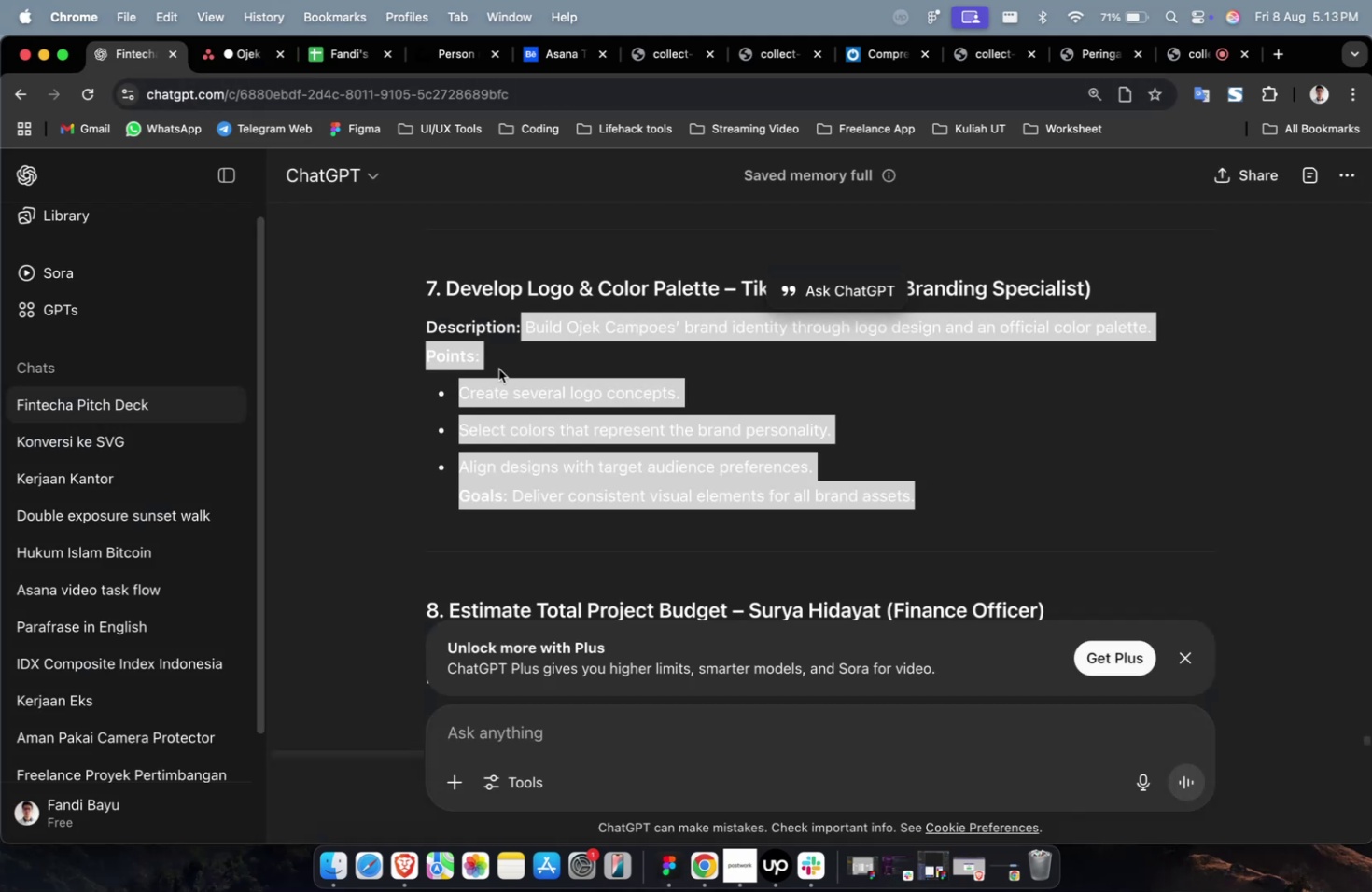 
scroll: coordinate [521, 393], scroll_direction: up, amount: 9.0
 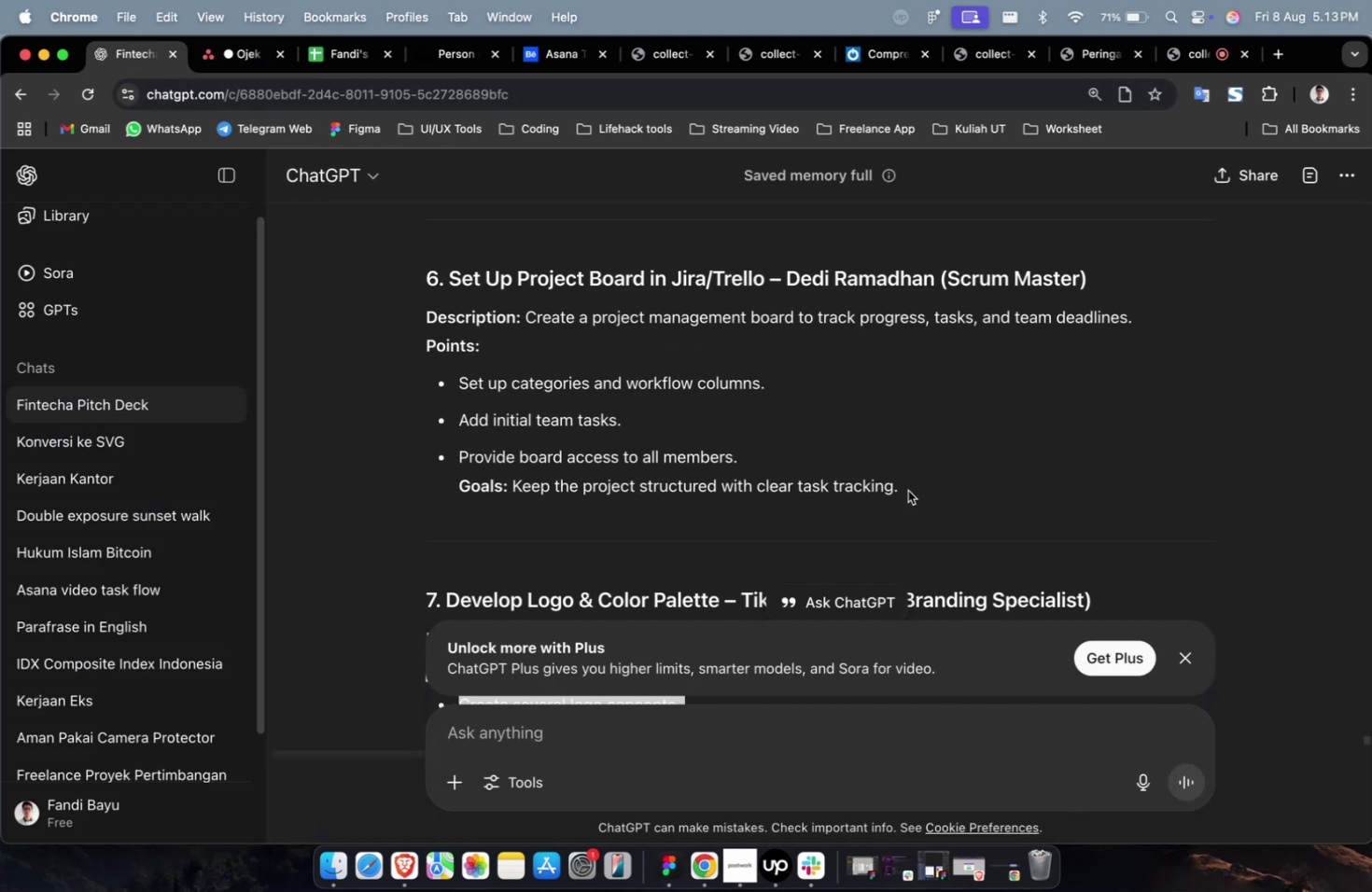 
left_click_drag(start_coordinate=[925, 486], to_coordinate=[525, 324])
 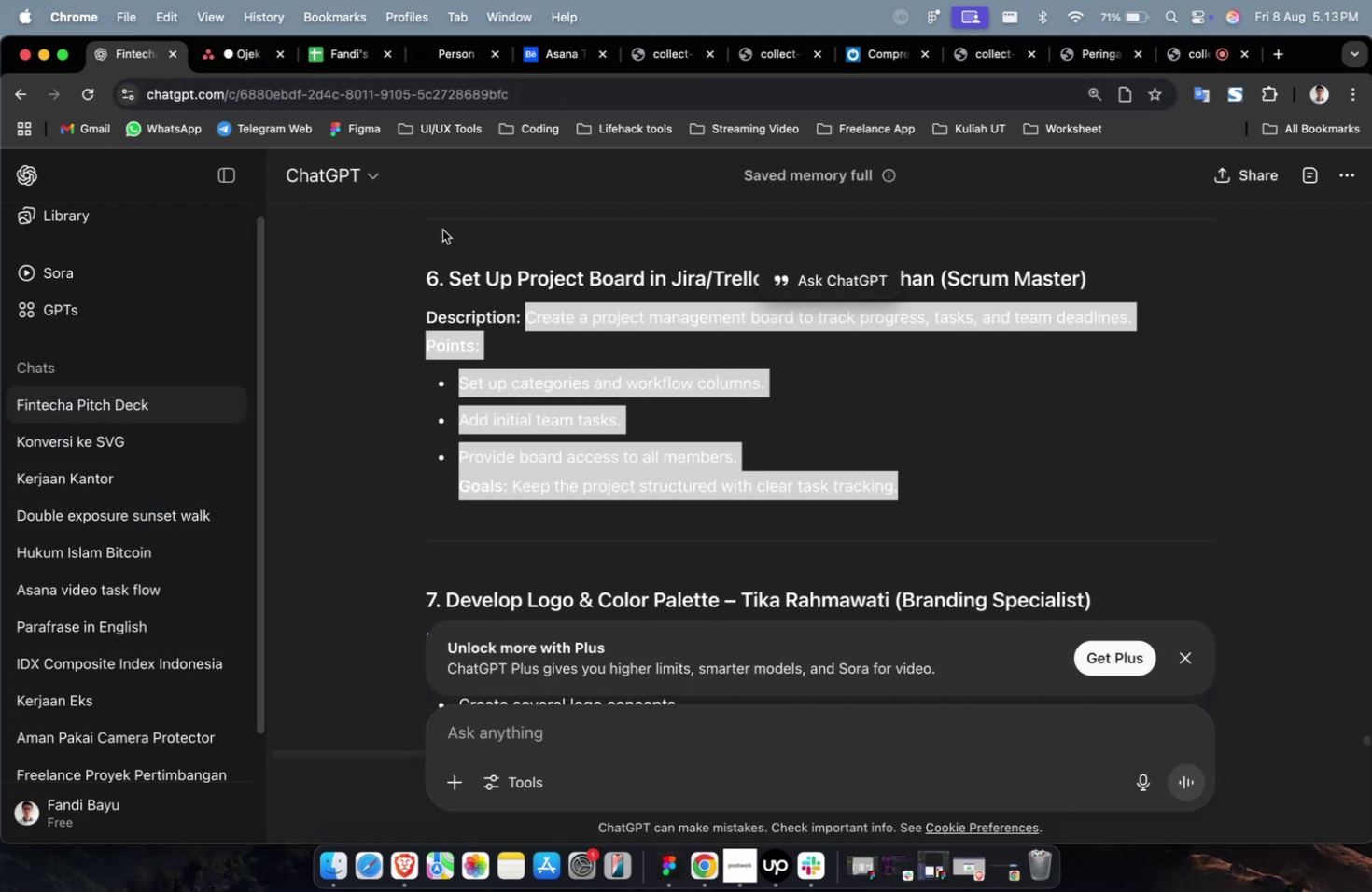 
key(Meta+CommandLeft)
 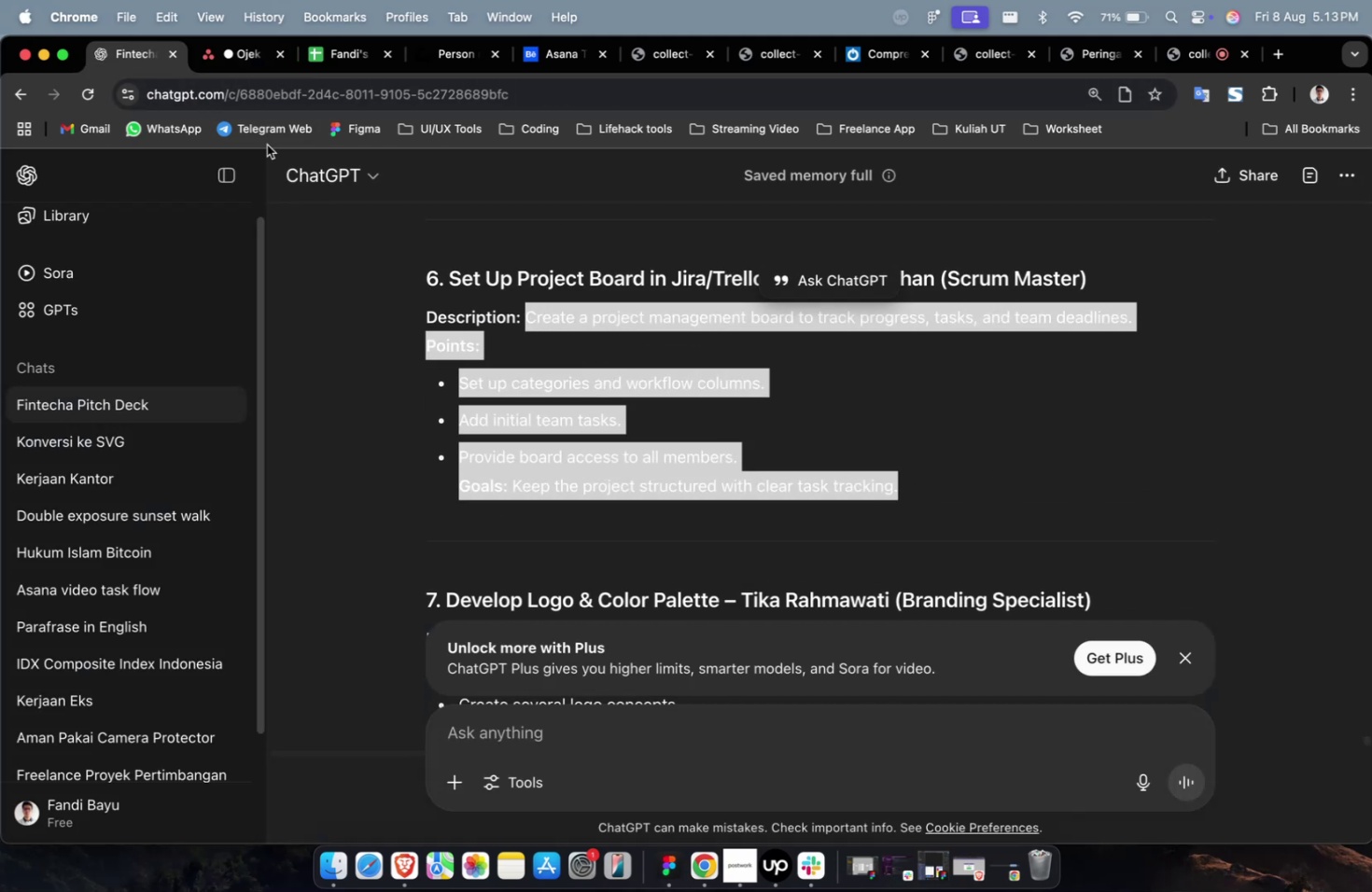 
key(Meta+C)
 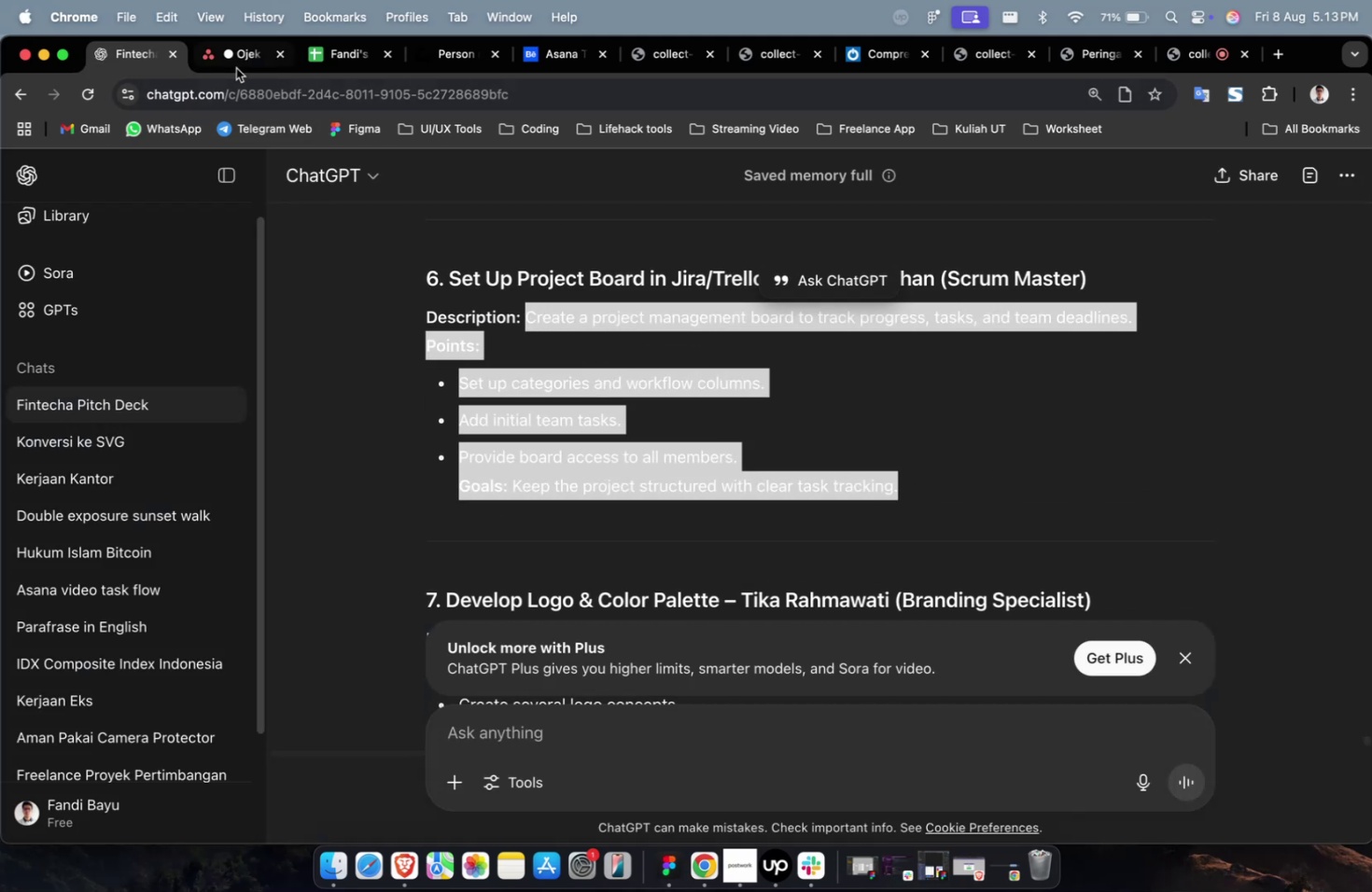 
left_click([236, 68])
 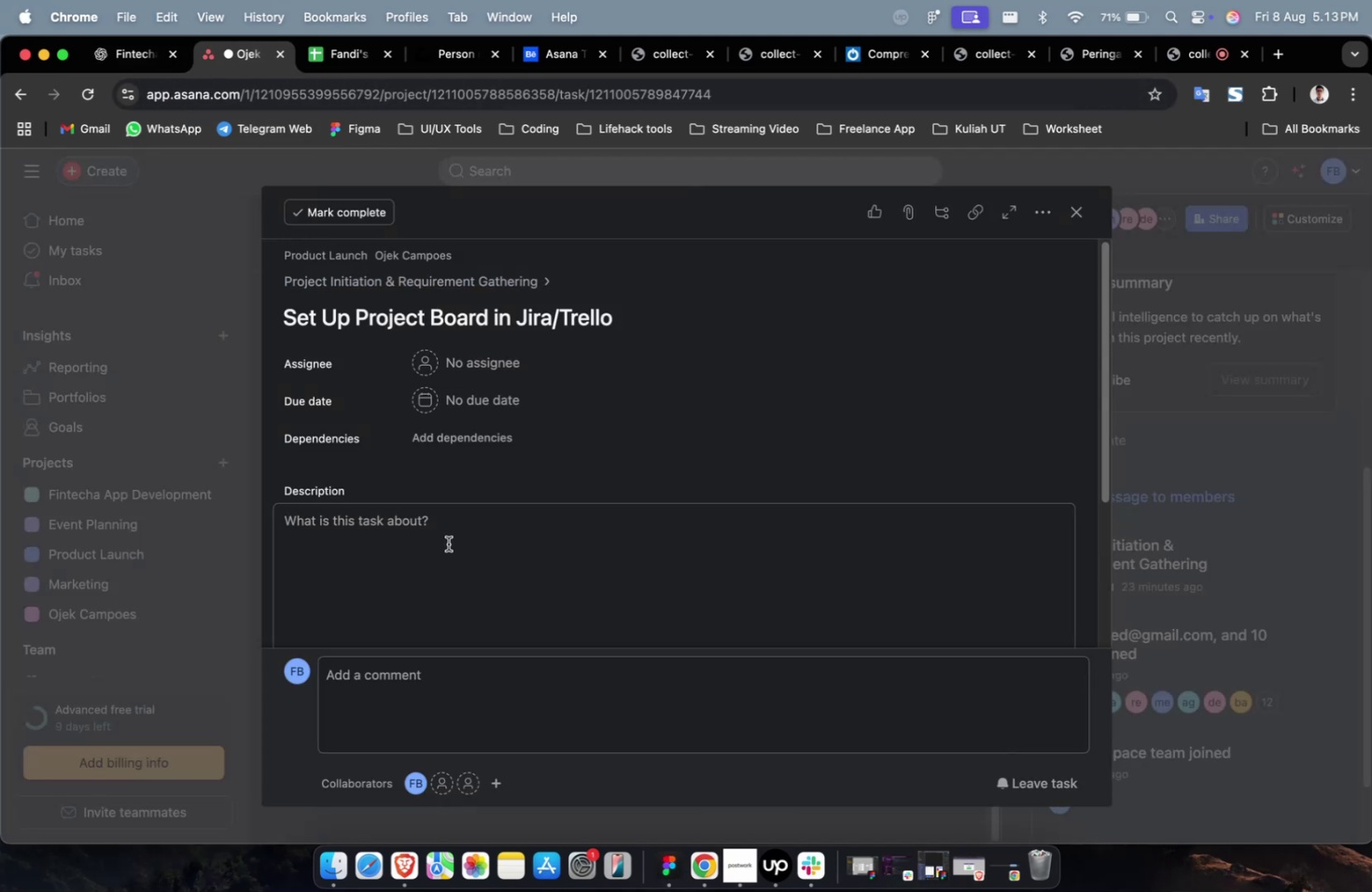 
double_click([448, 545])
 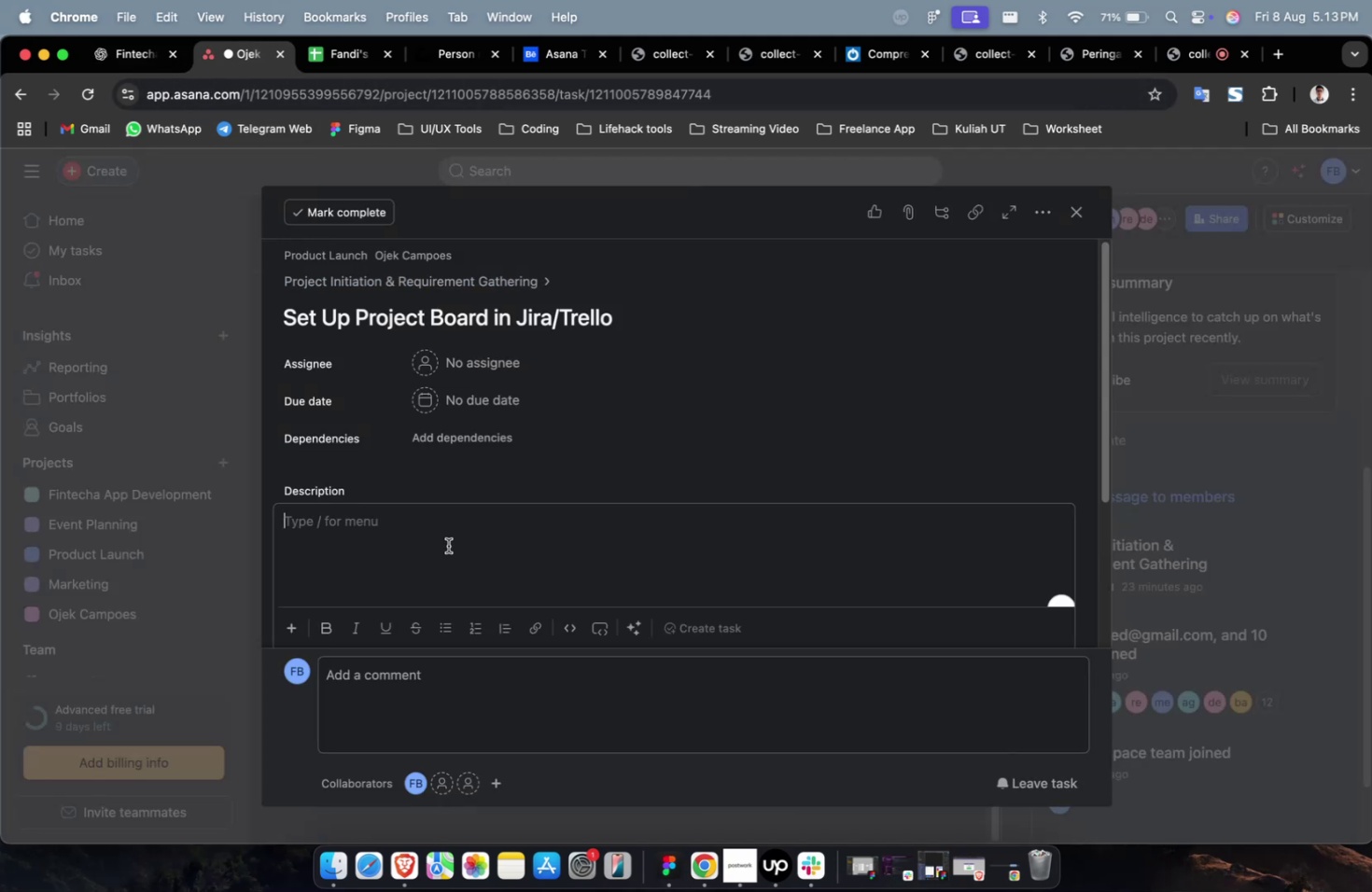 
key(Meta+CommandLeft)
 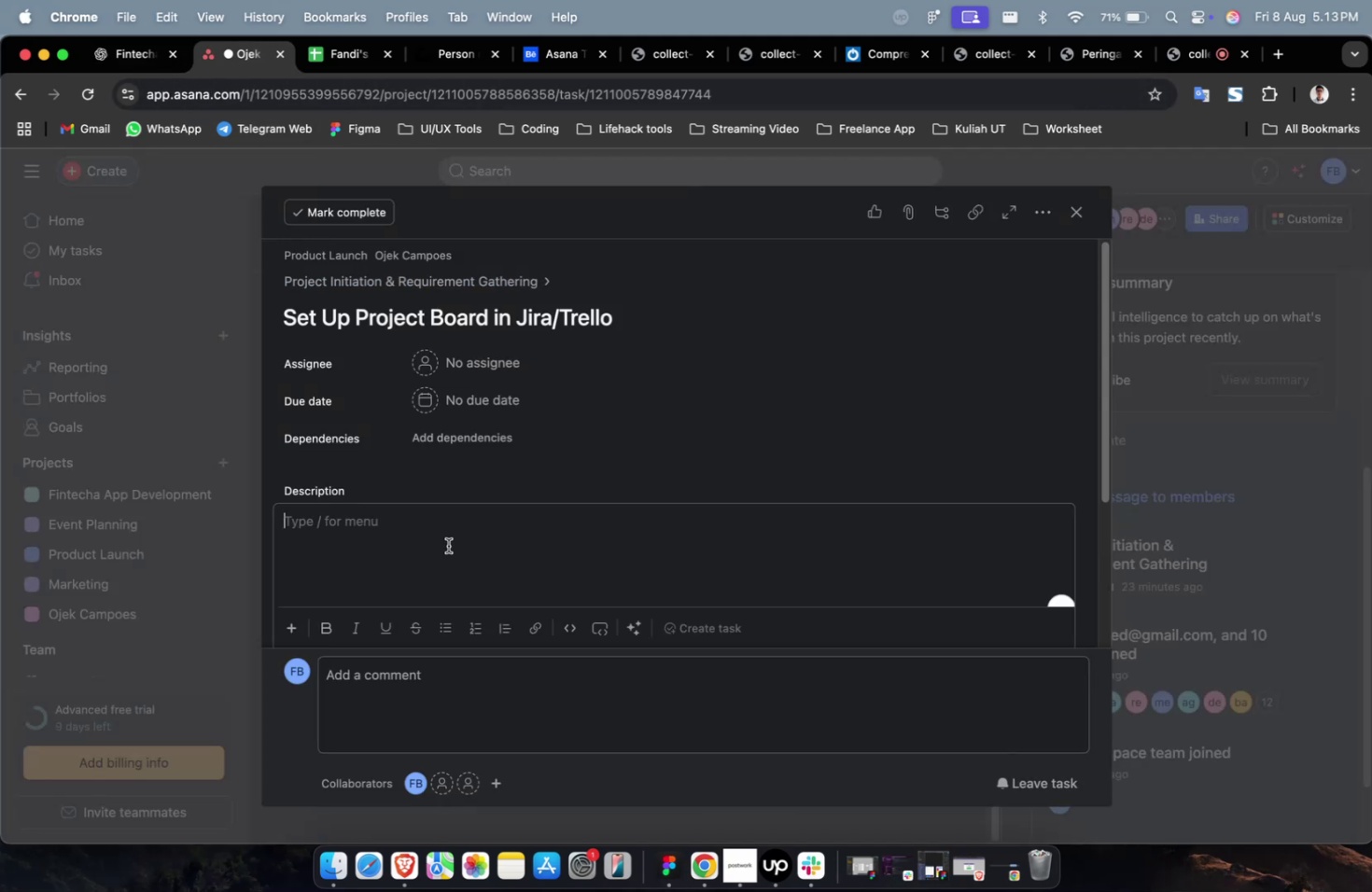 
key(Meta+V)
 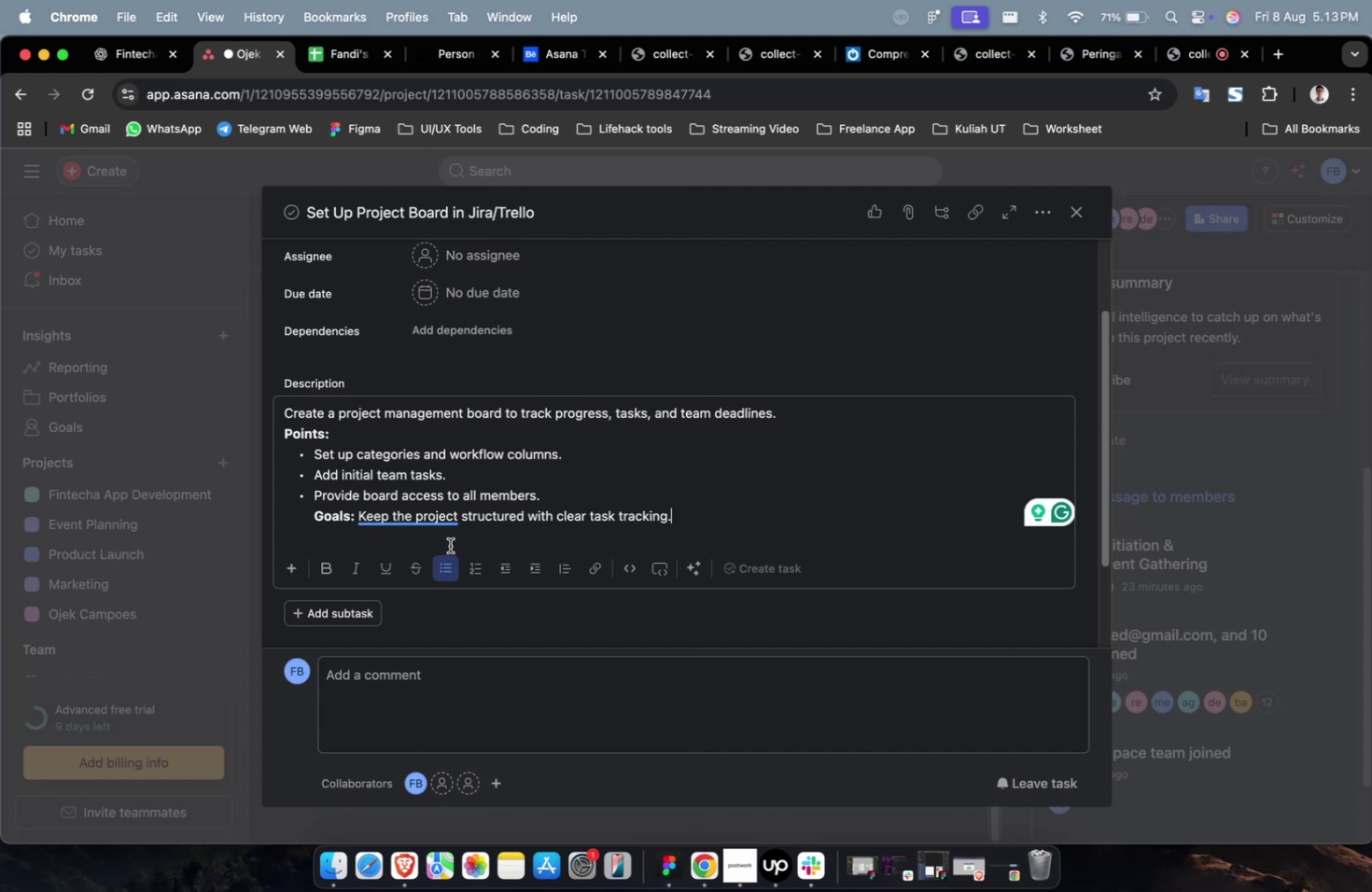 
wait(18.26)
 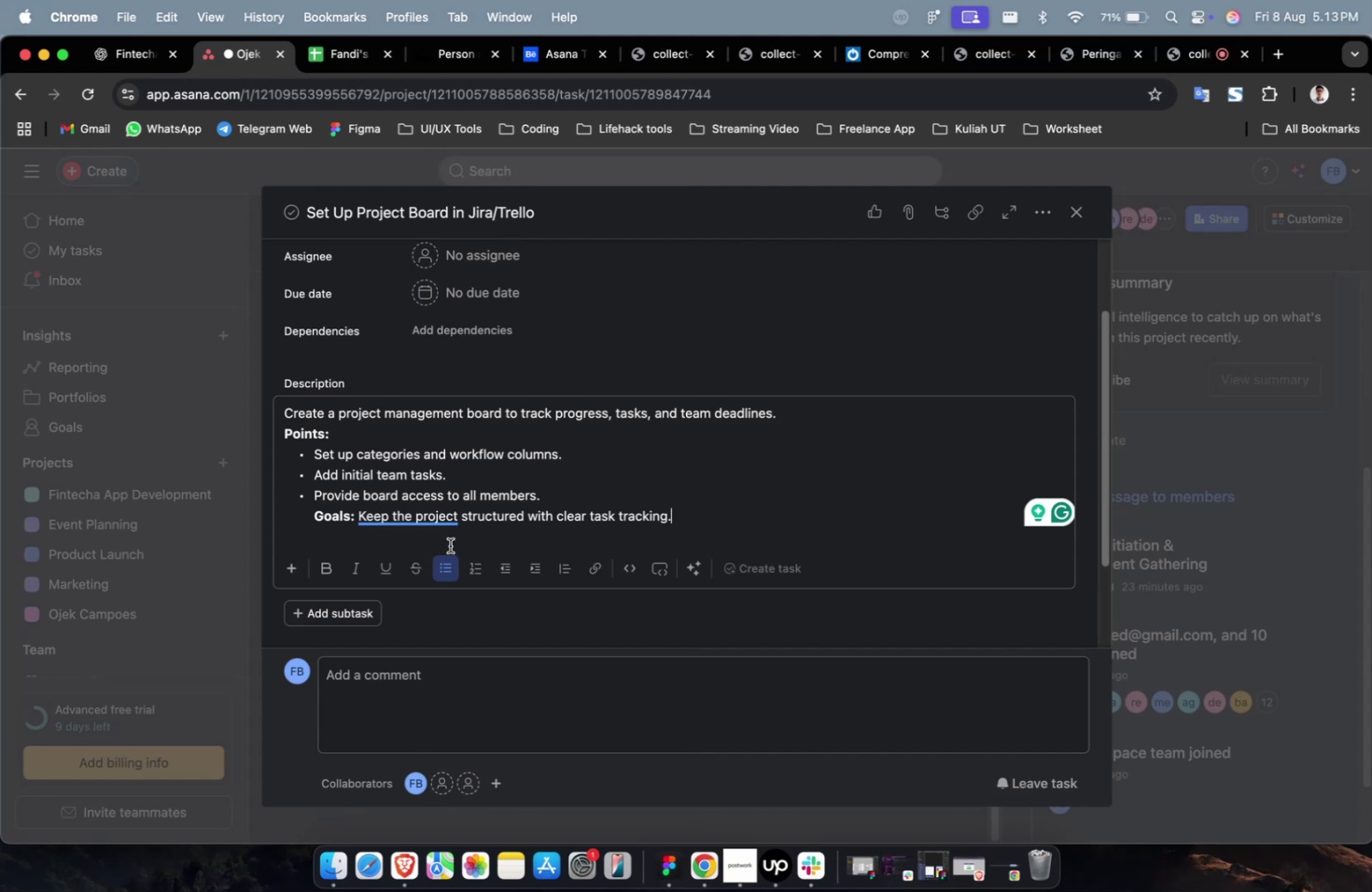 
left_click([509, 253])
 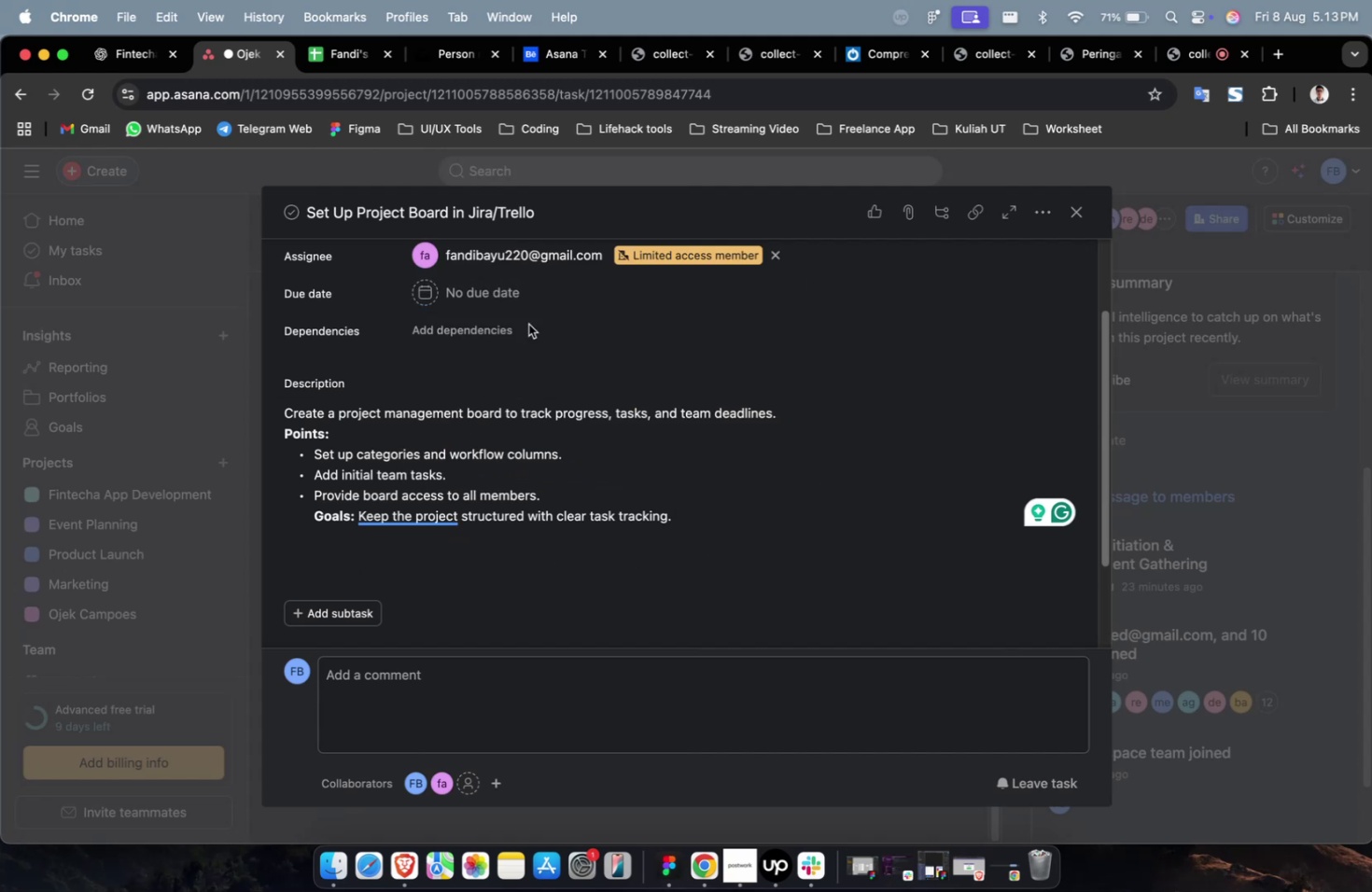 
double_click([494, 302])
 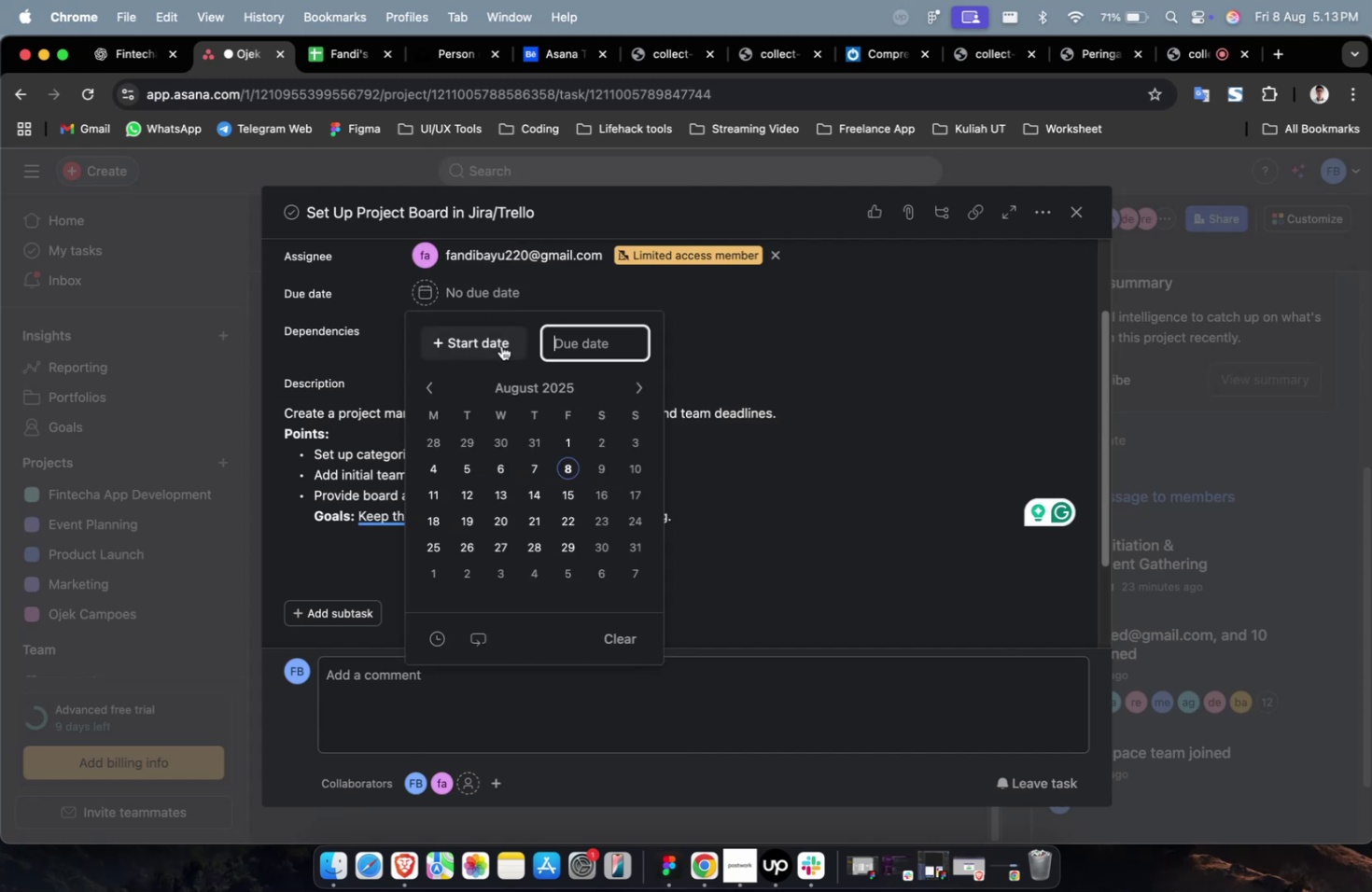 
triple_click([501, 345])
 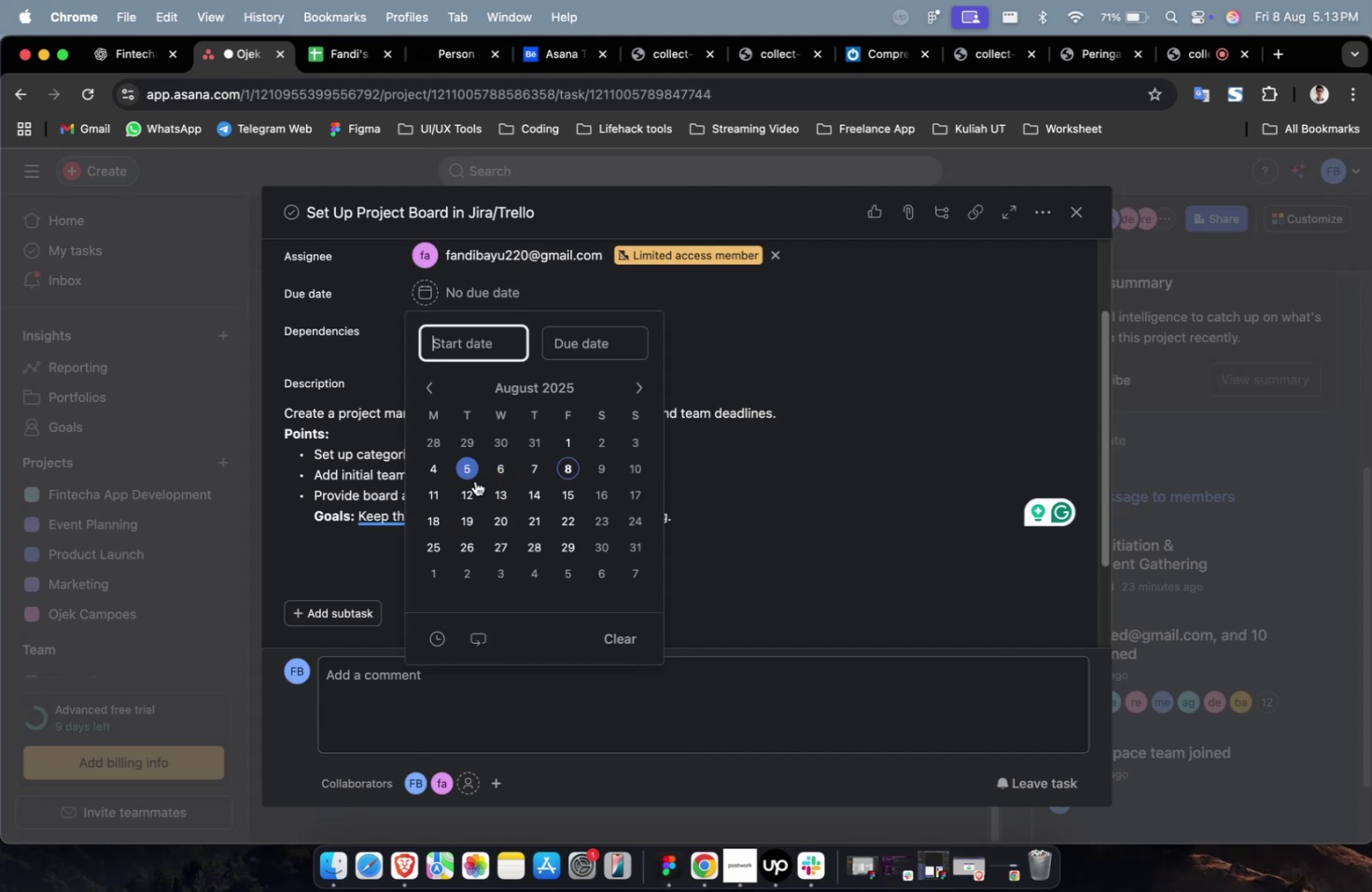 
triple_click([474, 481])
 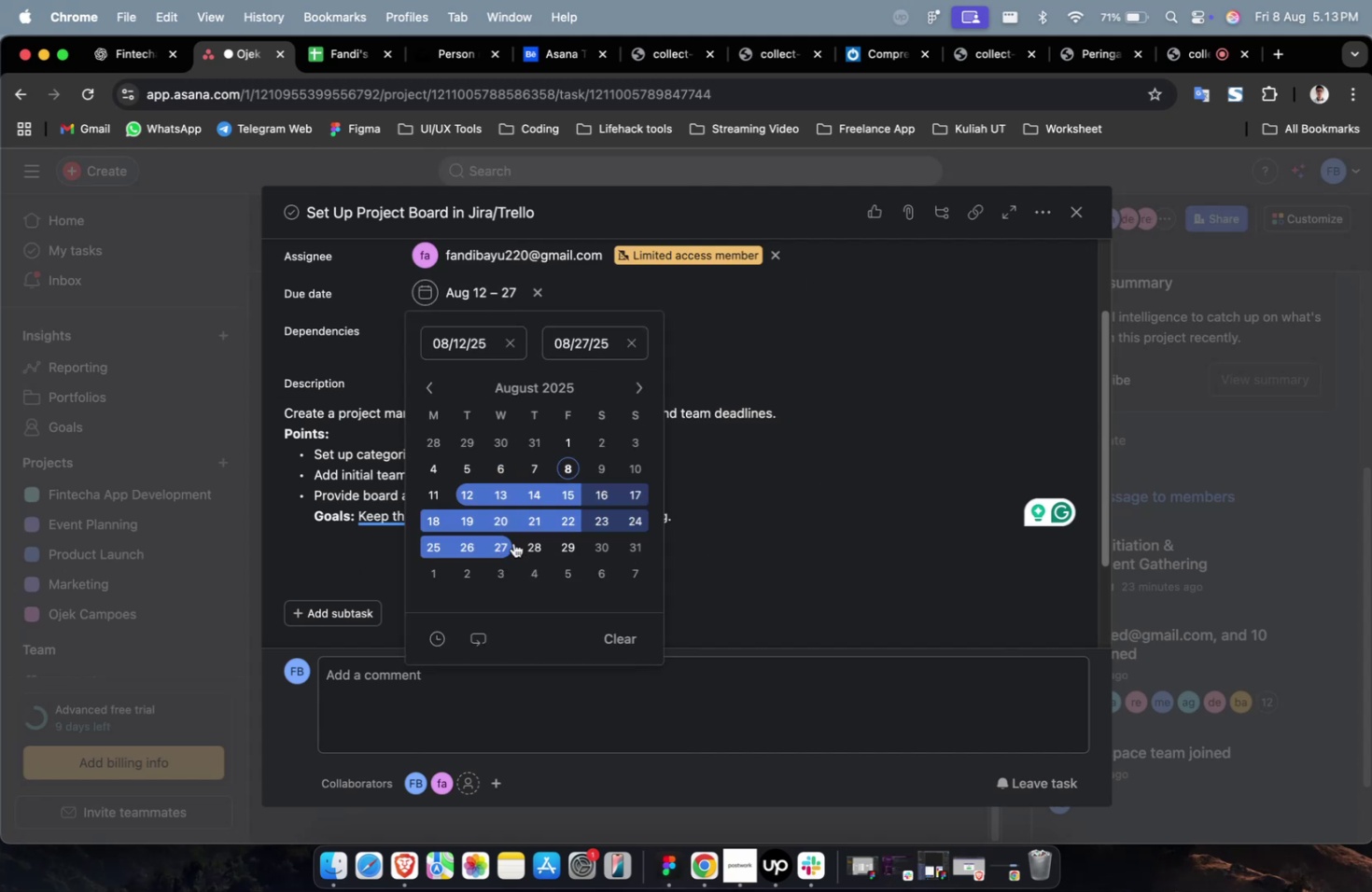 
double_click([755, 365])
 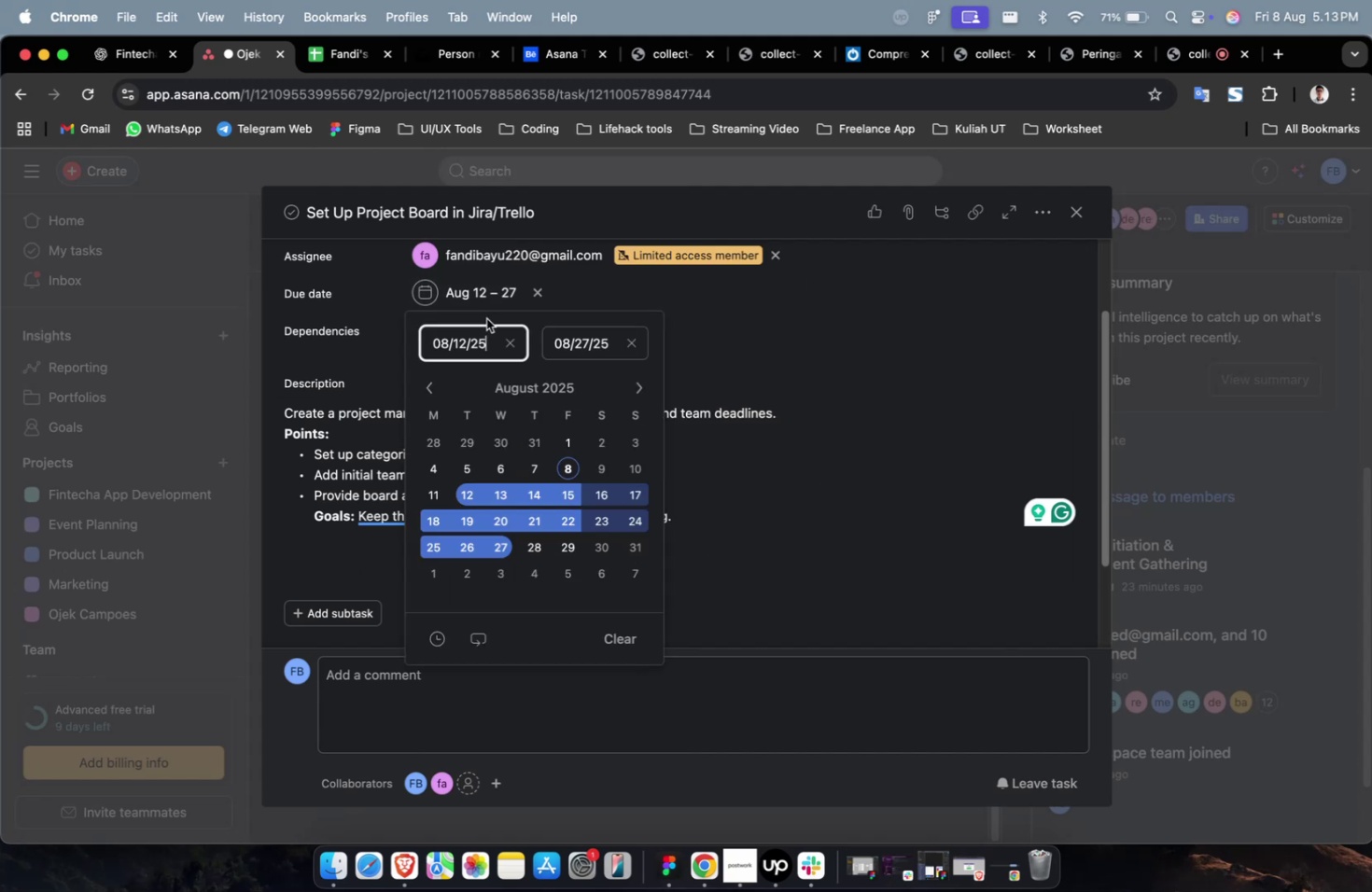 
triple_click([485, 321])
 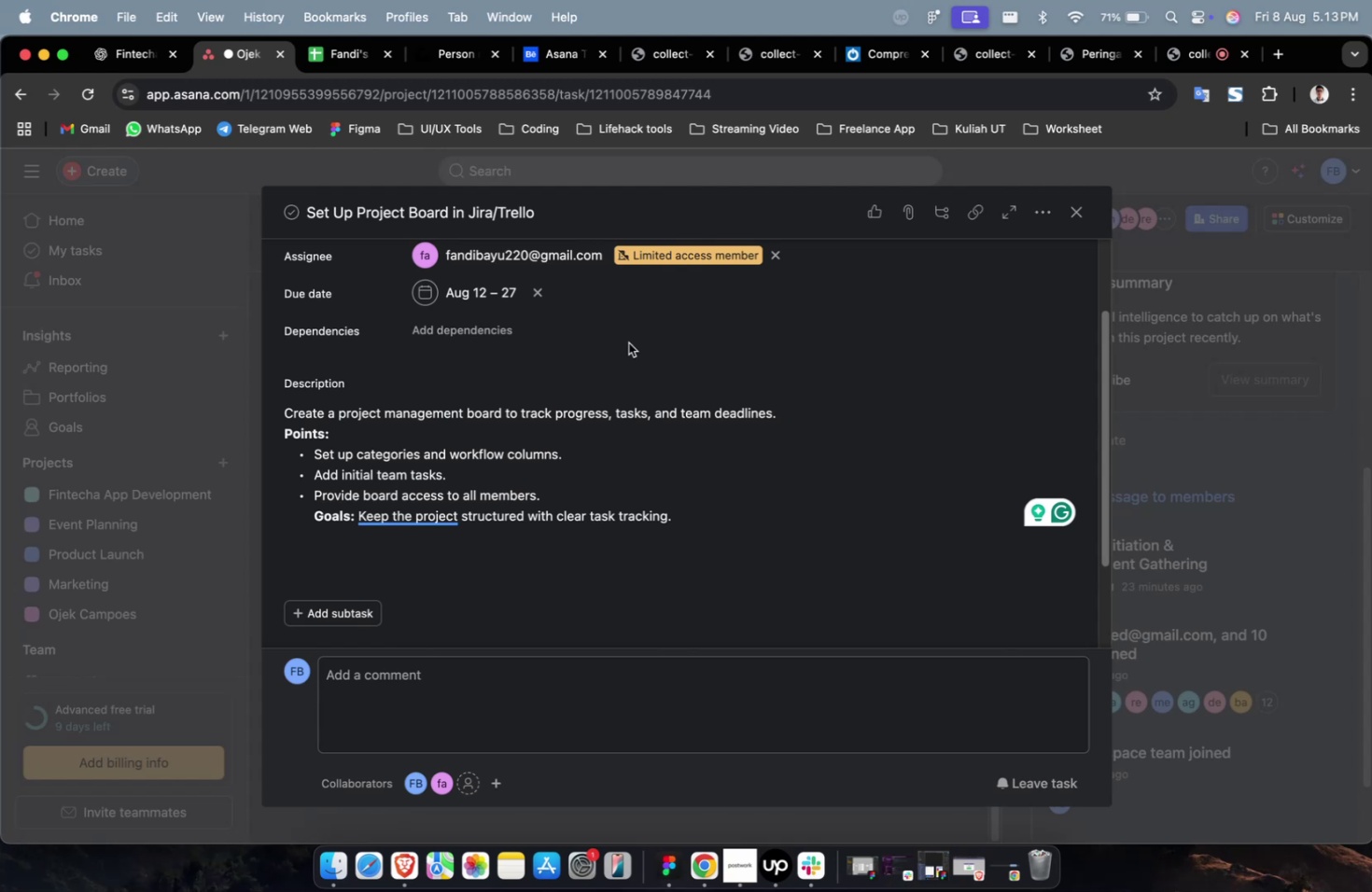 
wait(20.41)
 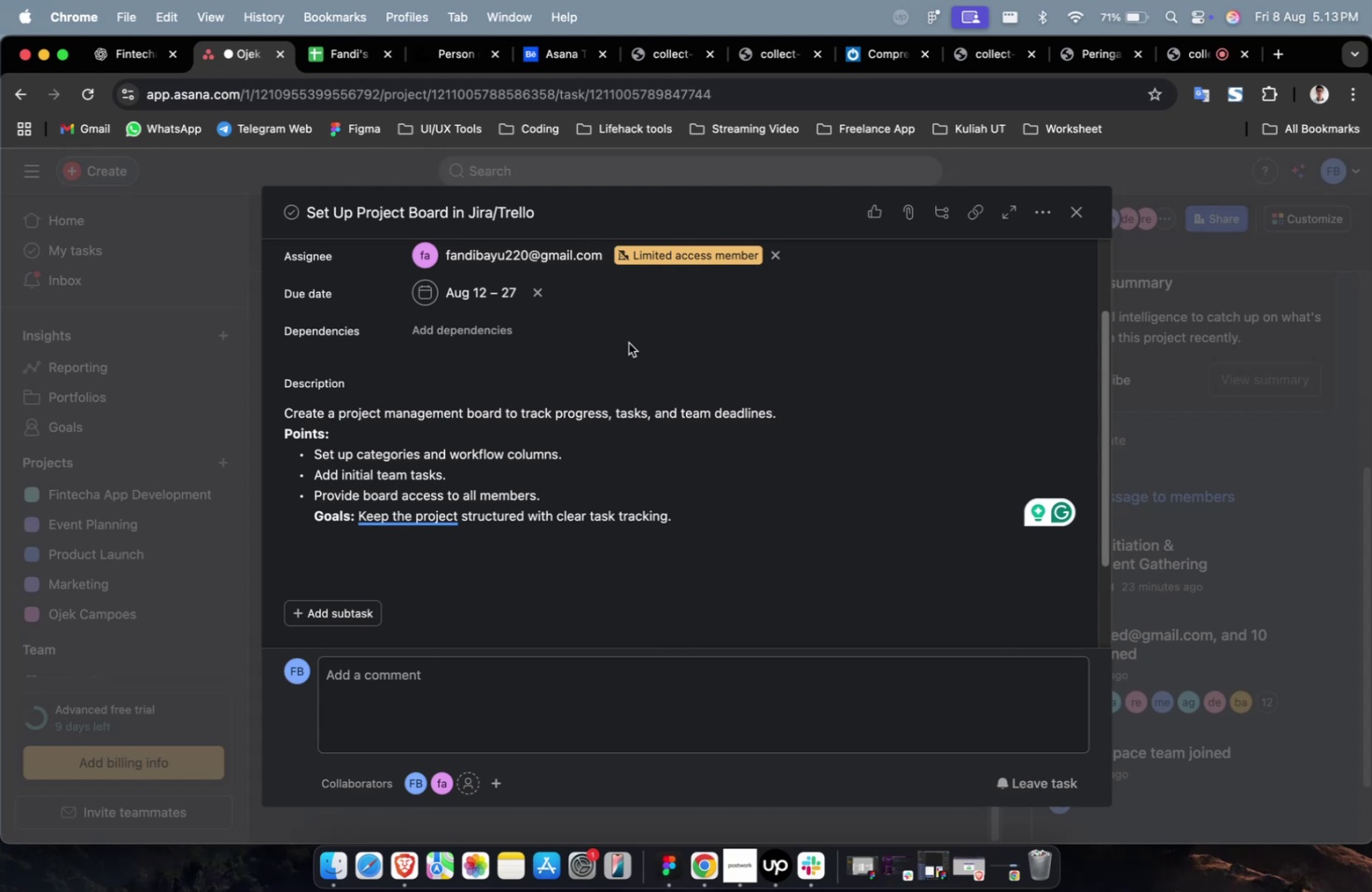 
triple_click([537, 396])
 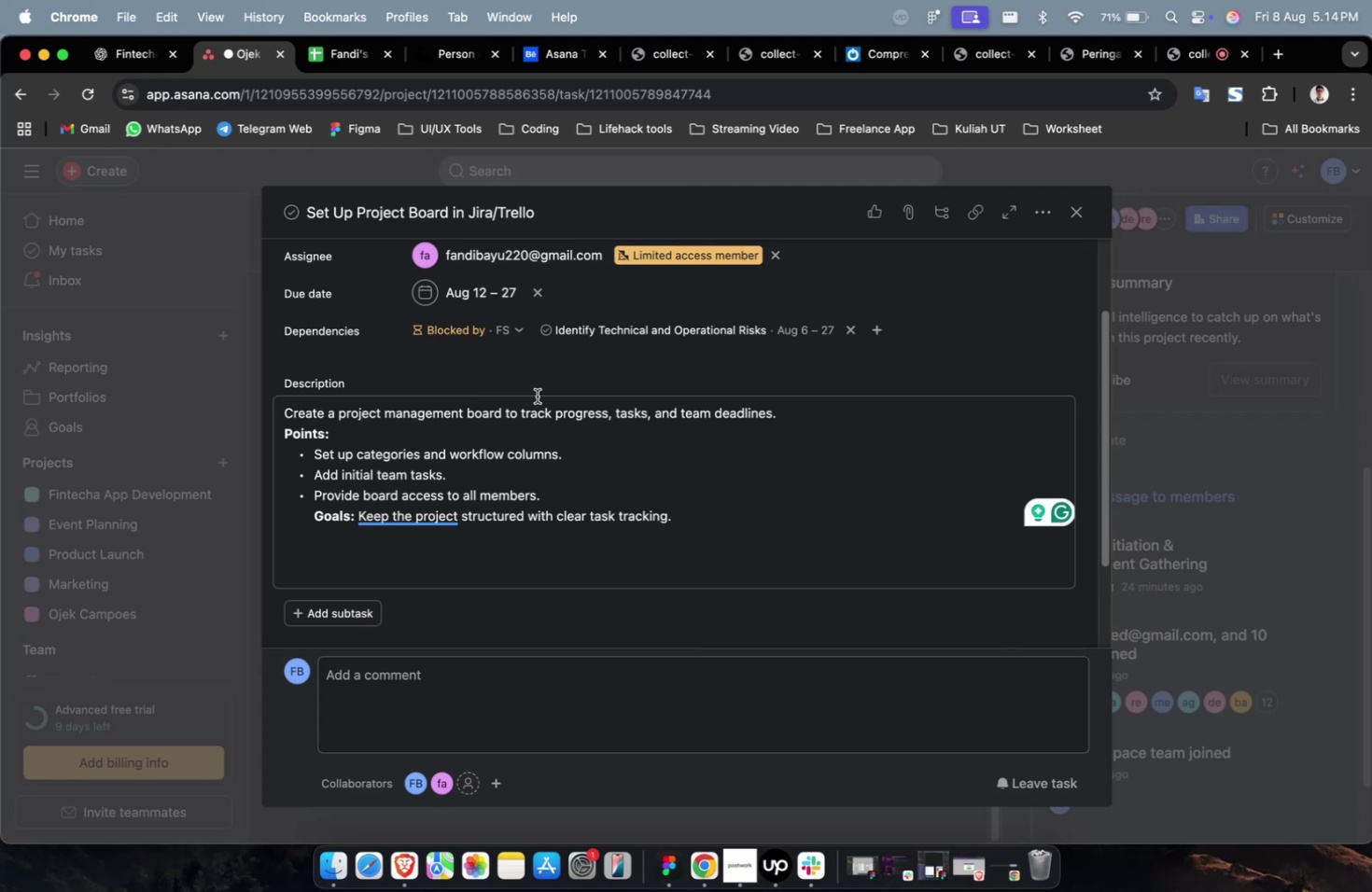 
wait(22.59)
 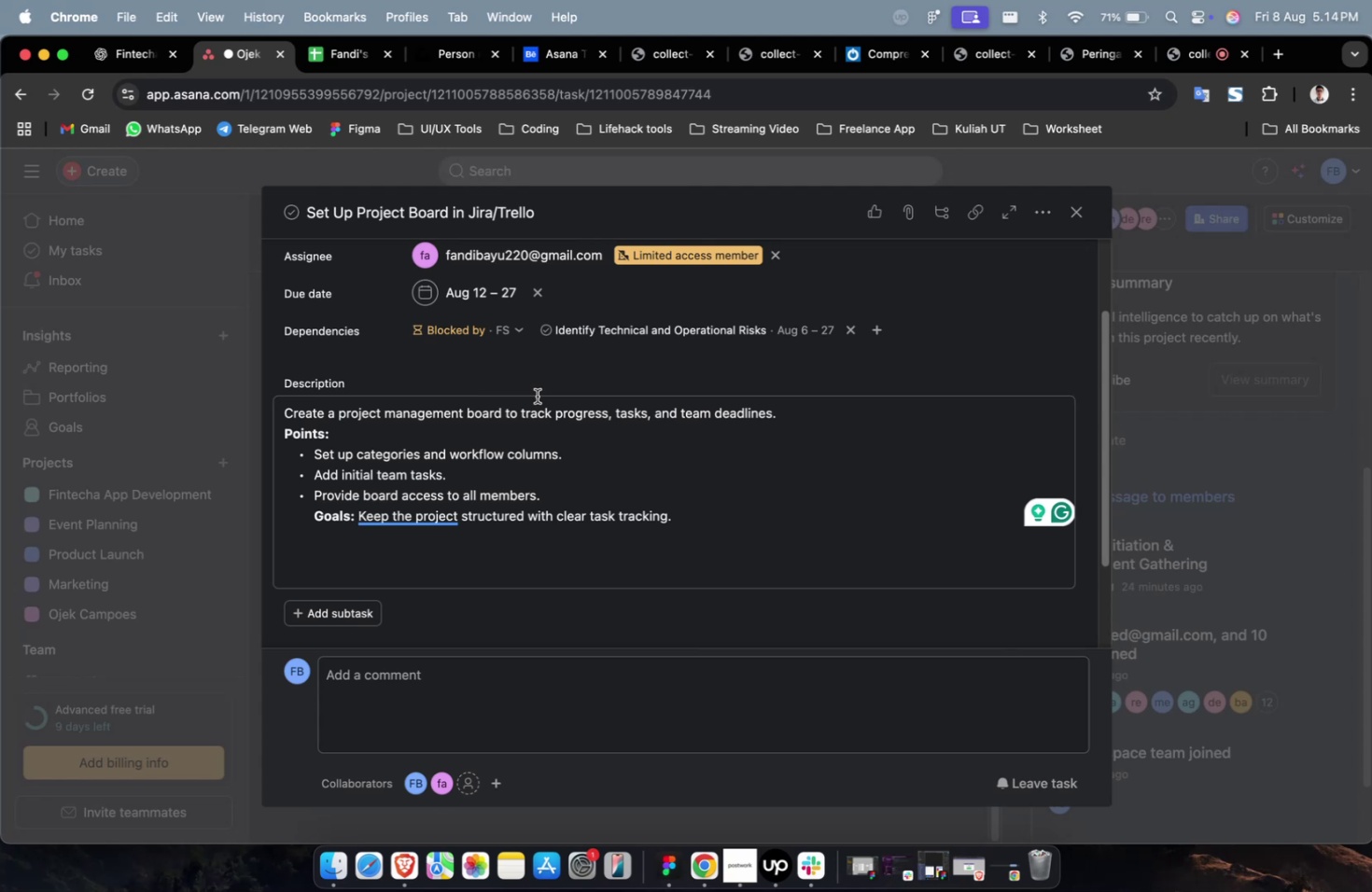 
scroll: coordinate [599, 392], scroll_direction: up, amount: 5.0
 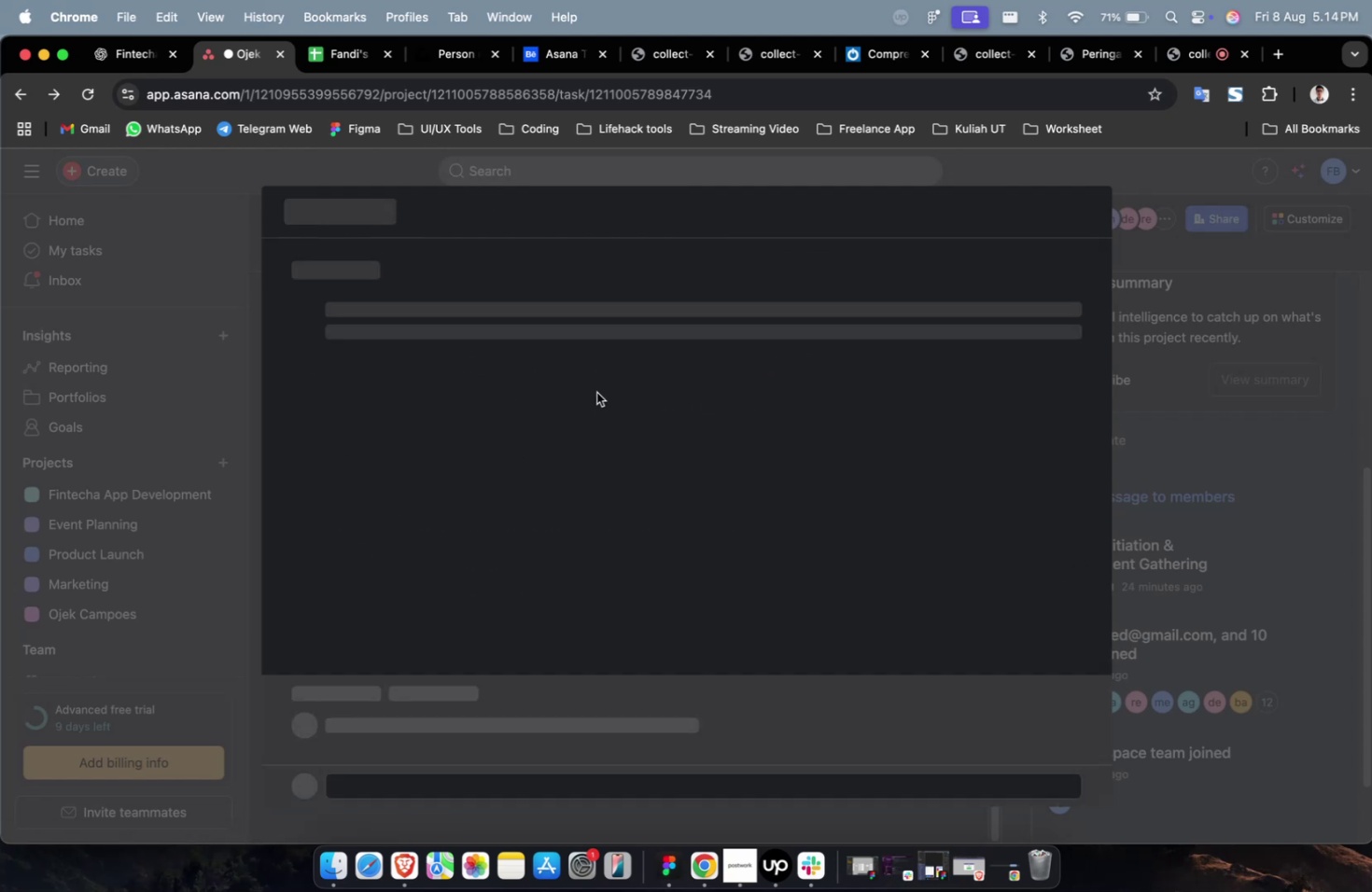 
scroll: coordinate [765, 469], scroll_direction: down, amount: 22.0
 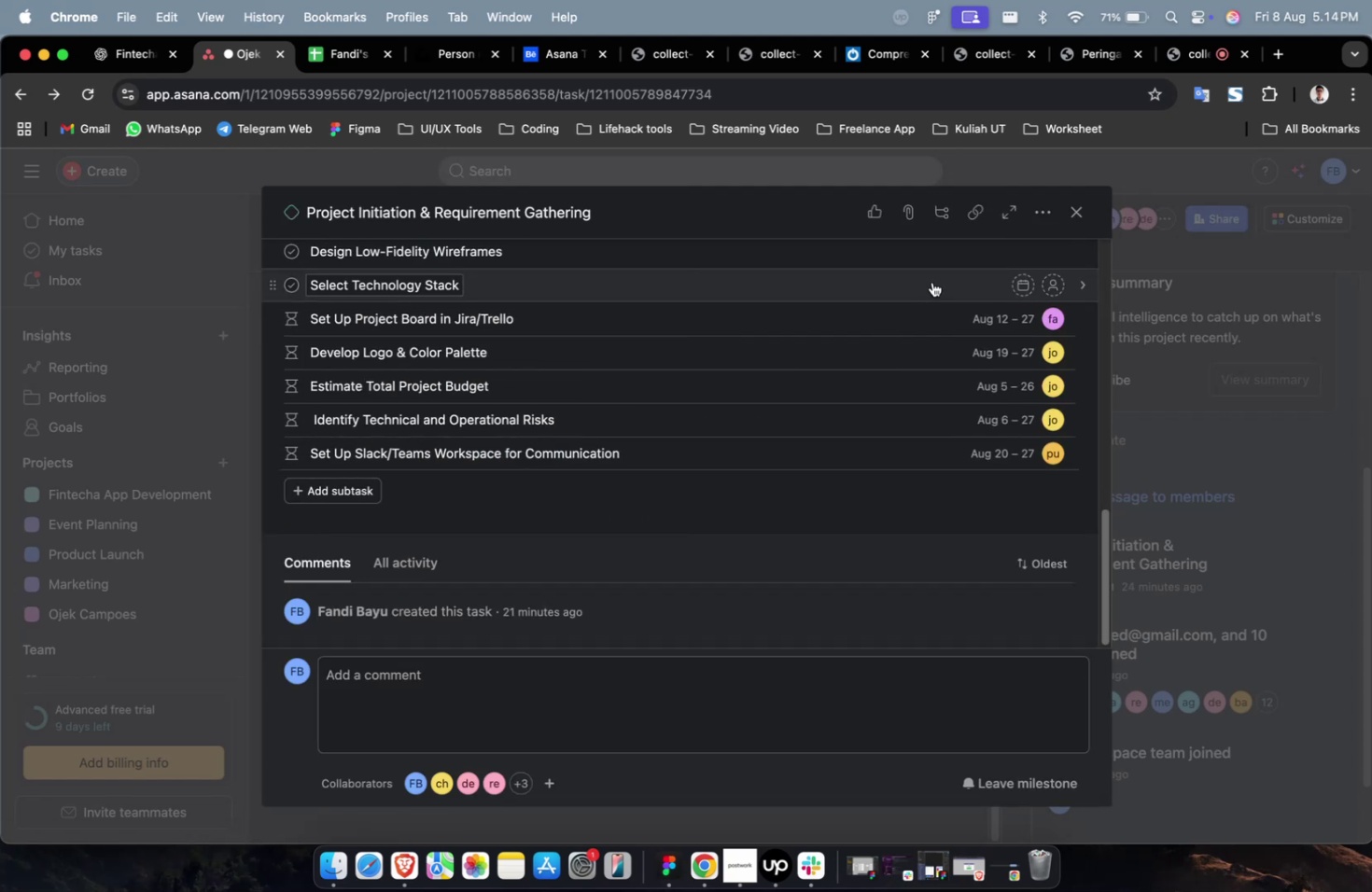 
left_click([931, 288])
 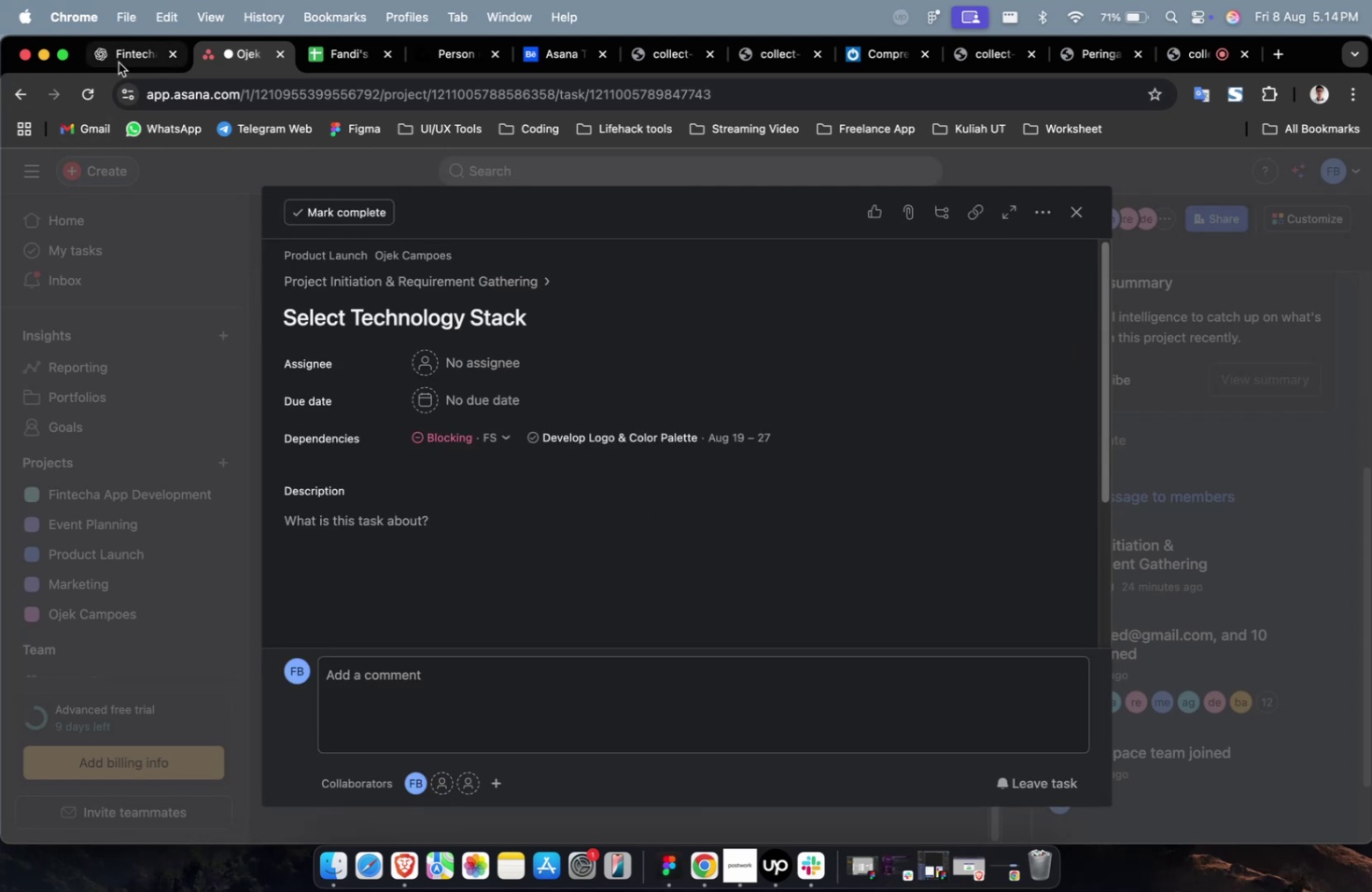 
left_click([134, 62])
 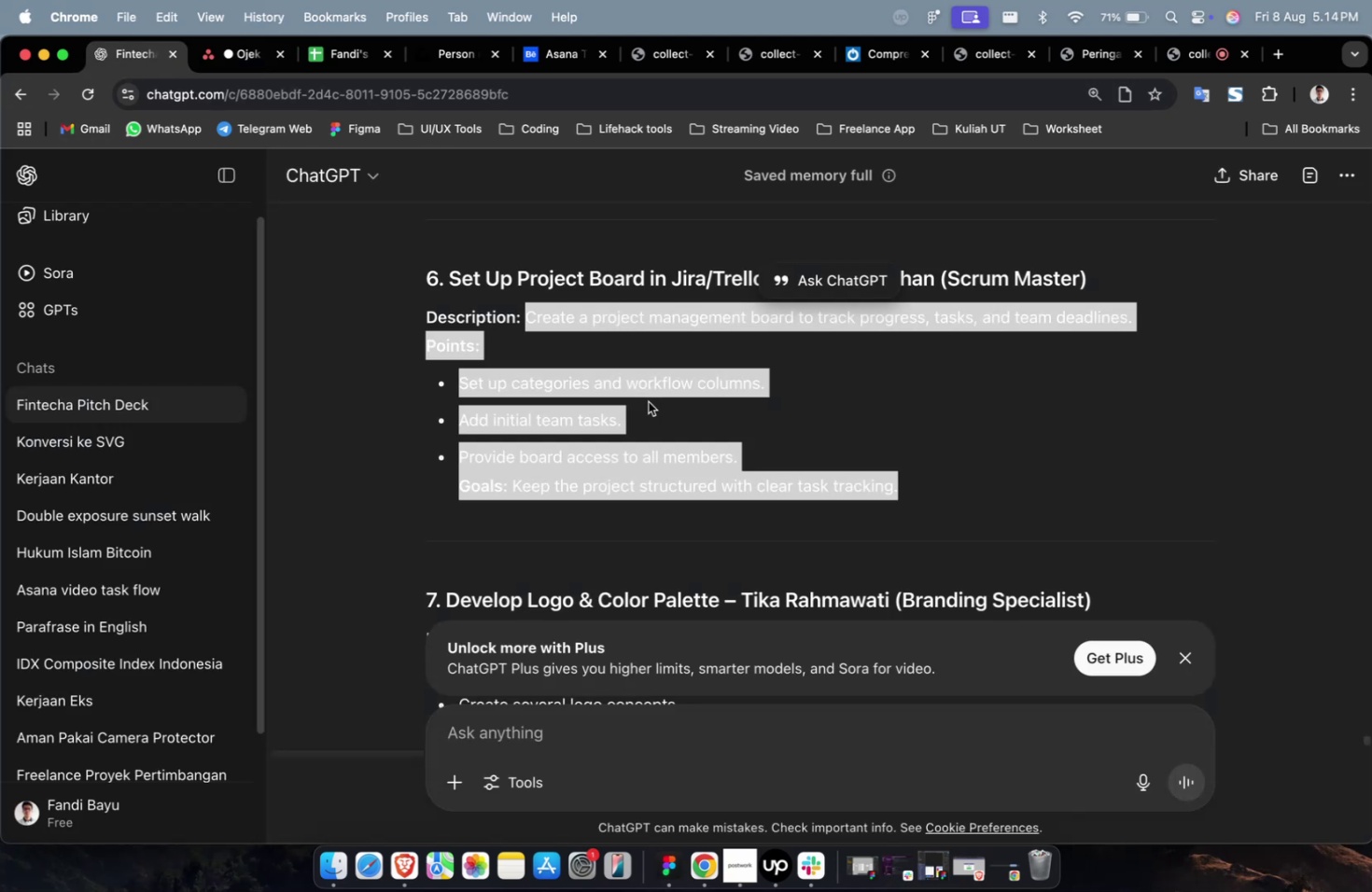 
scroll: coordinate [651, 411], scroll_direction: up, amount: 9.0
 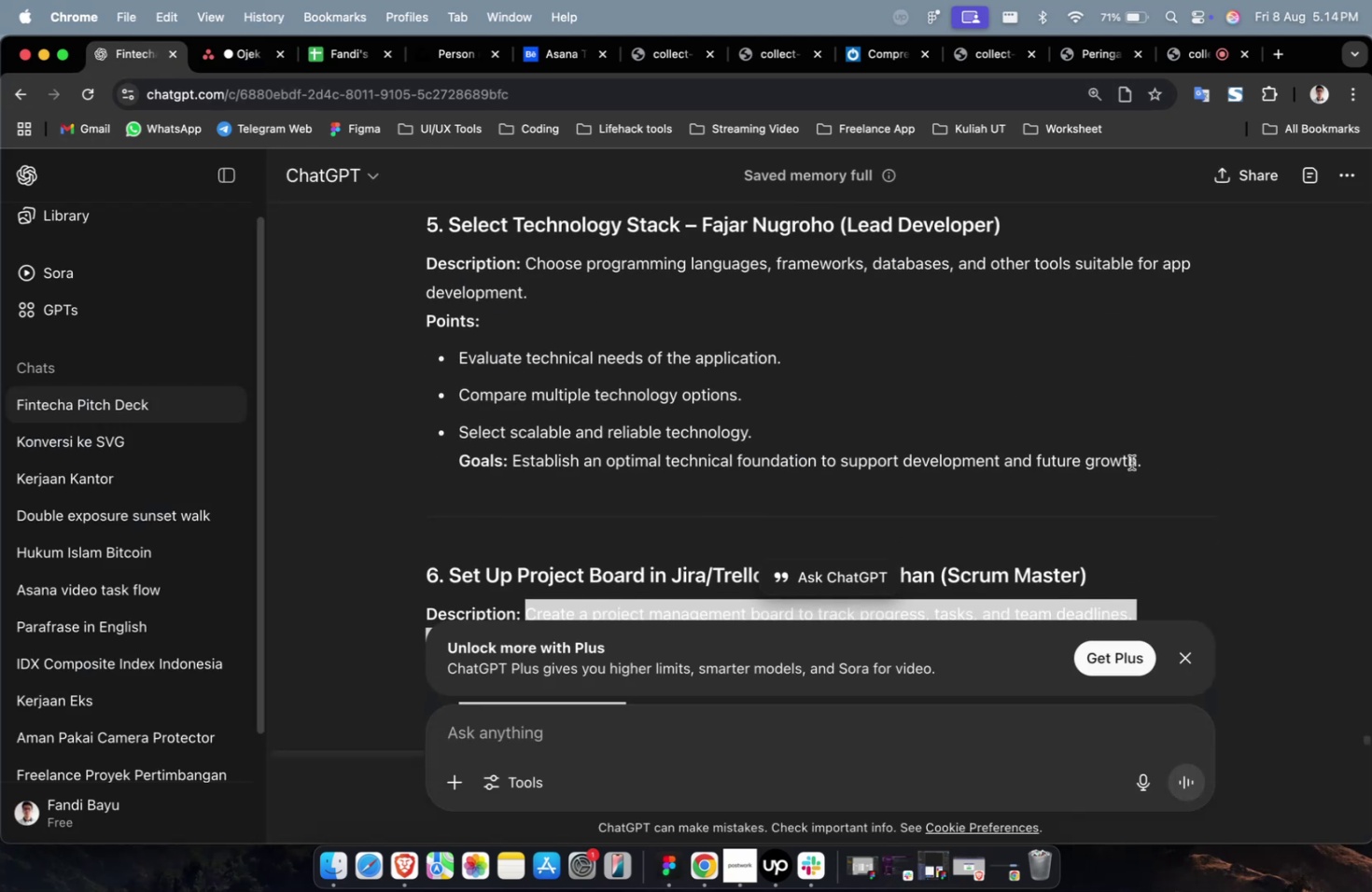 
left_click_drag(start_coordinate=[1152, 467], to_coordinate=[524, 263])
 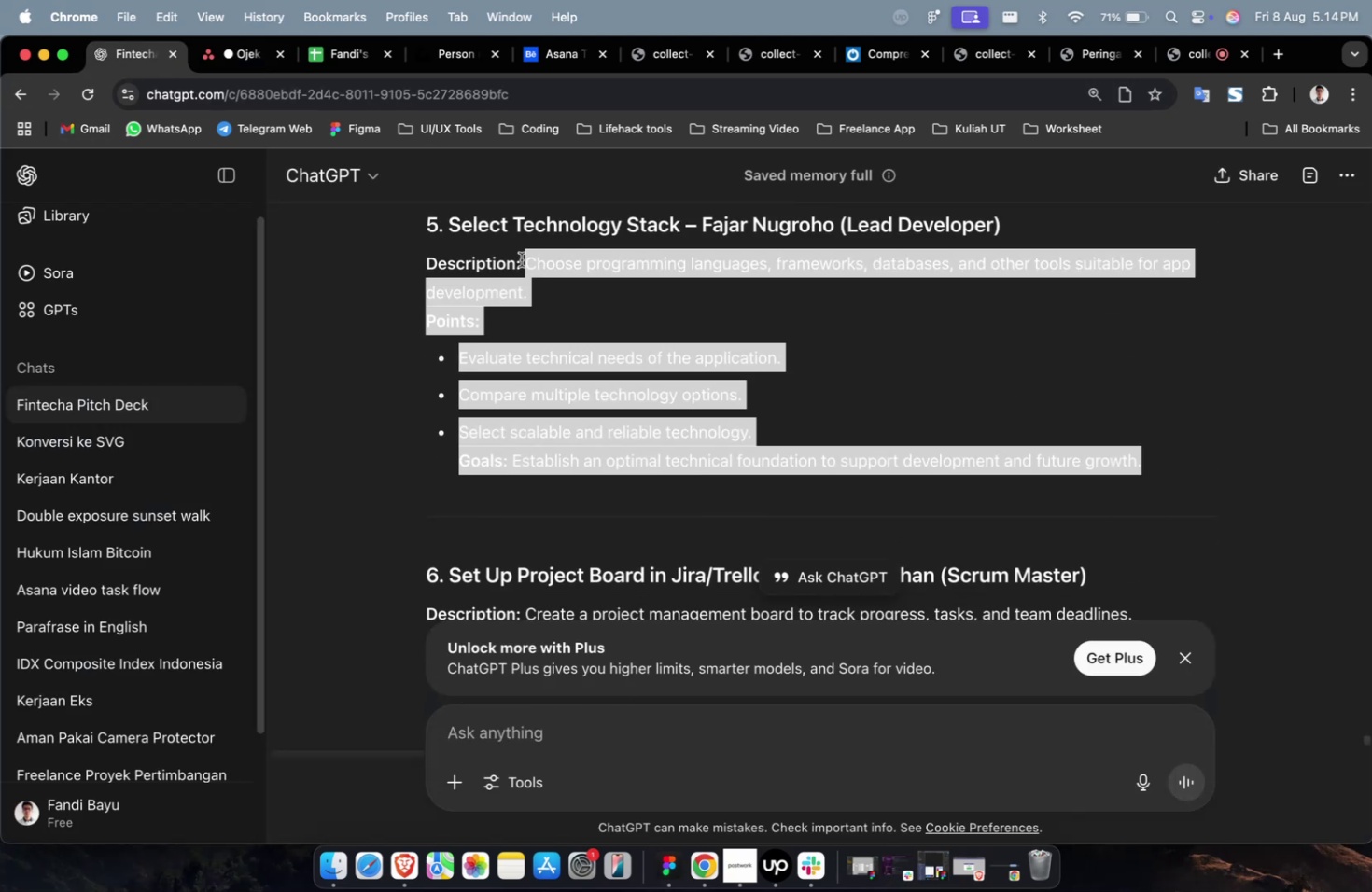 
key(Meta+C)
 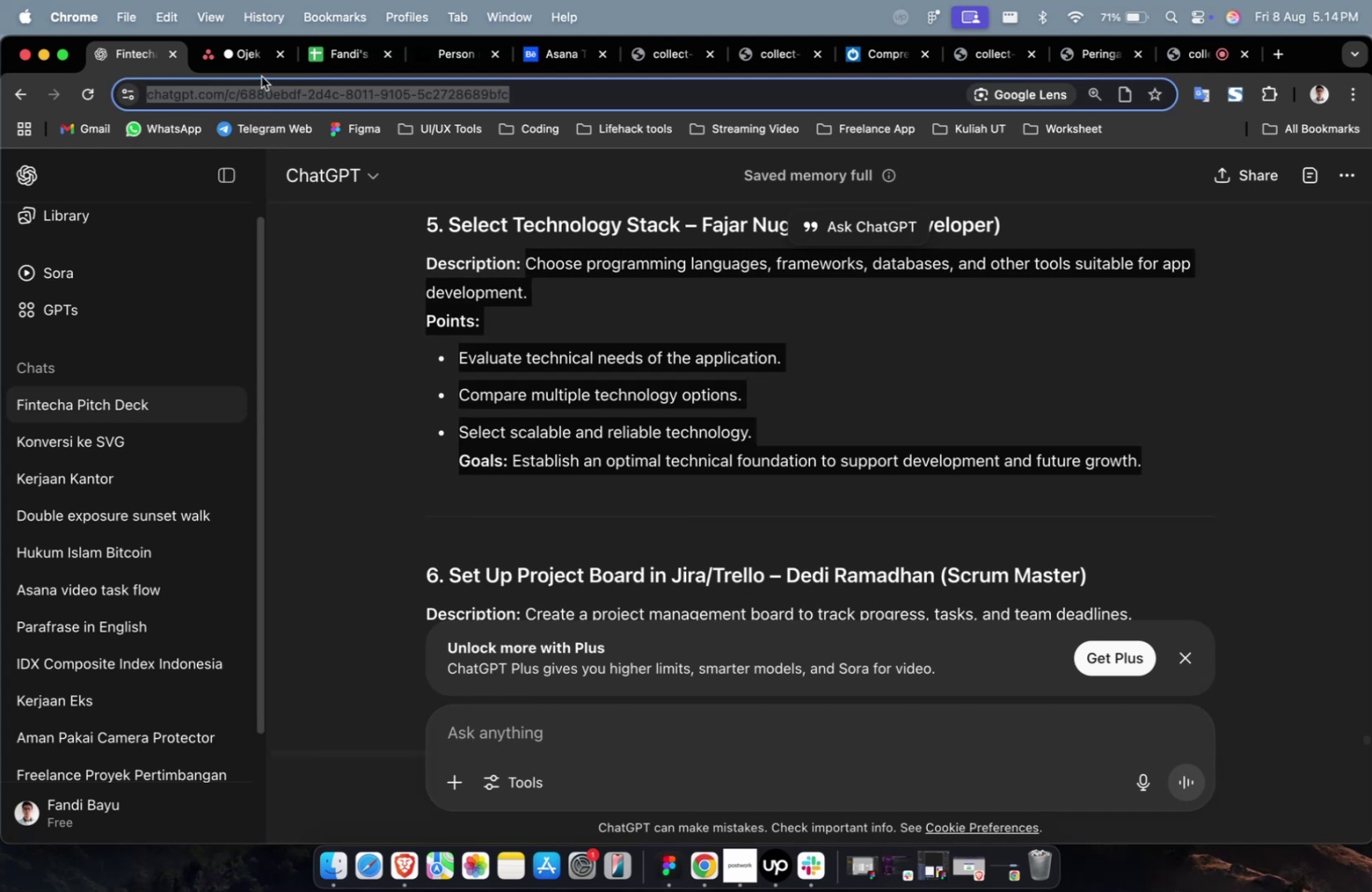 
double_click([261, 74])
 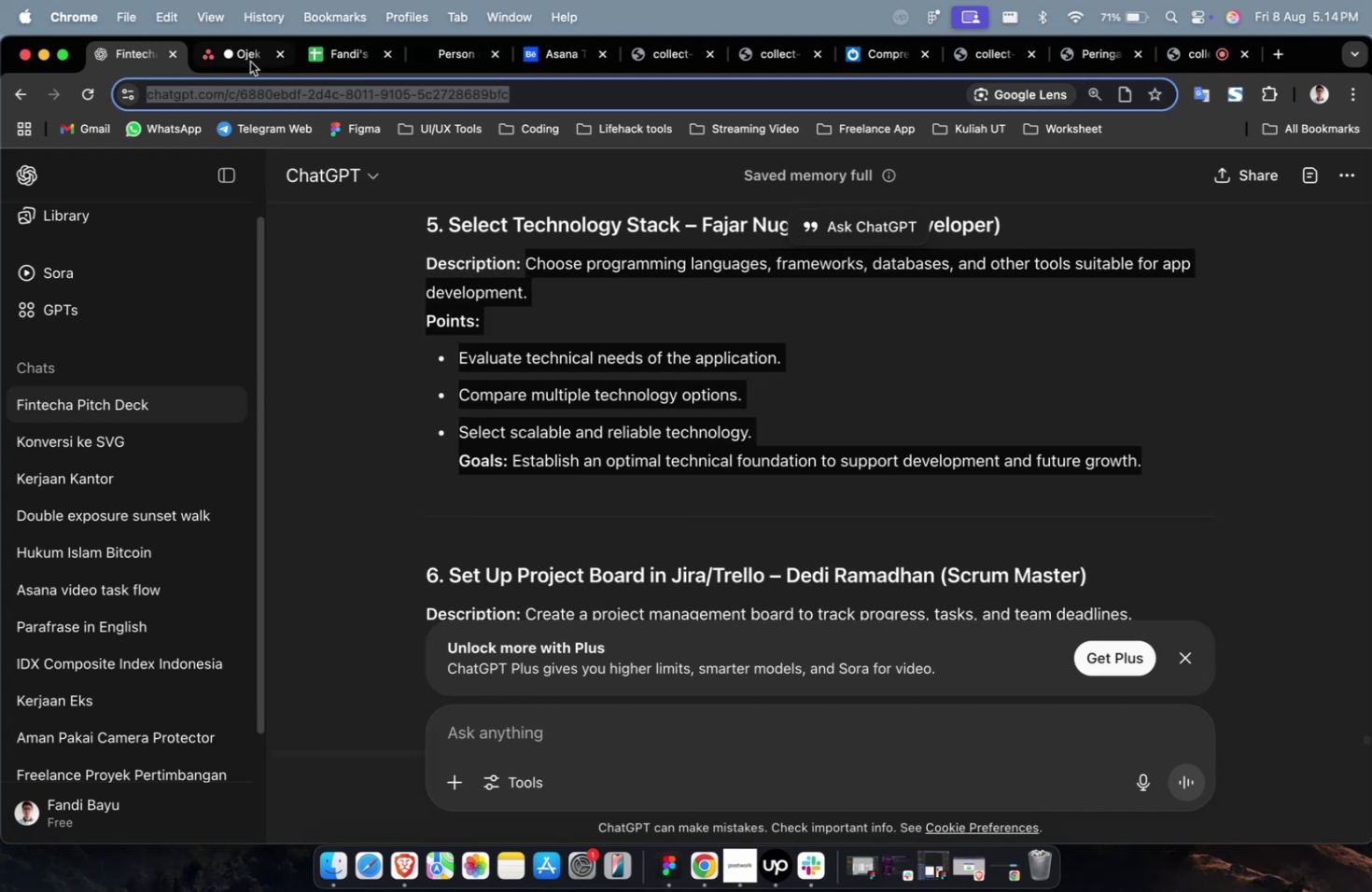 
triple_click([250, 62])
 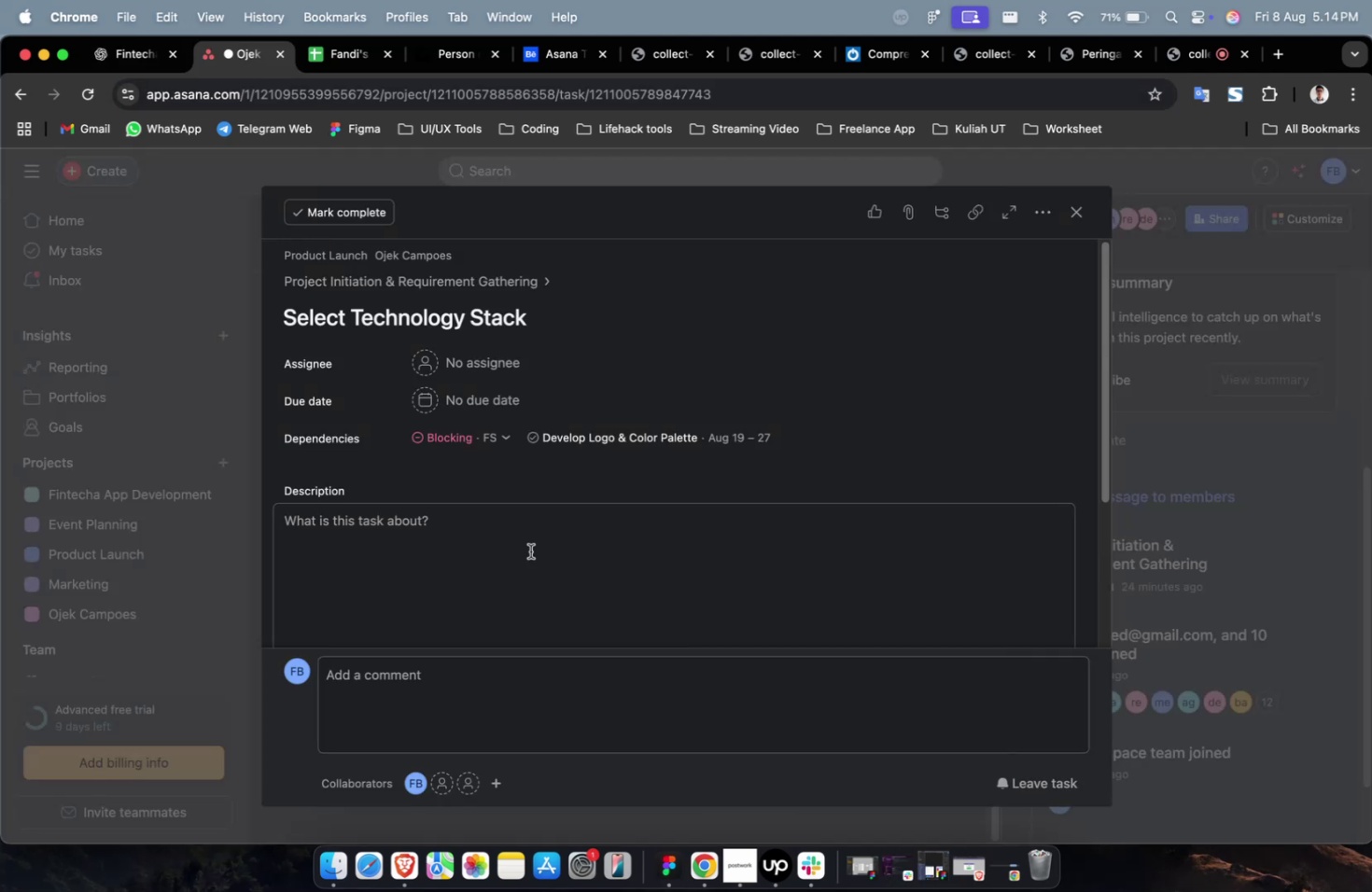 
key(Meta+CommandLeft)
 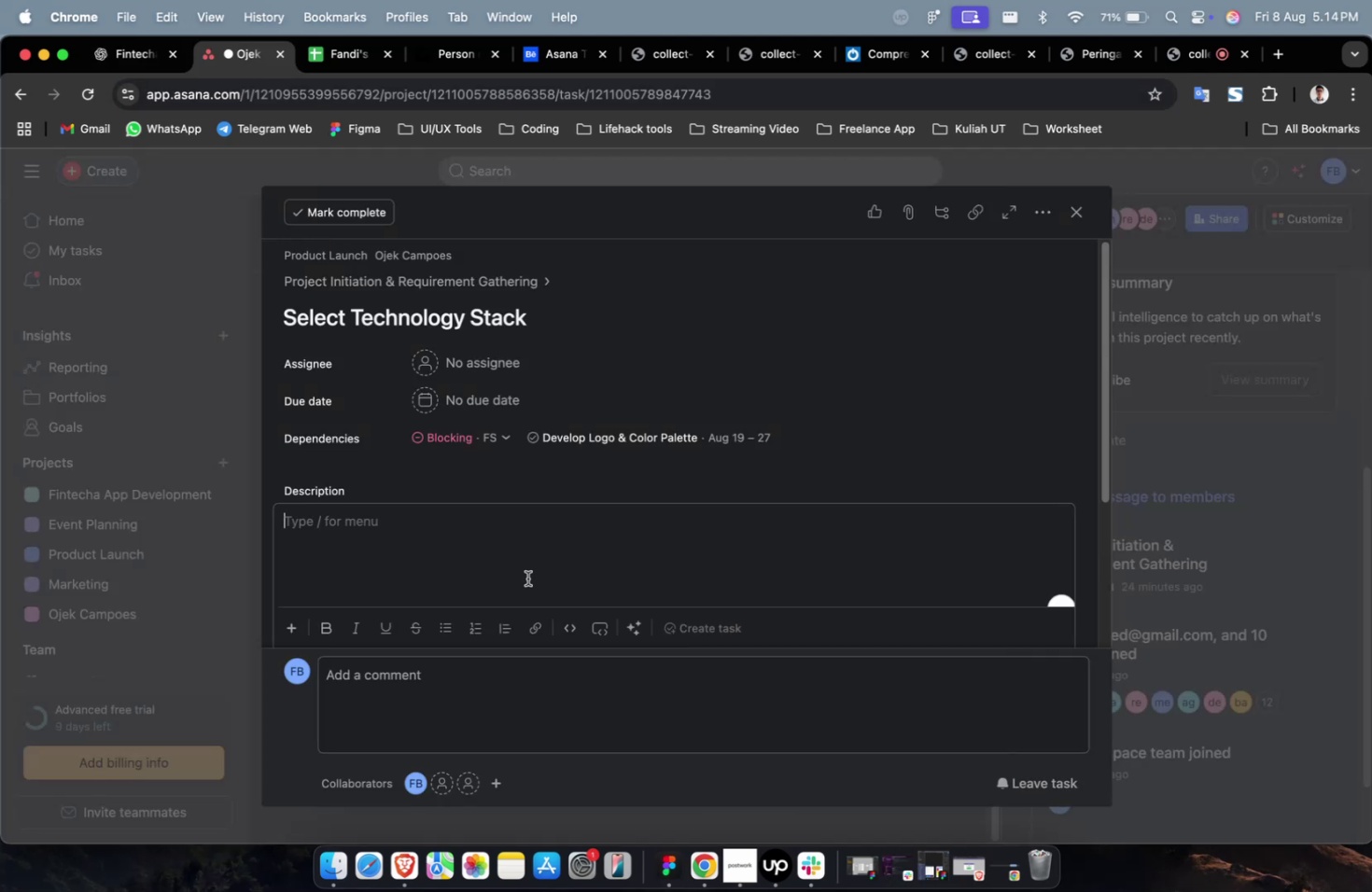 
triple_click([527, 578])
 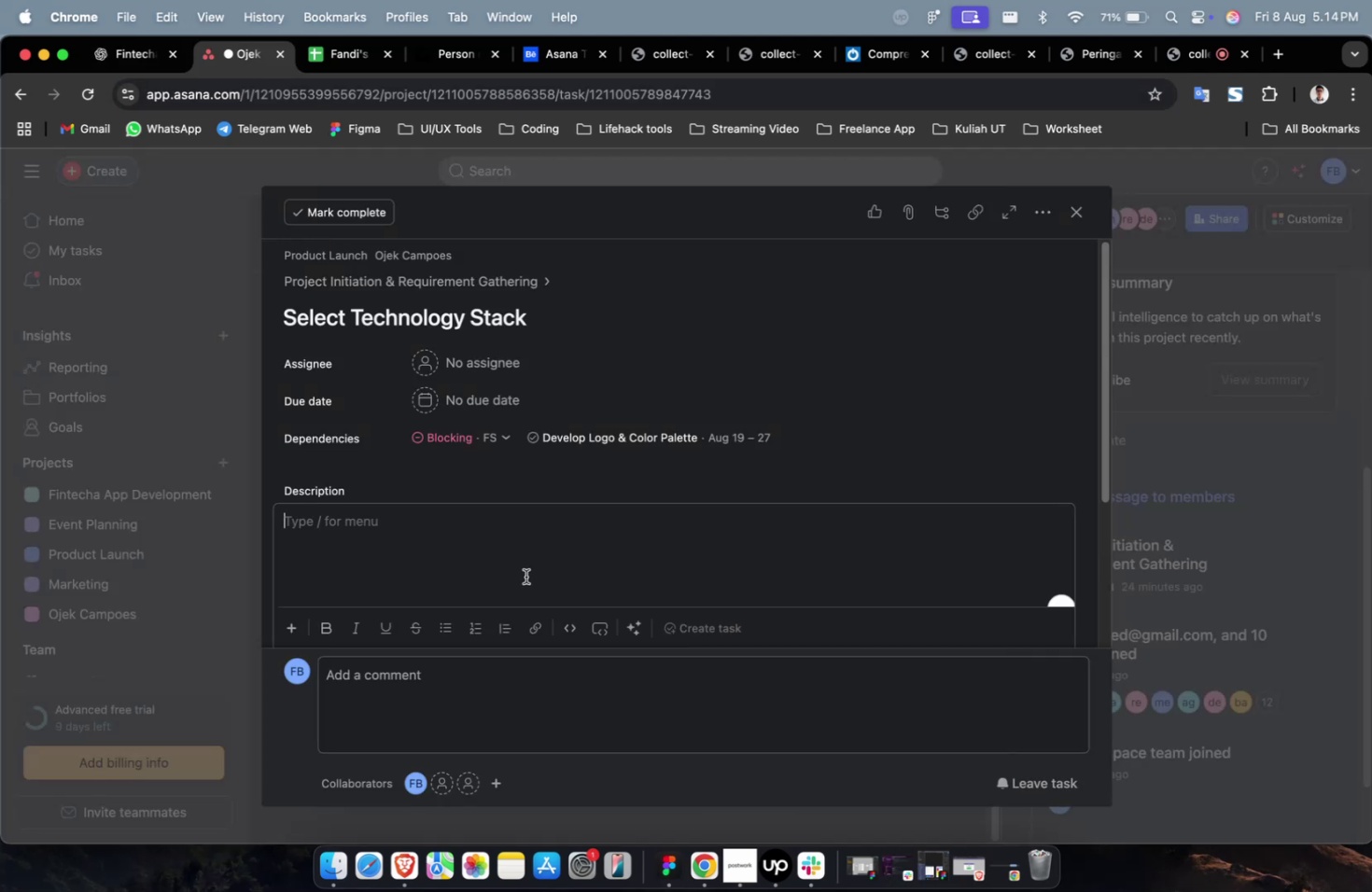 
key(Meta+V)
 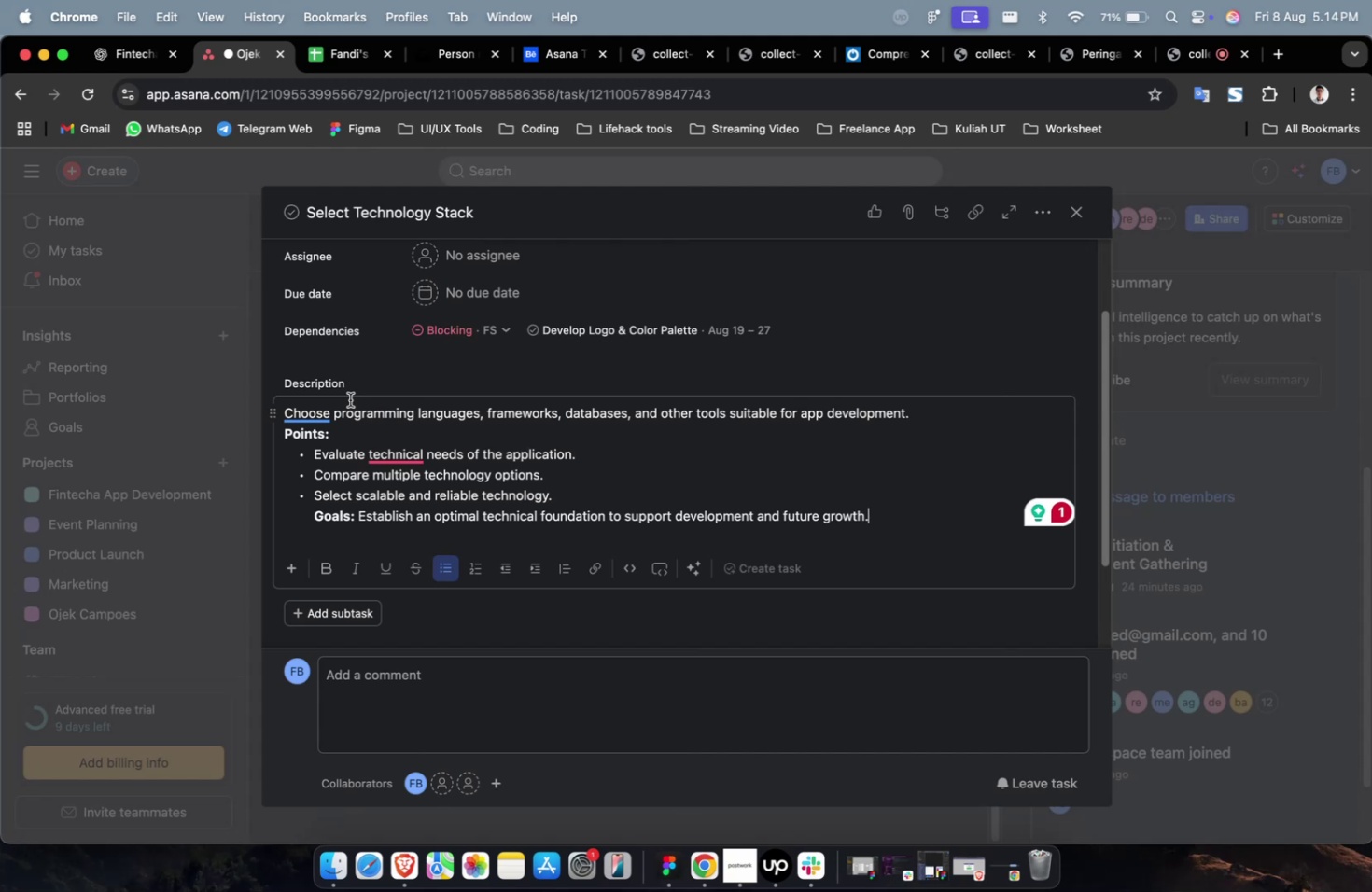 
wait(32.19)
 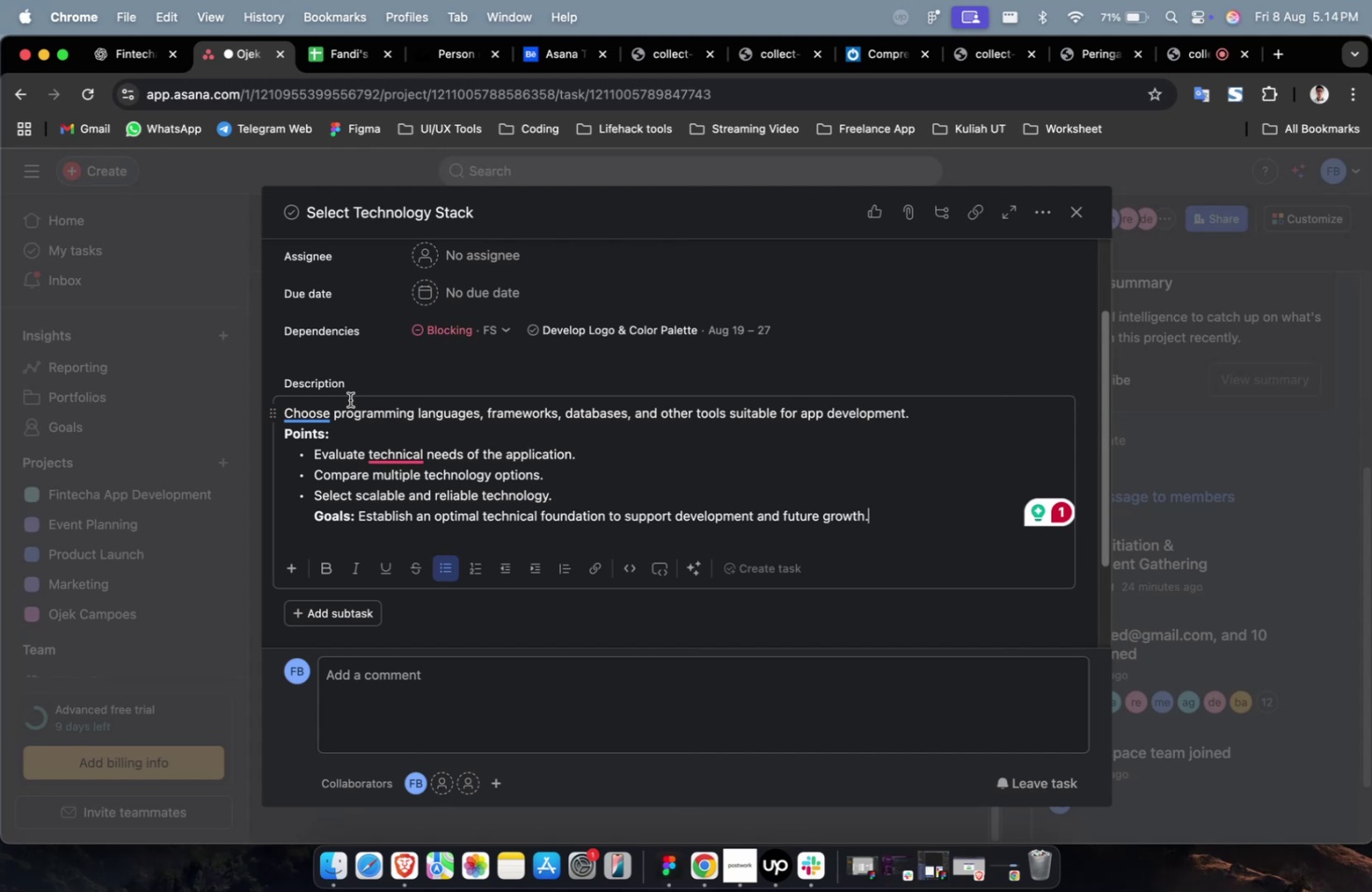 
scroll: coordinate [471, 335], scroll_direction: up, amount: 2.0
 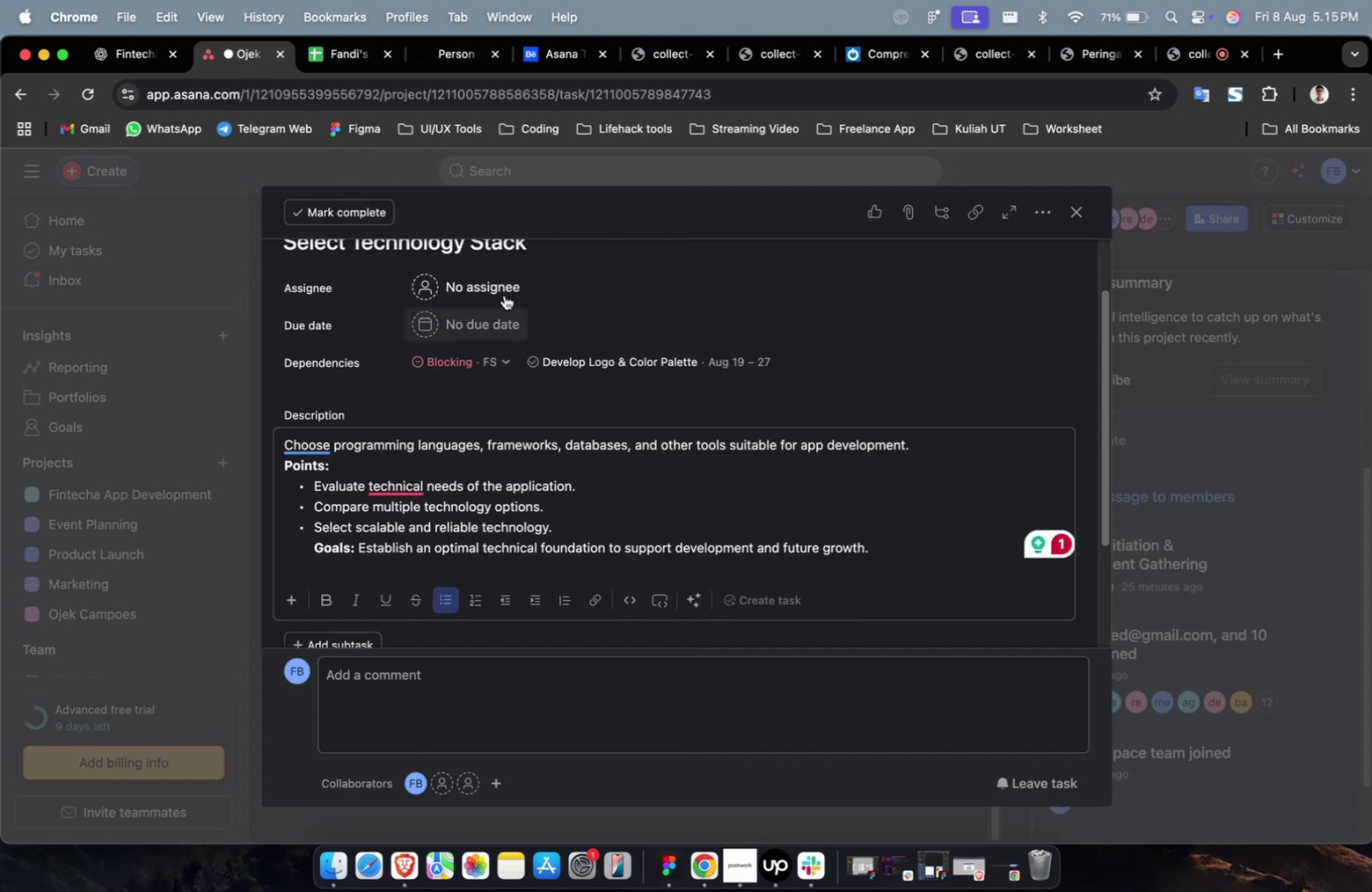 
left_click([505, 290])
 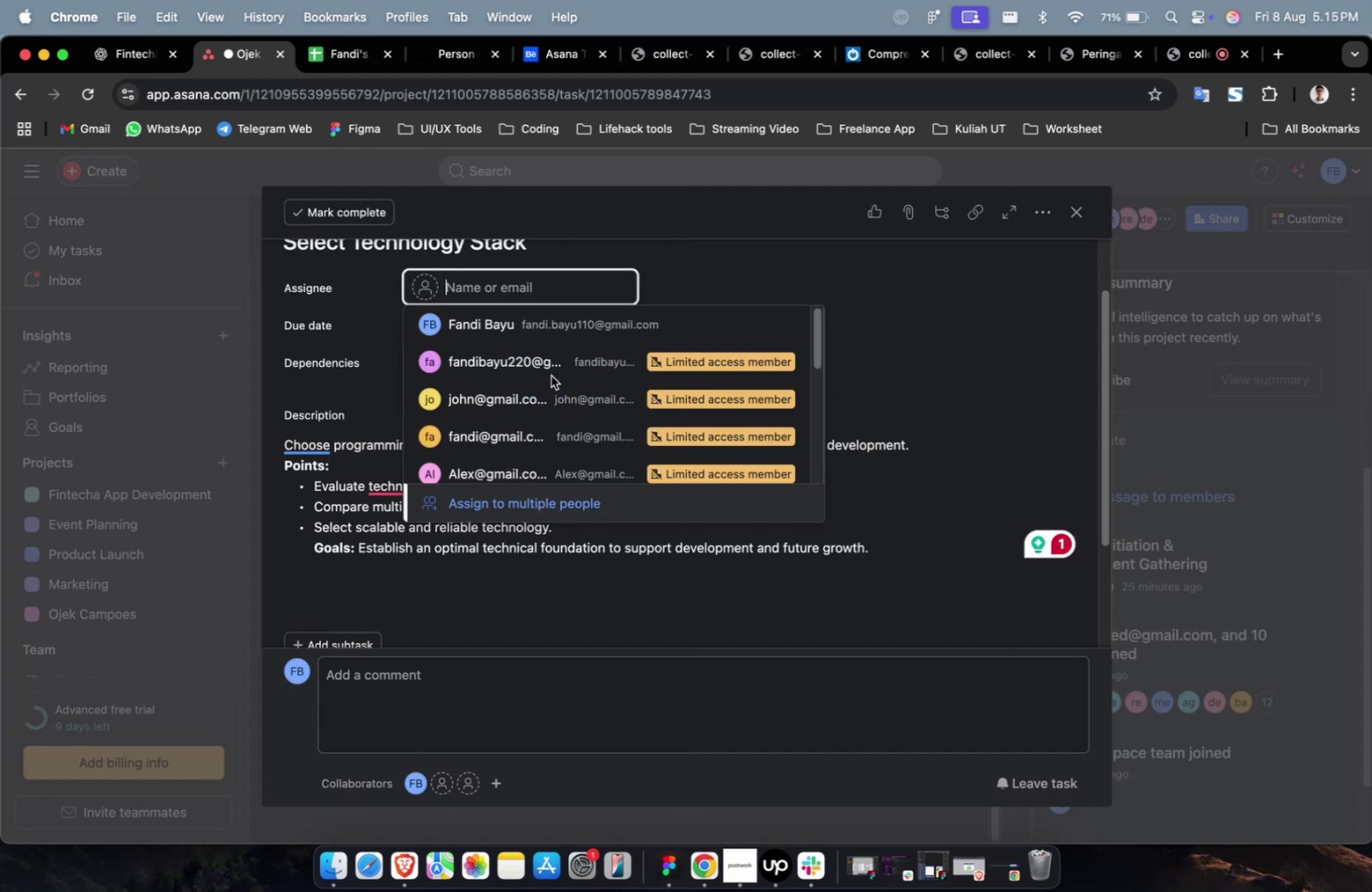 
double_click([551, 375])
 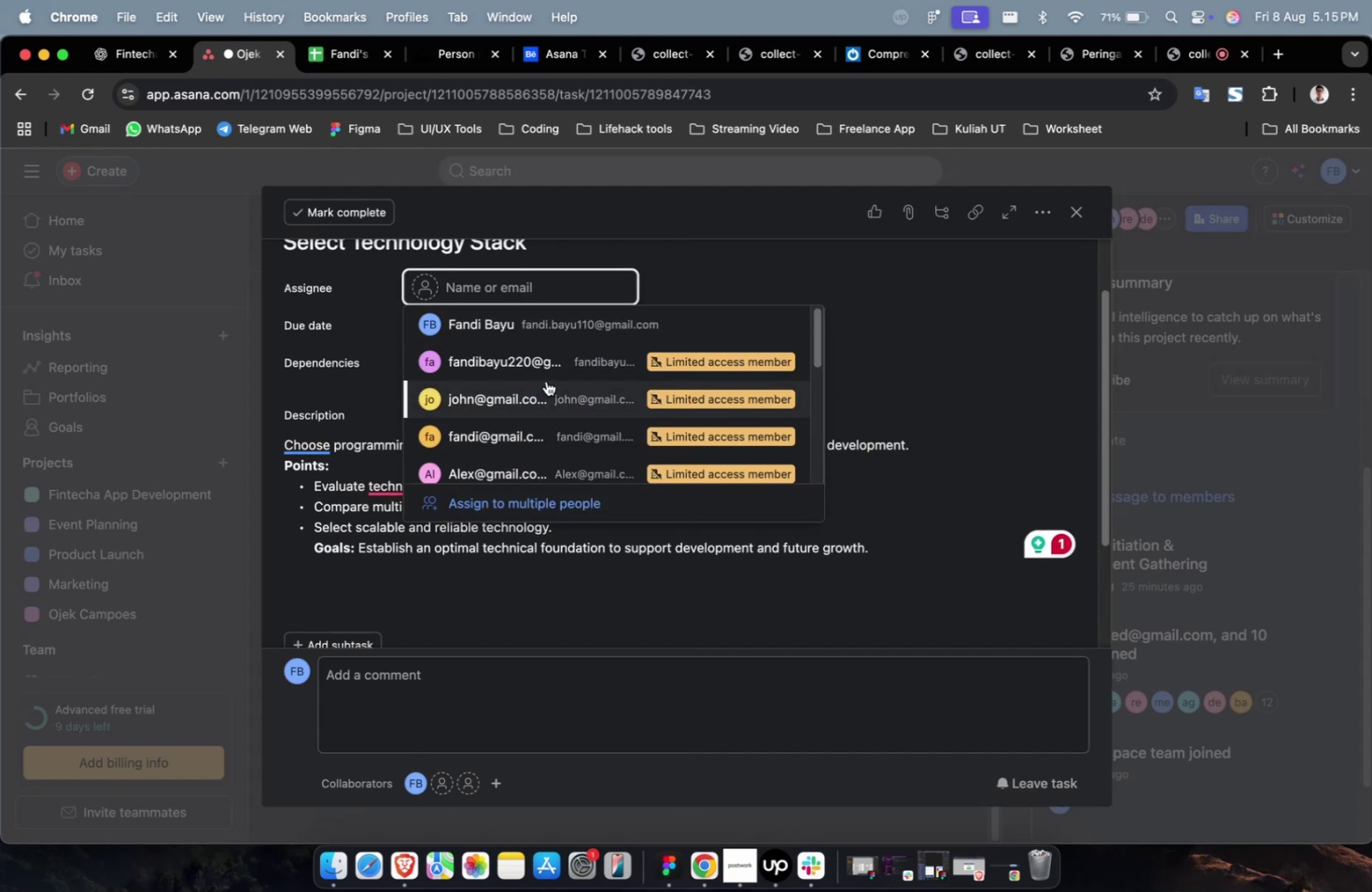 
triple_click([546, 381])
 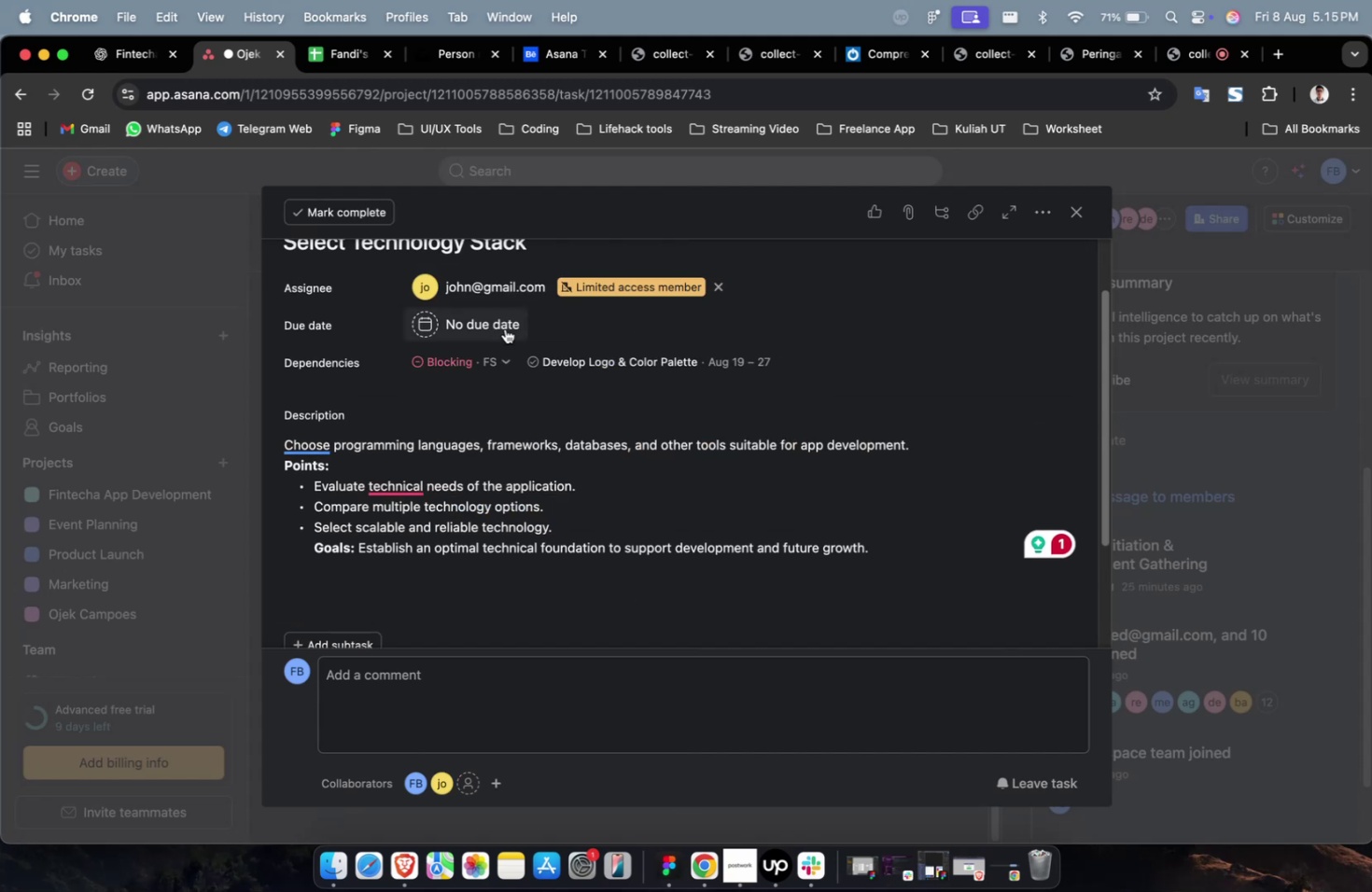 
triple_click([505, 328])
 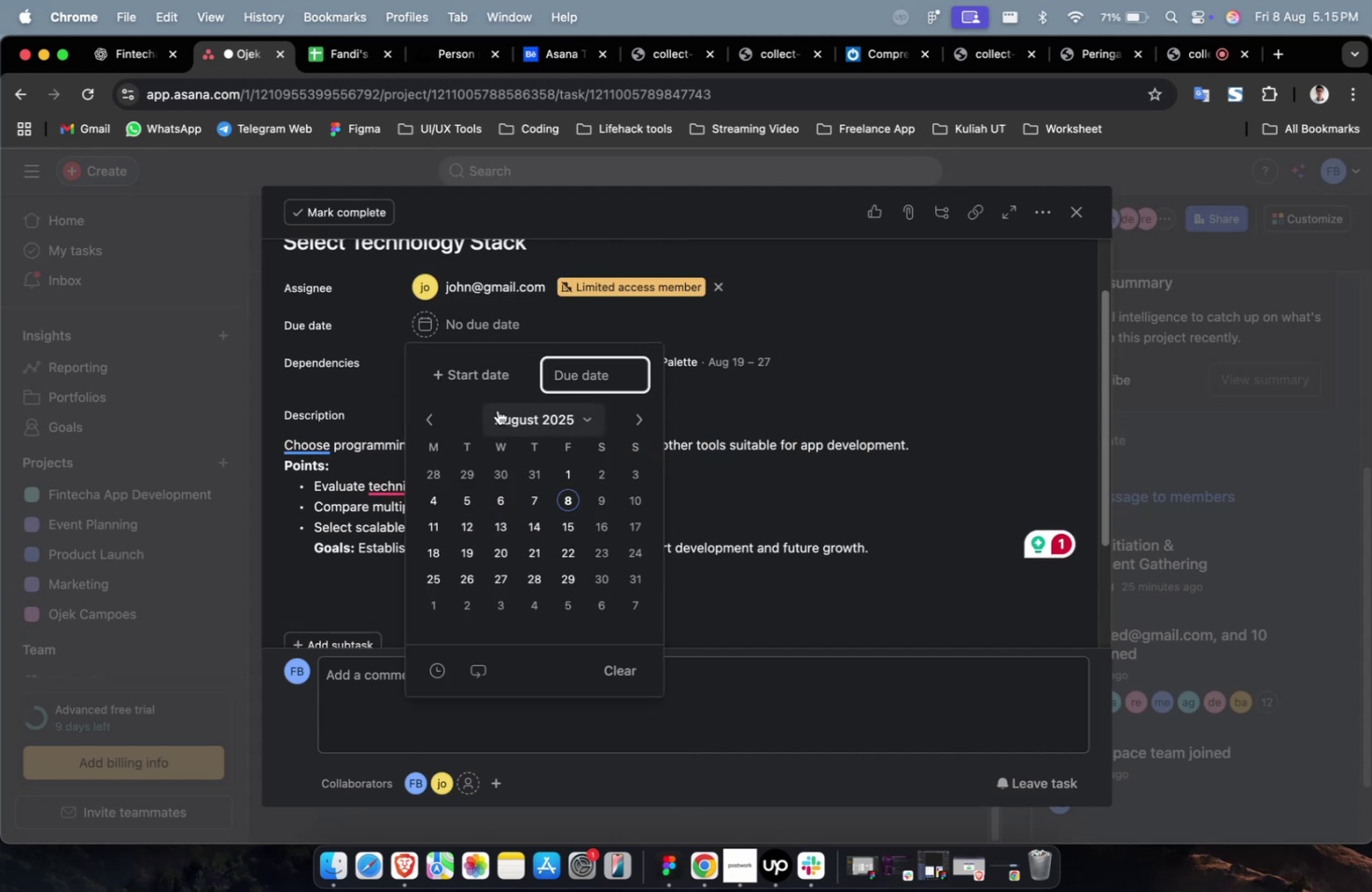 
triple_click([487, 385])
 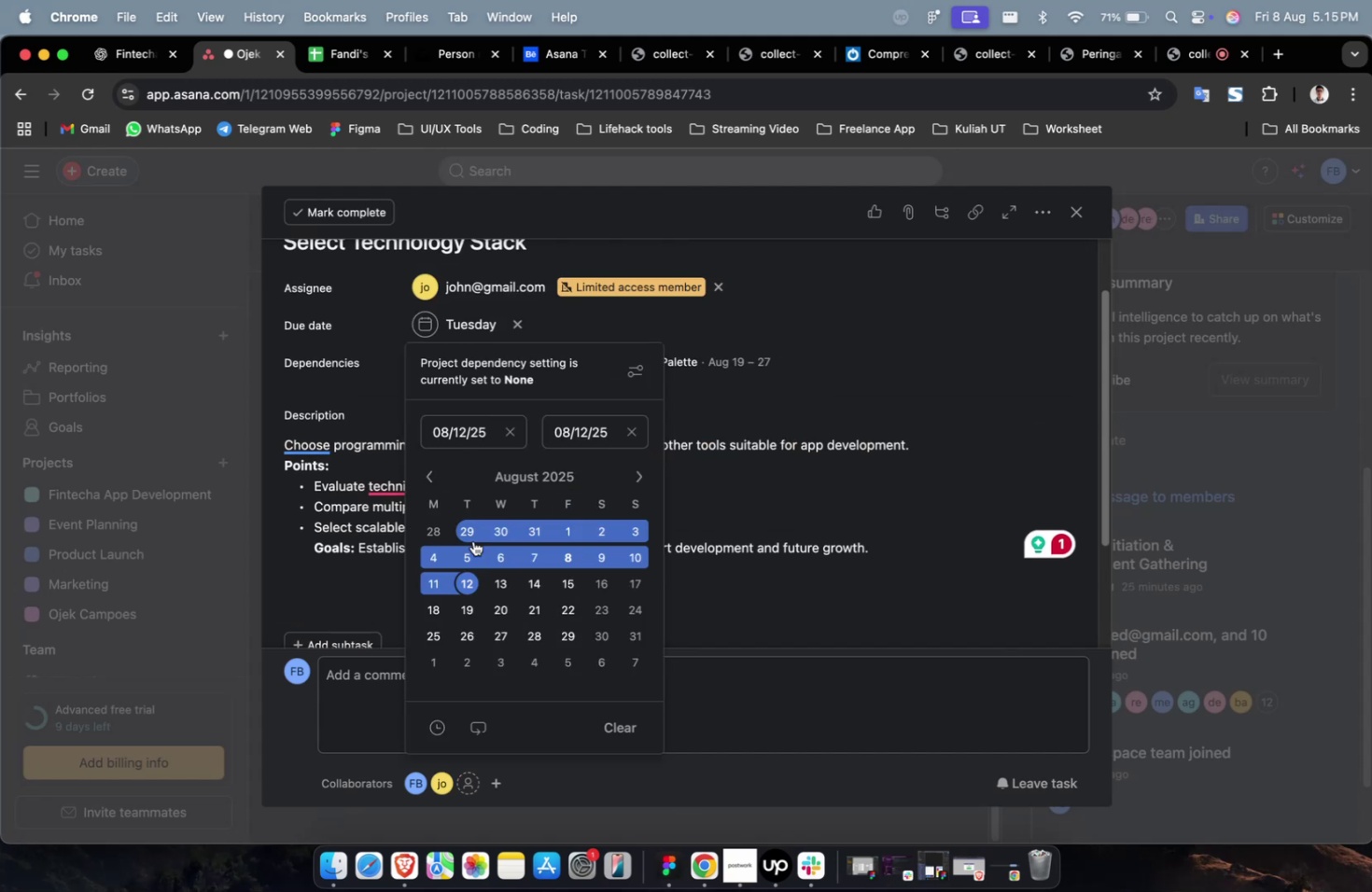 
double_click([490, 607])
 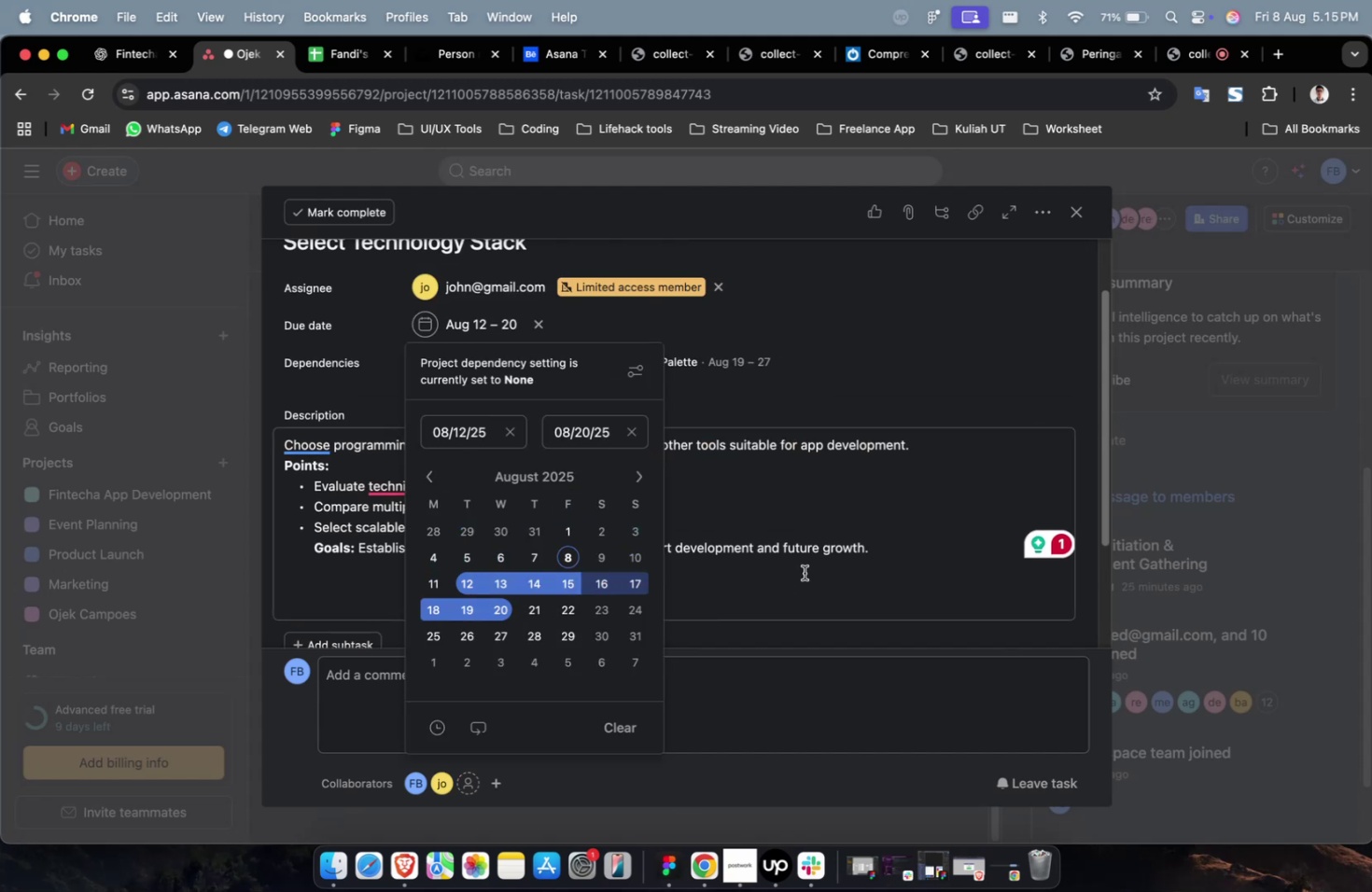 
triple_click([828, 573])
 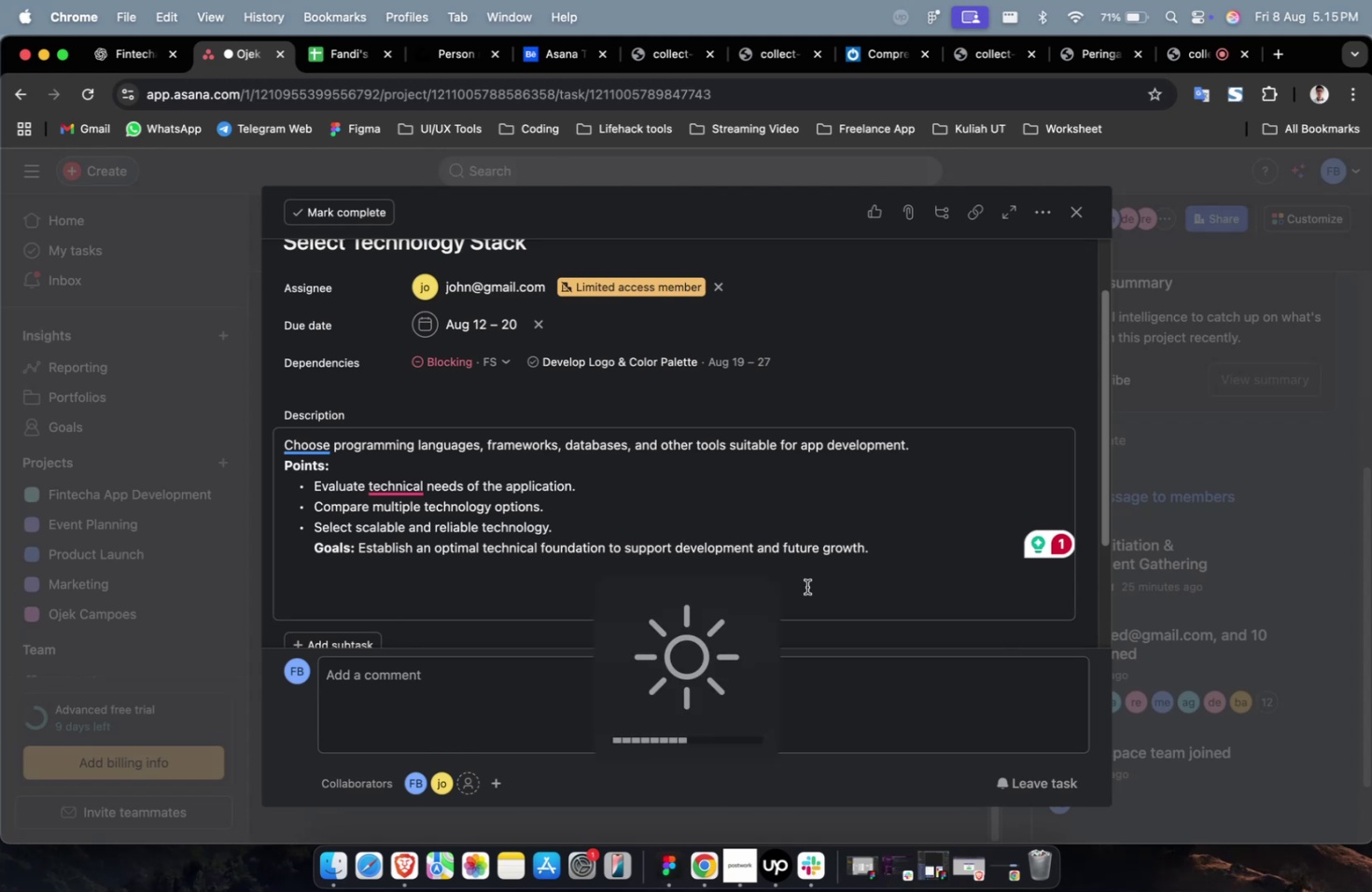 
scroll: coordinate [809, 444], scroll_direction: down, amount: 38.0
 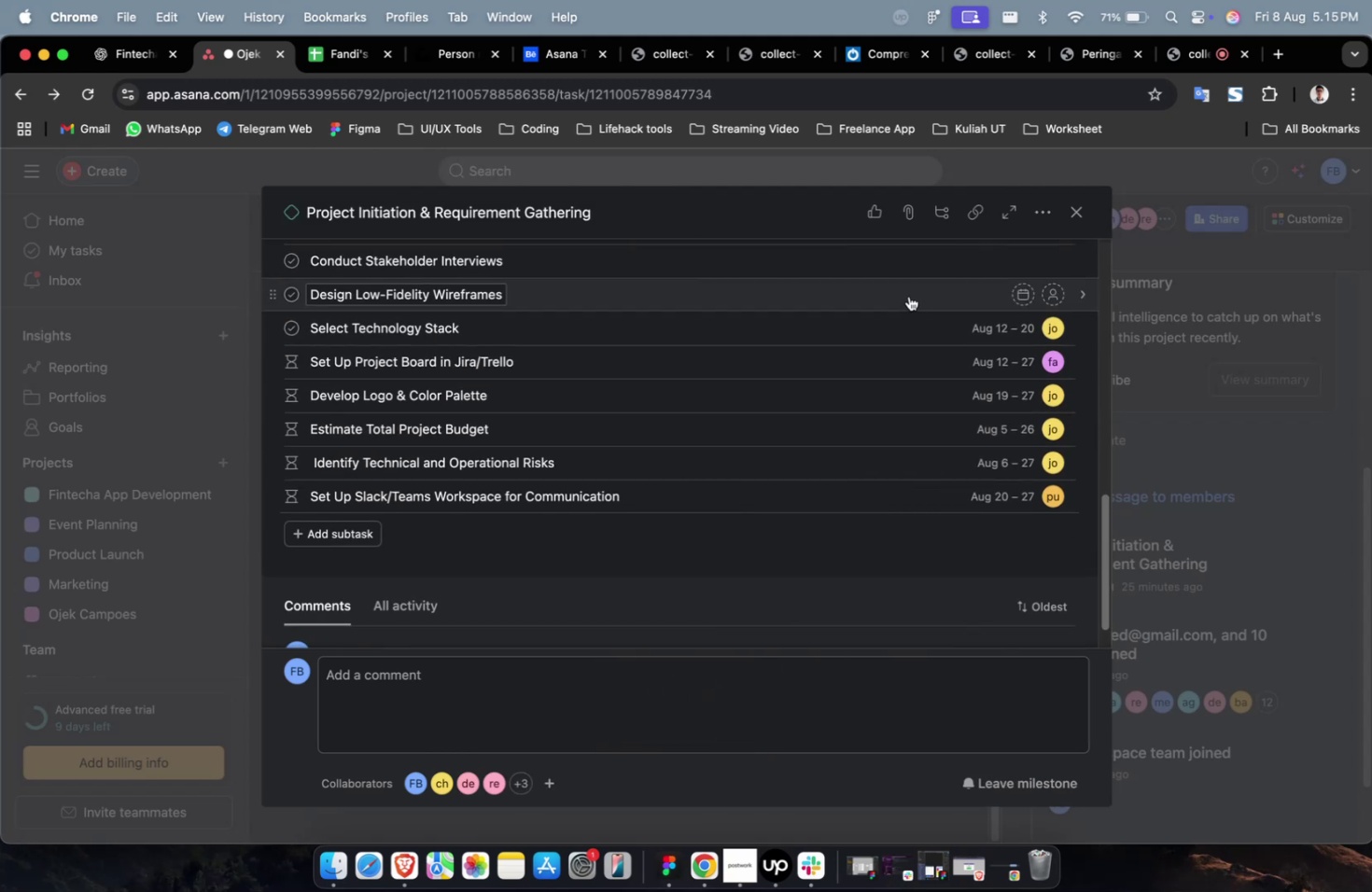 
left_click([908, 292])
 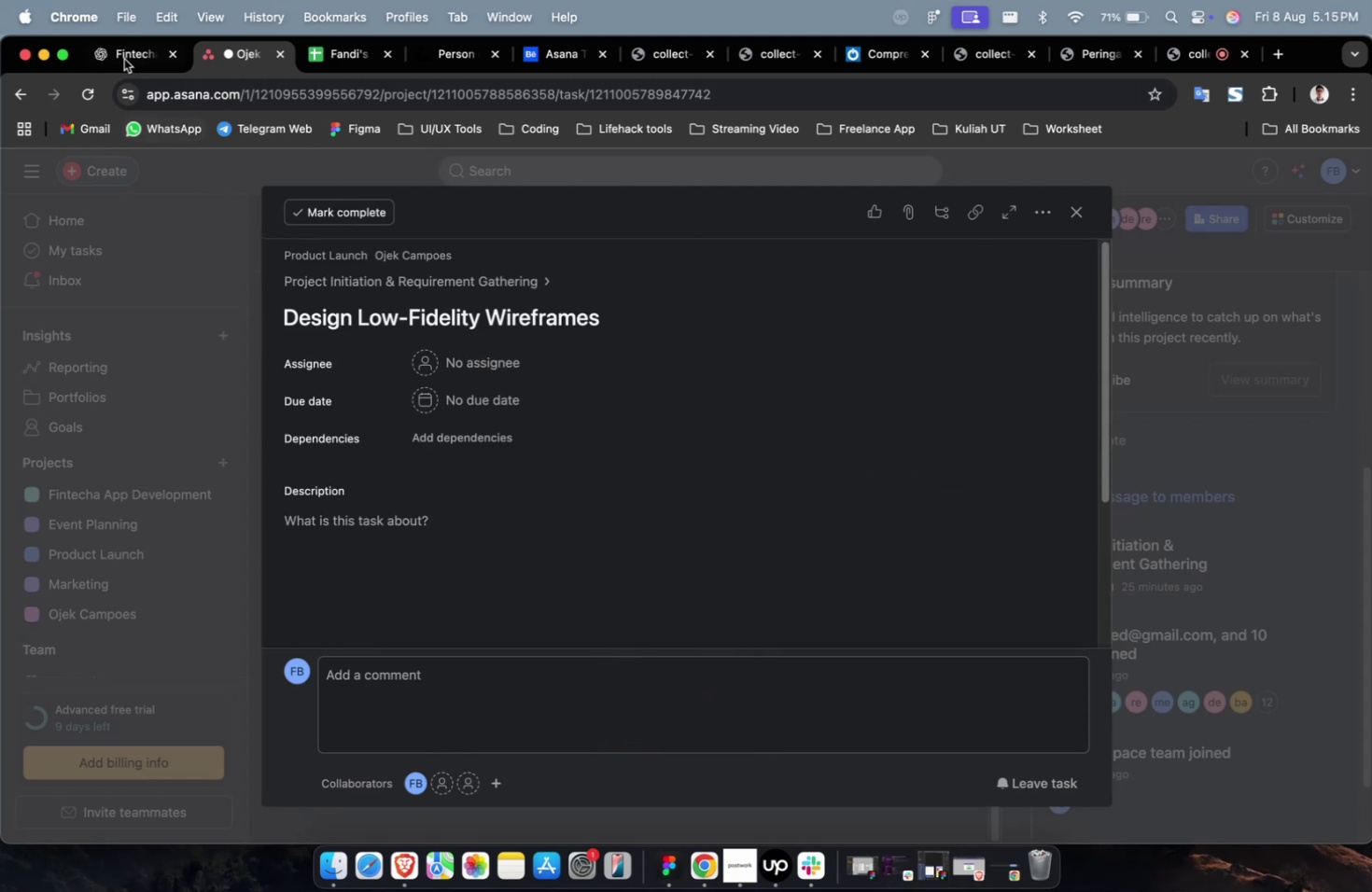 
double_click([121, 54])
 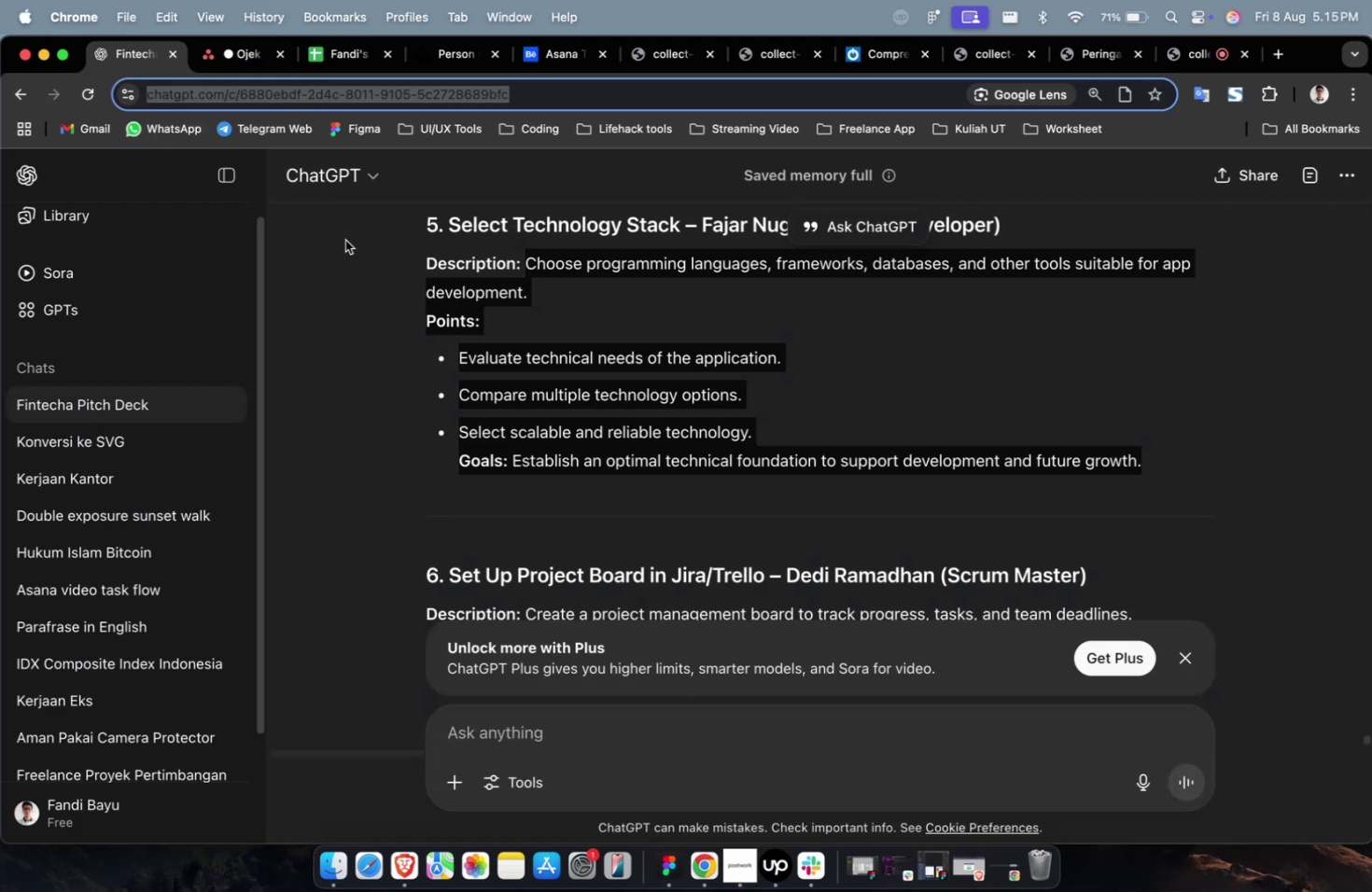 
scroll: coordinate [360, 257], scroll_direction: up, amount: 10.0
 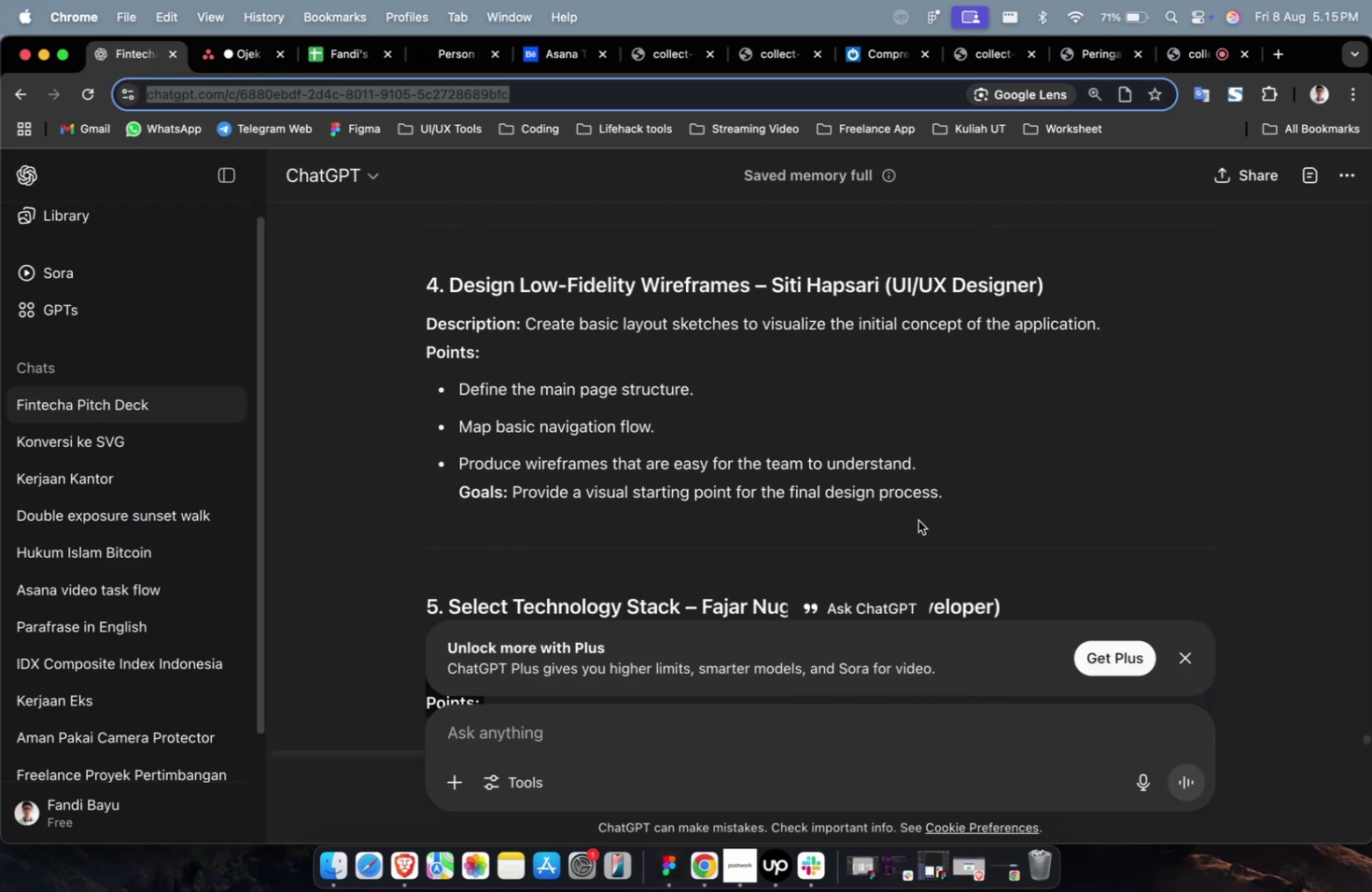 
left_click_drag(start_coordinate=[959, 502], to_coordinate=[415, 328])
 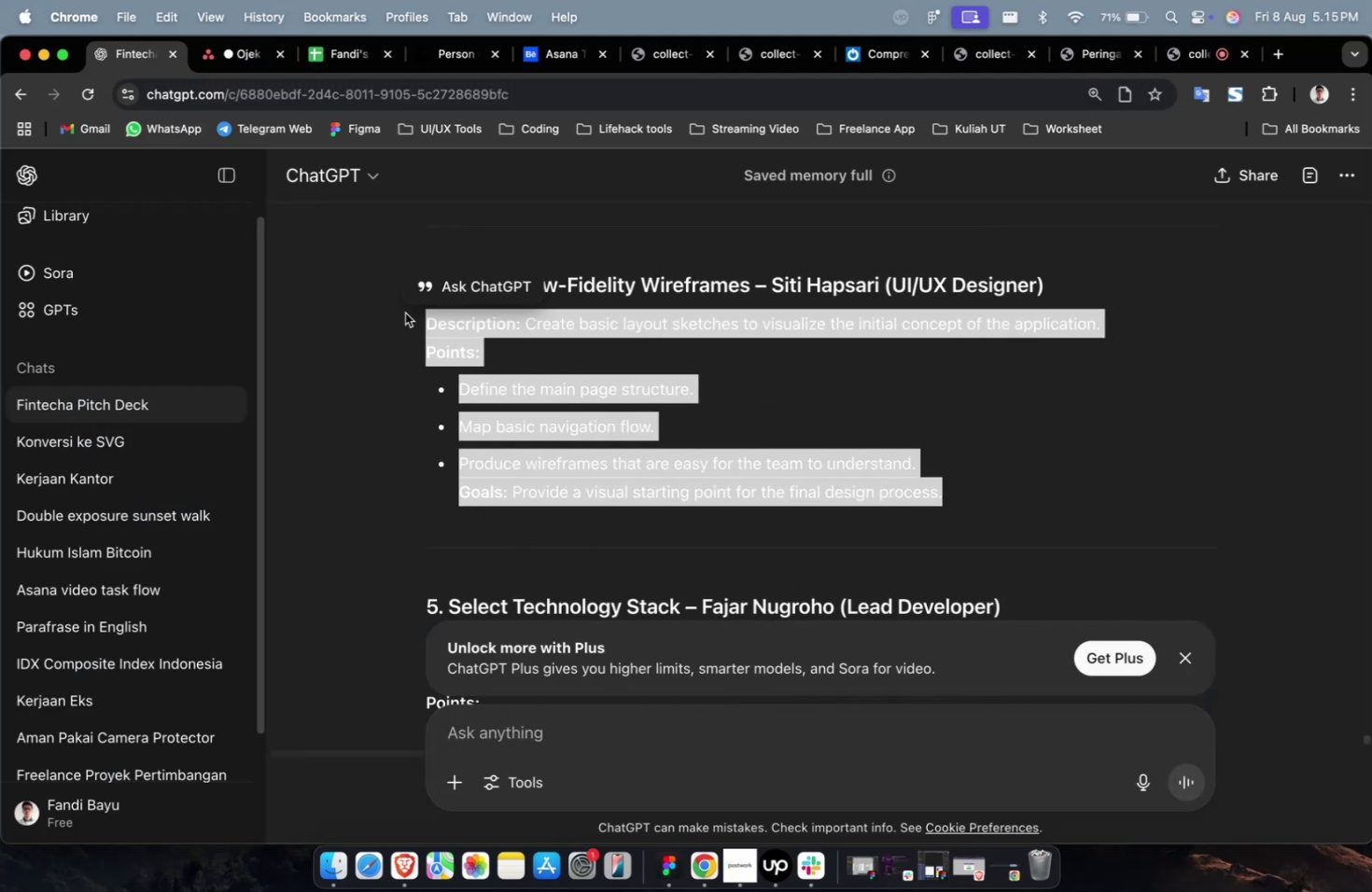 
key(Meta+CommandLeft)
 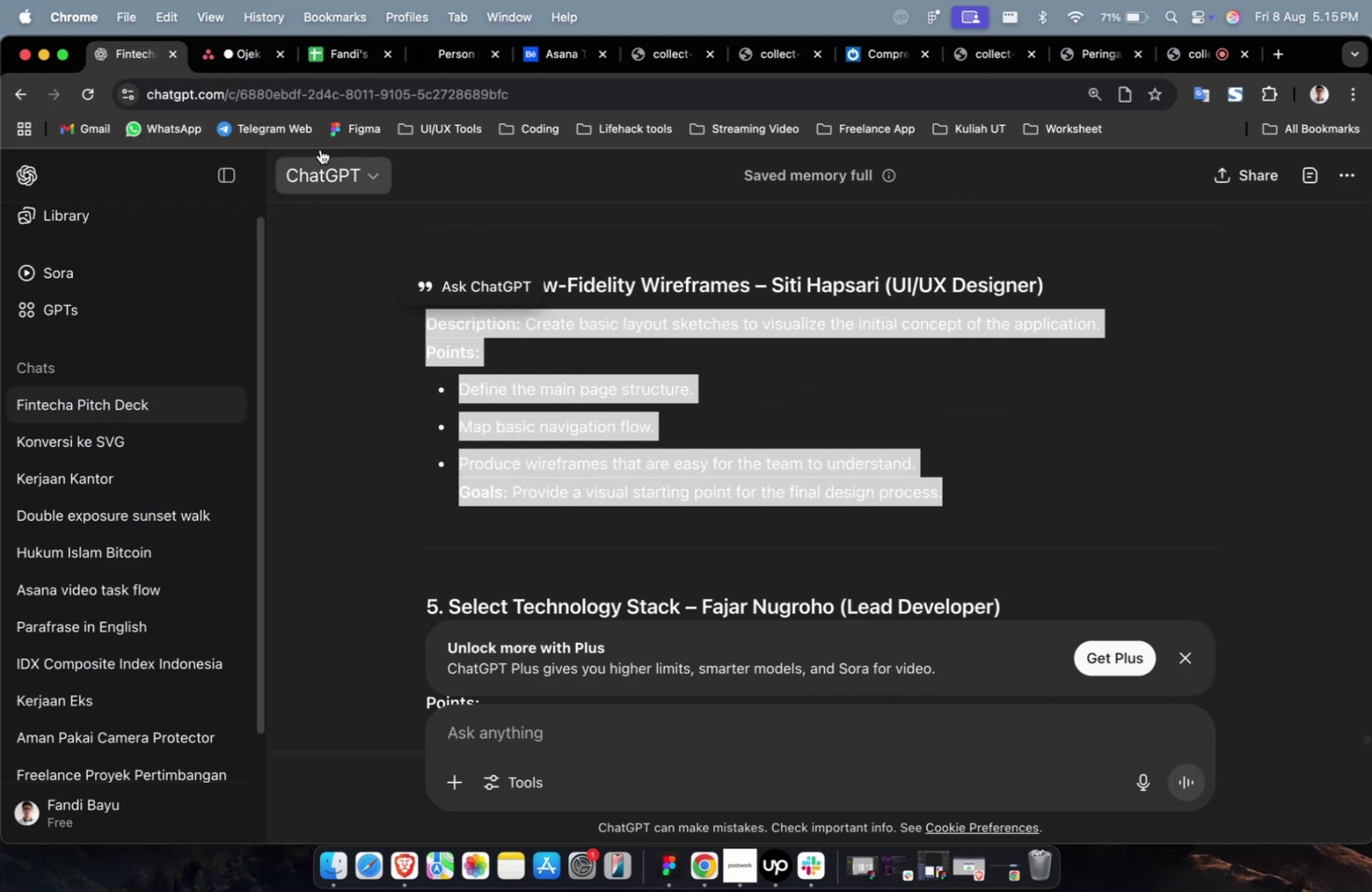 
key(Meta+C)
 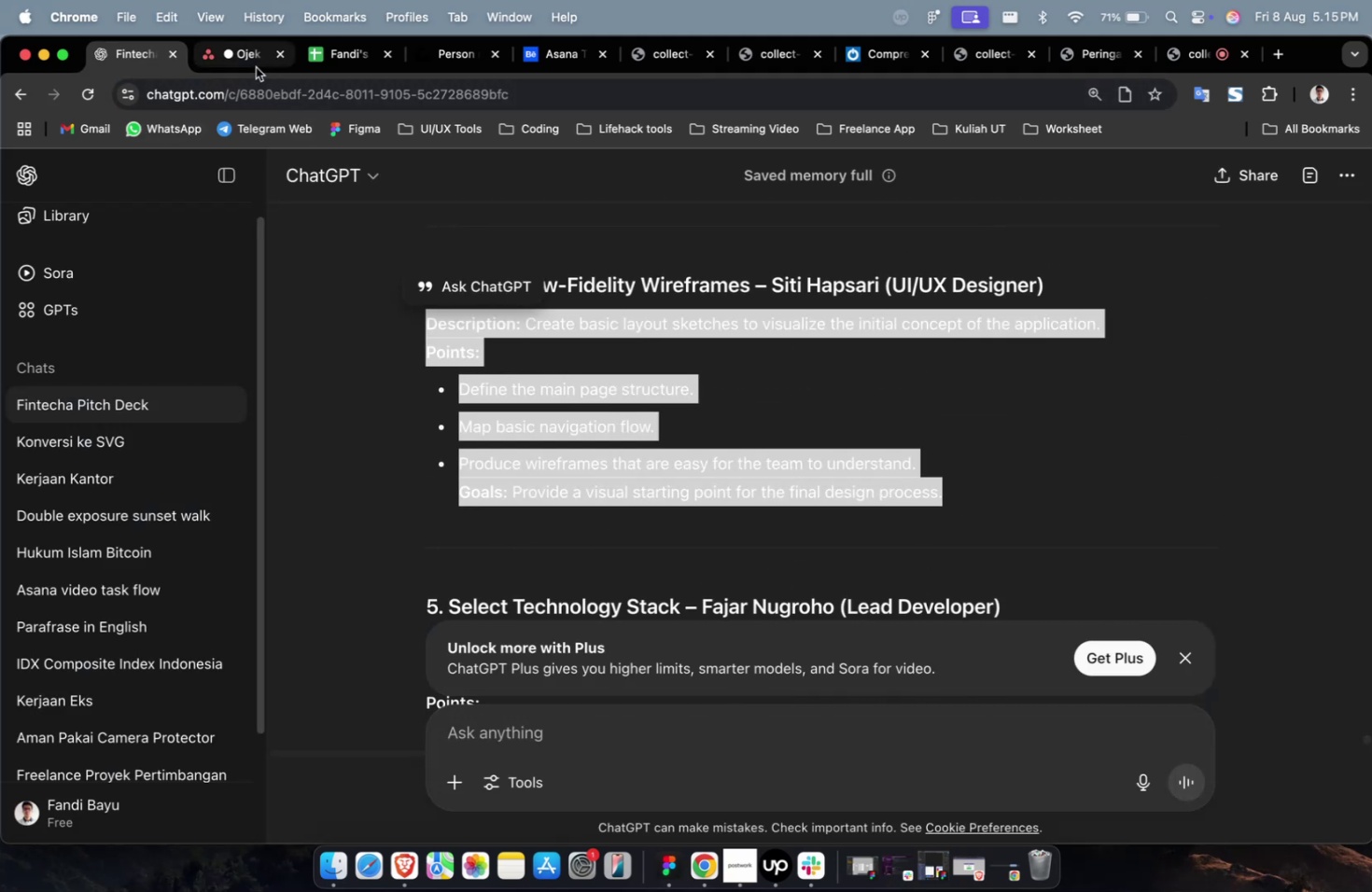 
left_click([256, 67])
 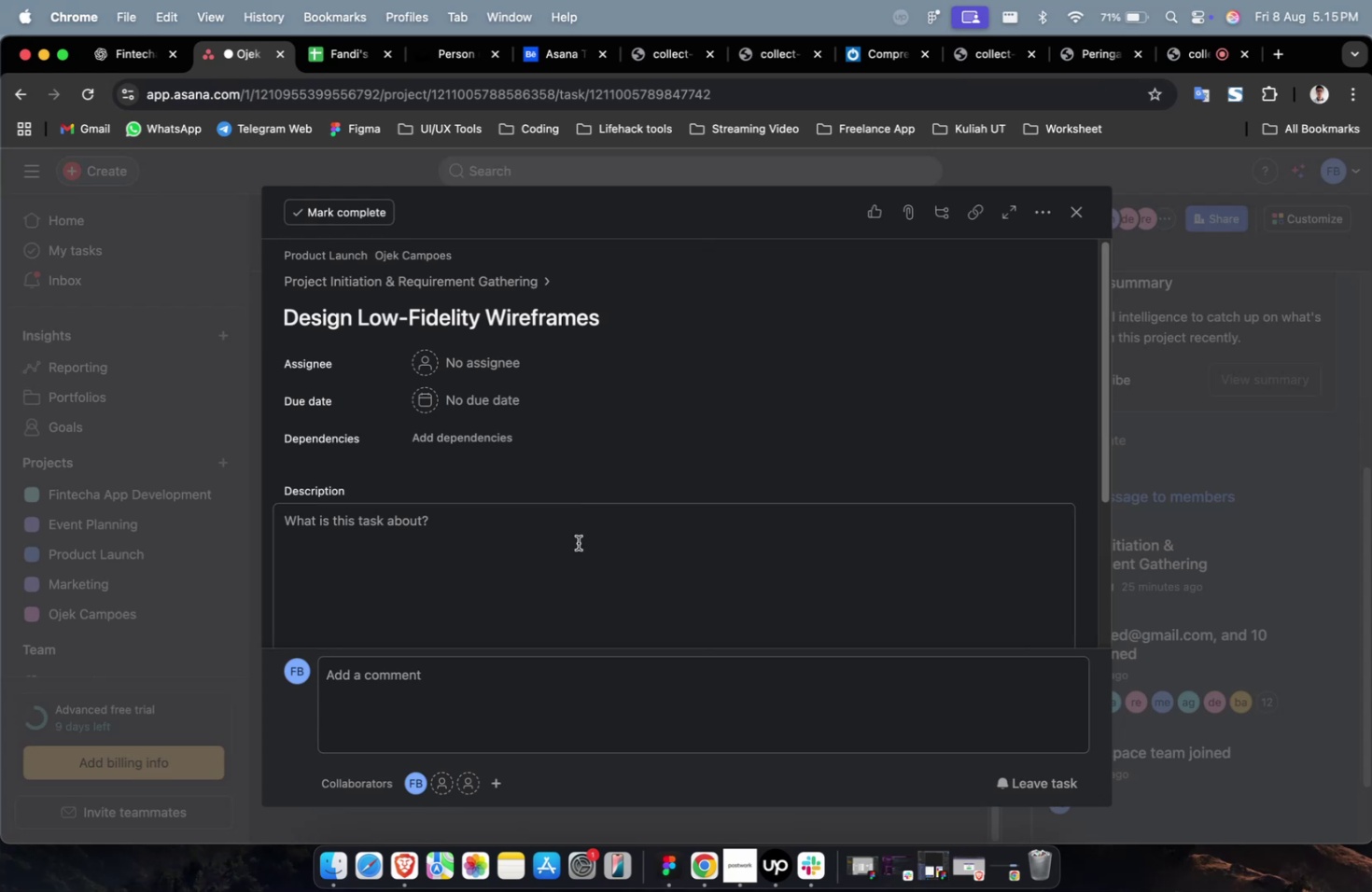 
double_click([577, 545])
 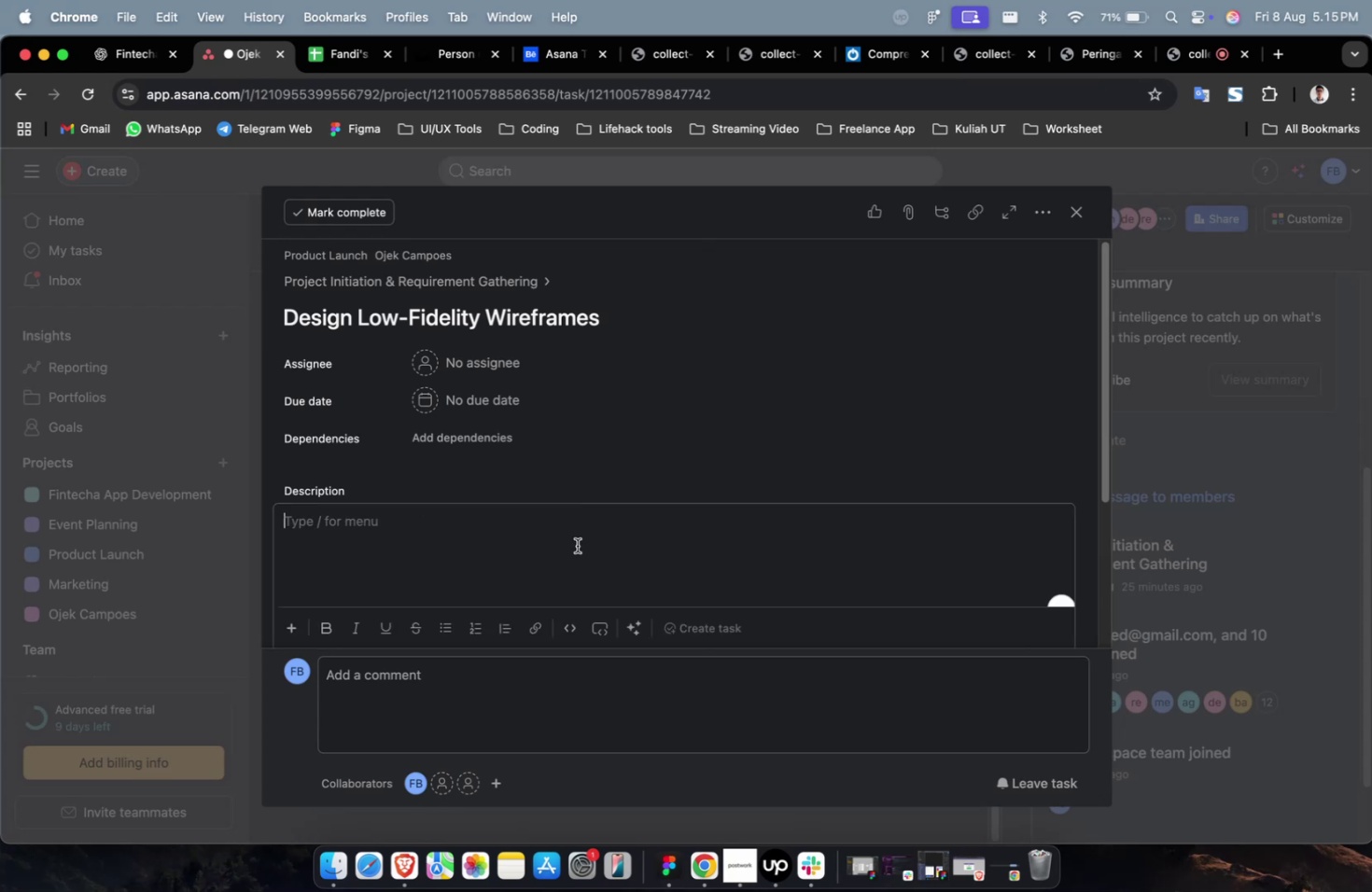 
key(Meta+CommandLeft)
 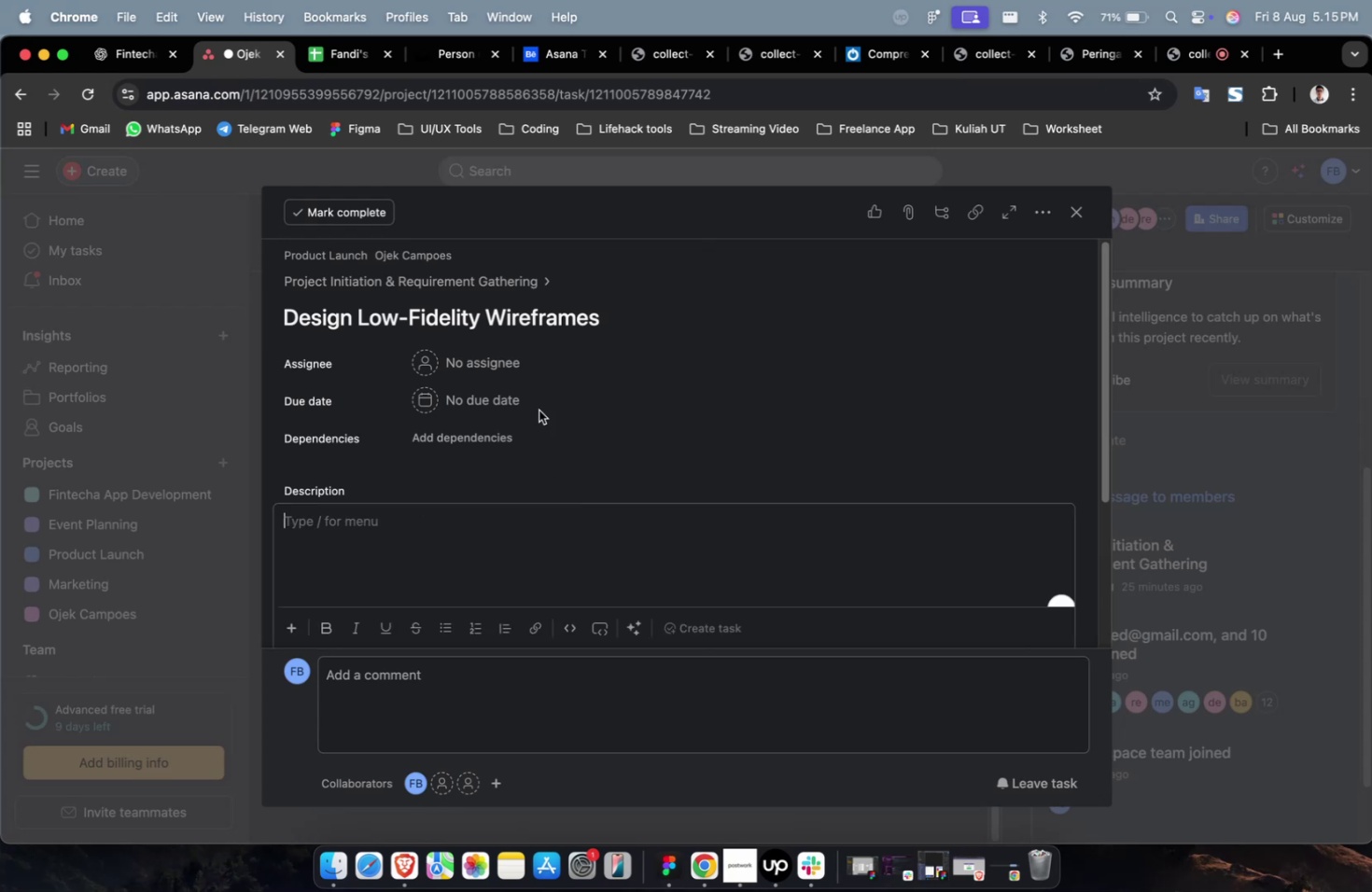 
key(Meta+V)
 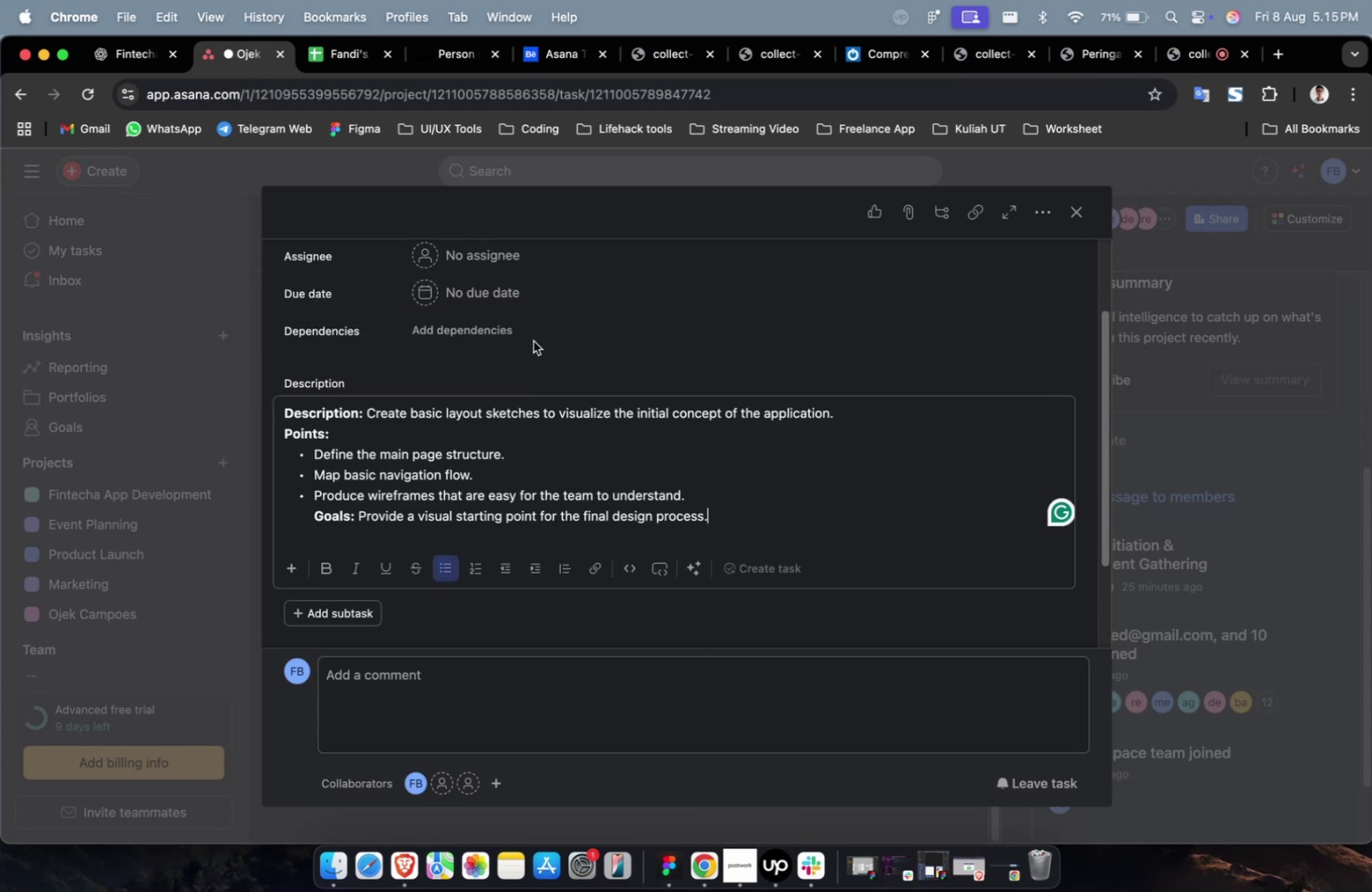 
scroll: coordinate [533, 340], scroll_direction: up, amount: 2.0
 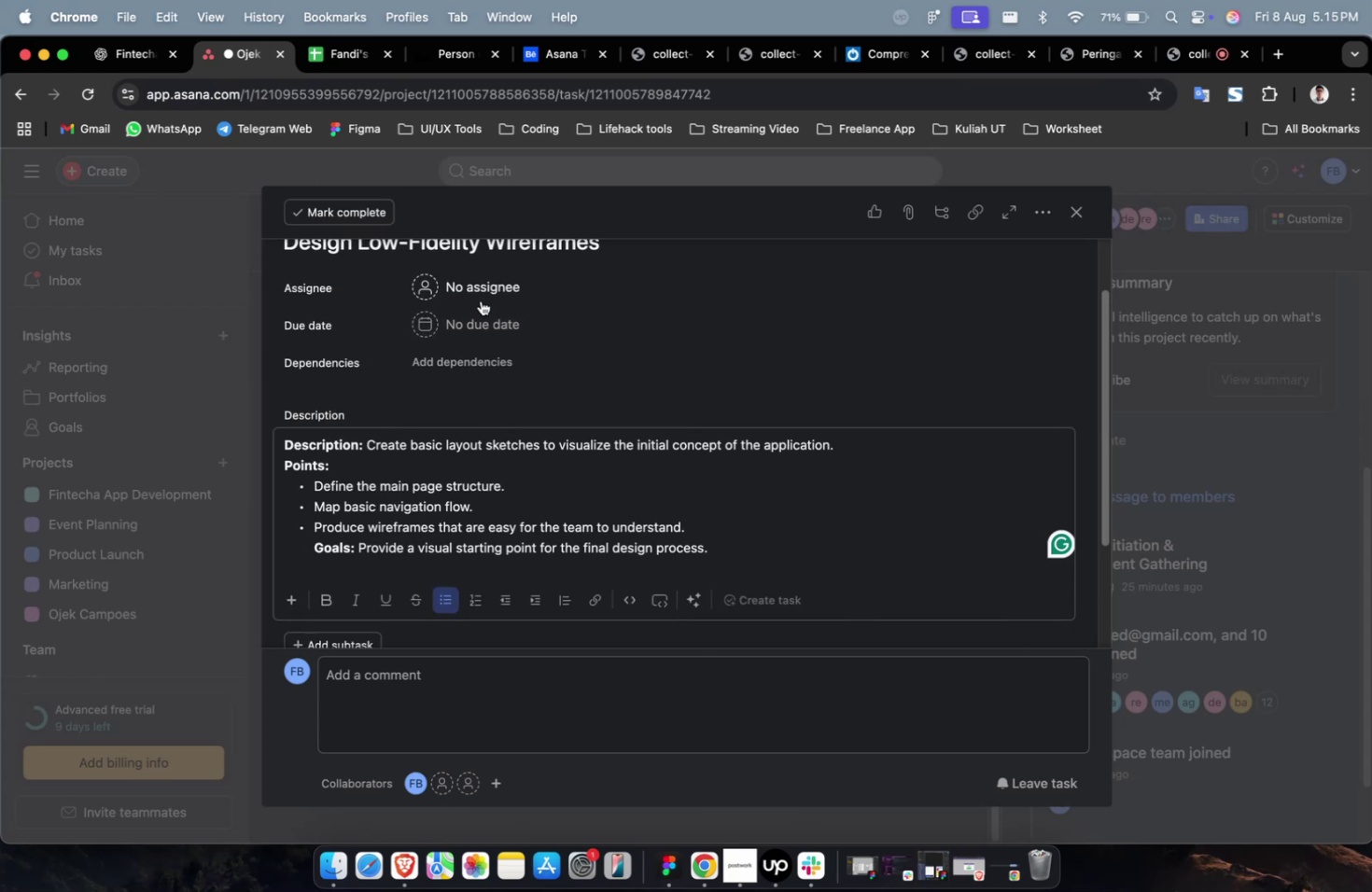 
left_click([479, 295])
 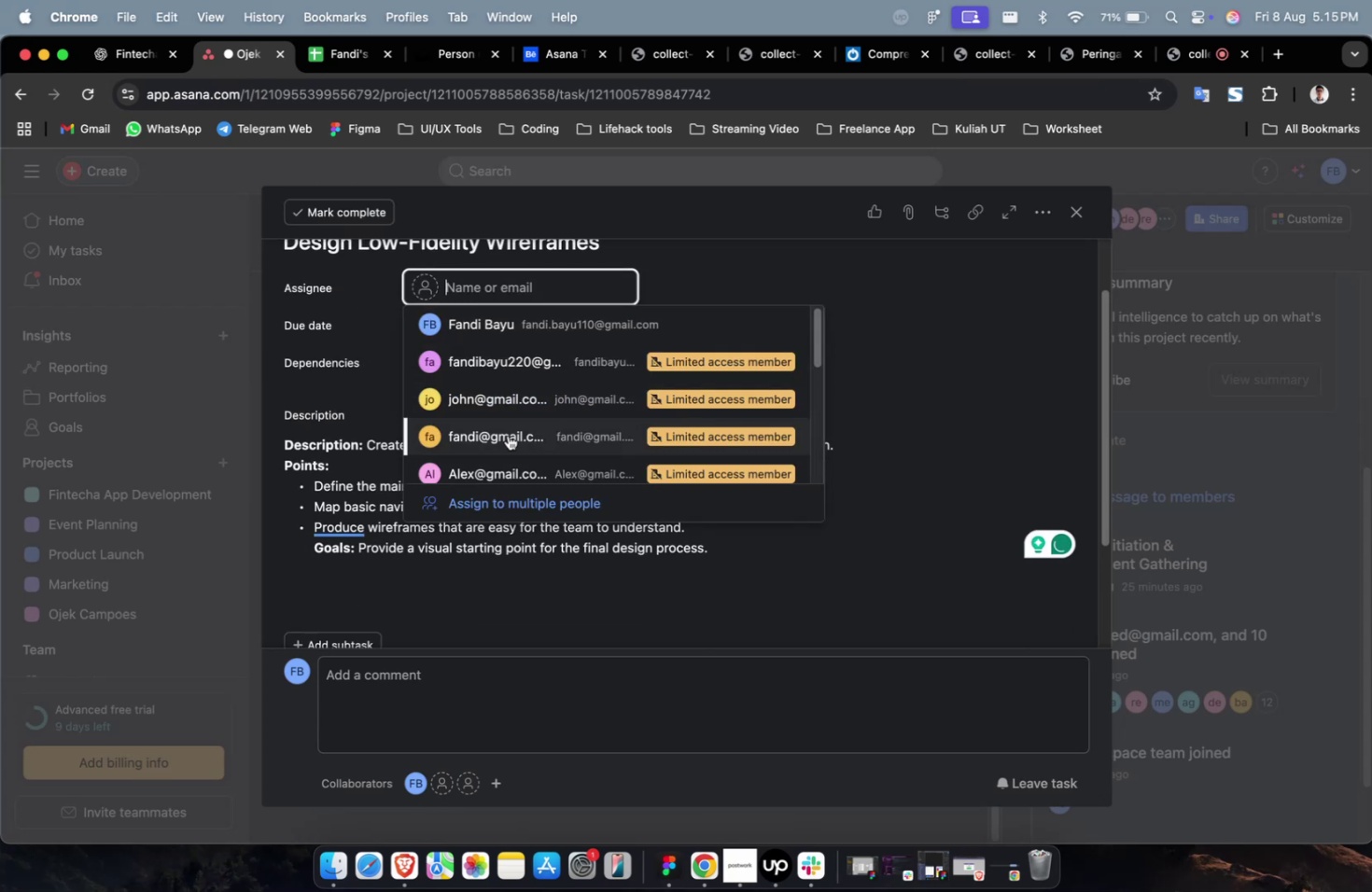 
key(S)
 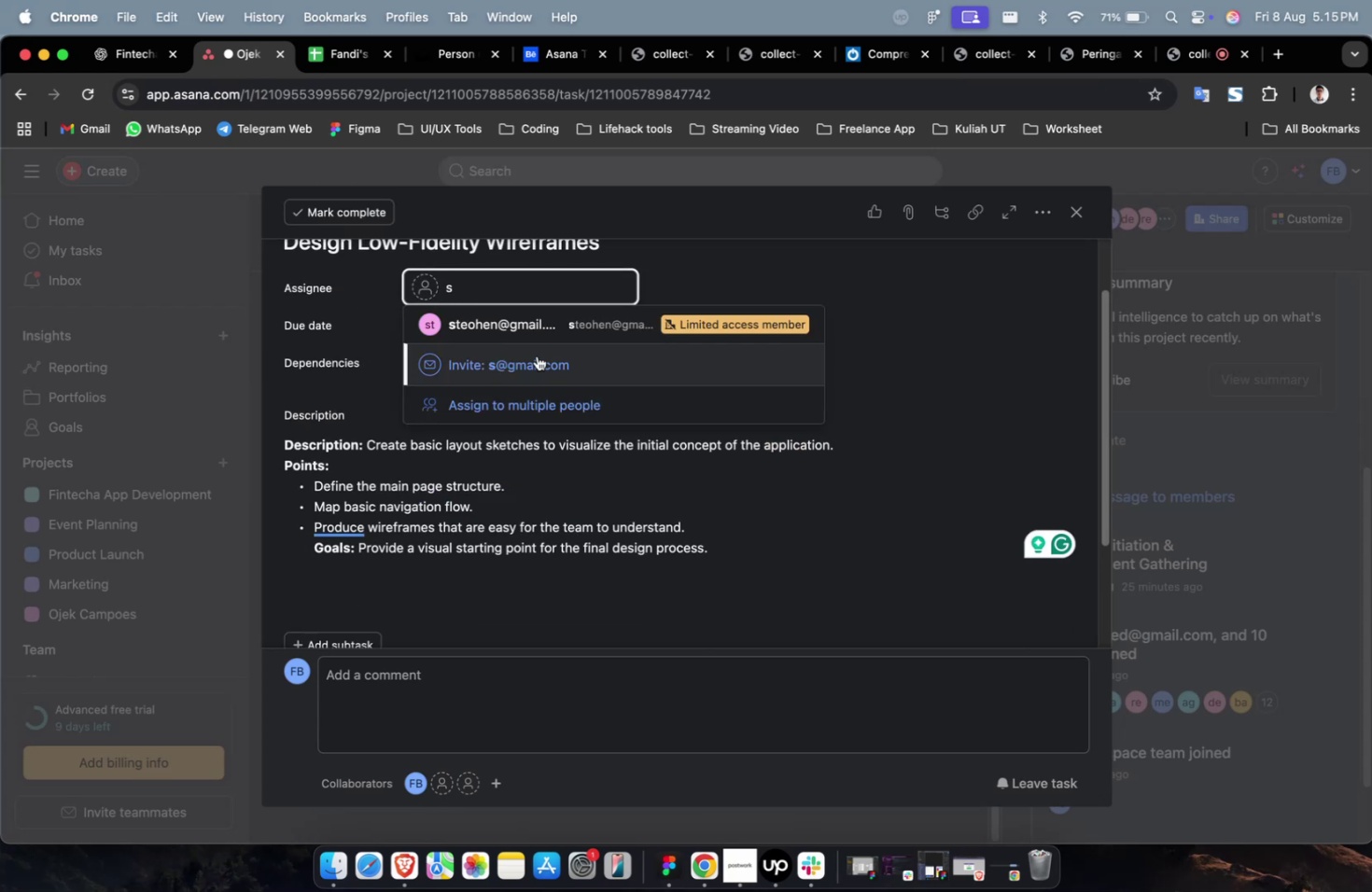 
left_click([539, 341])
 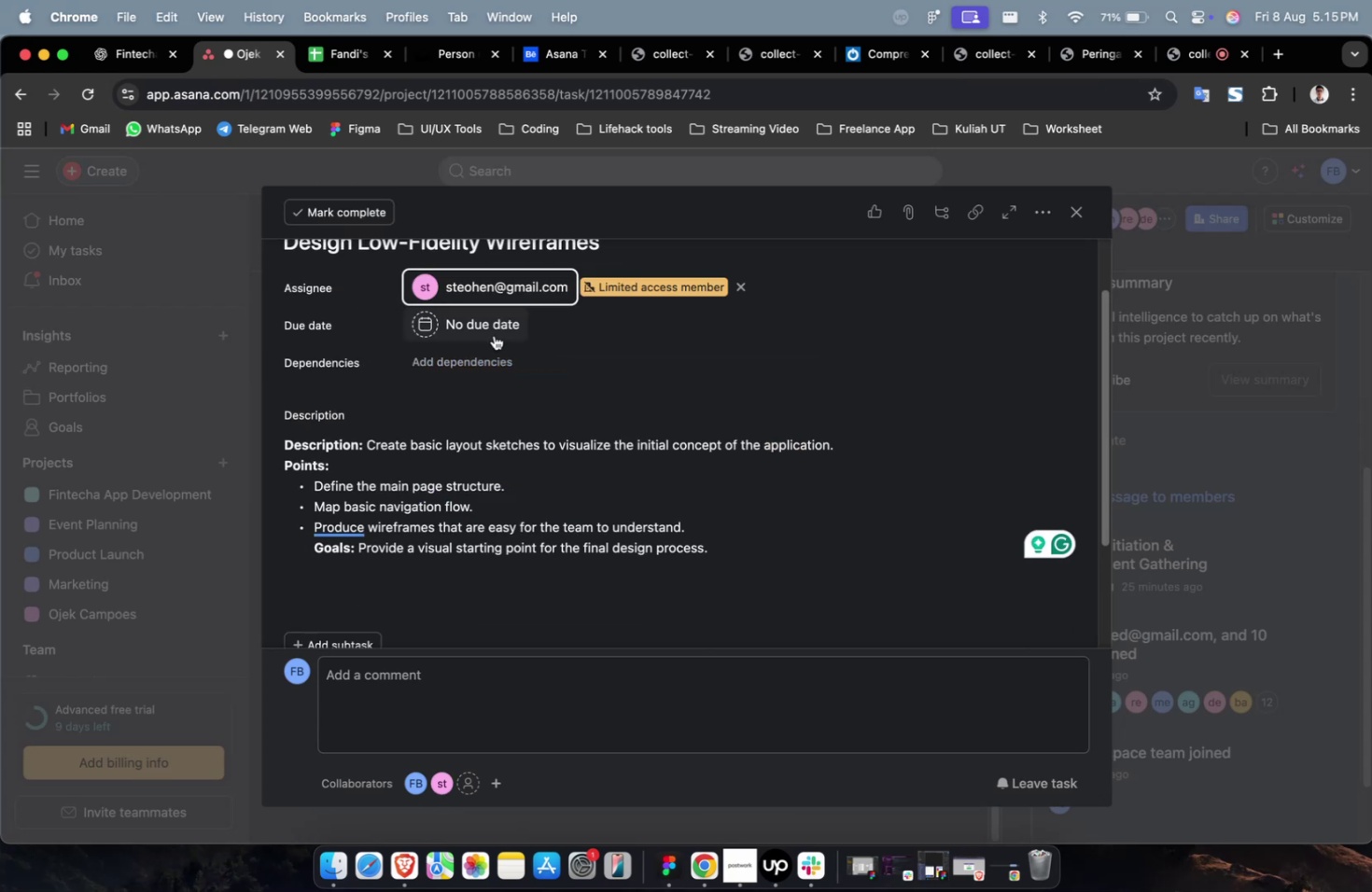 
double_click([493, 334])
 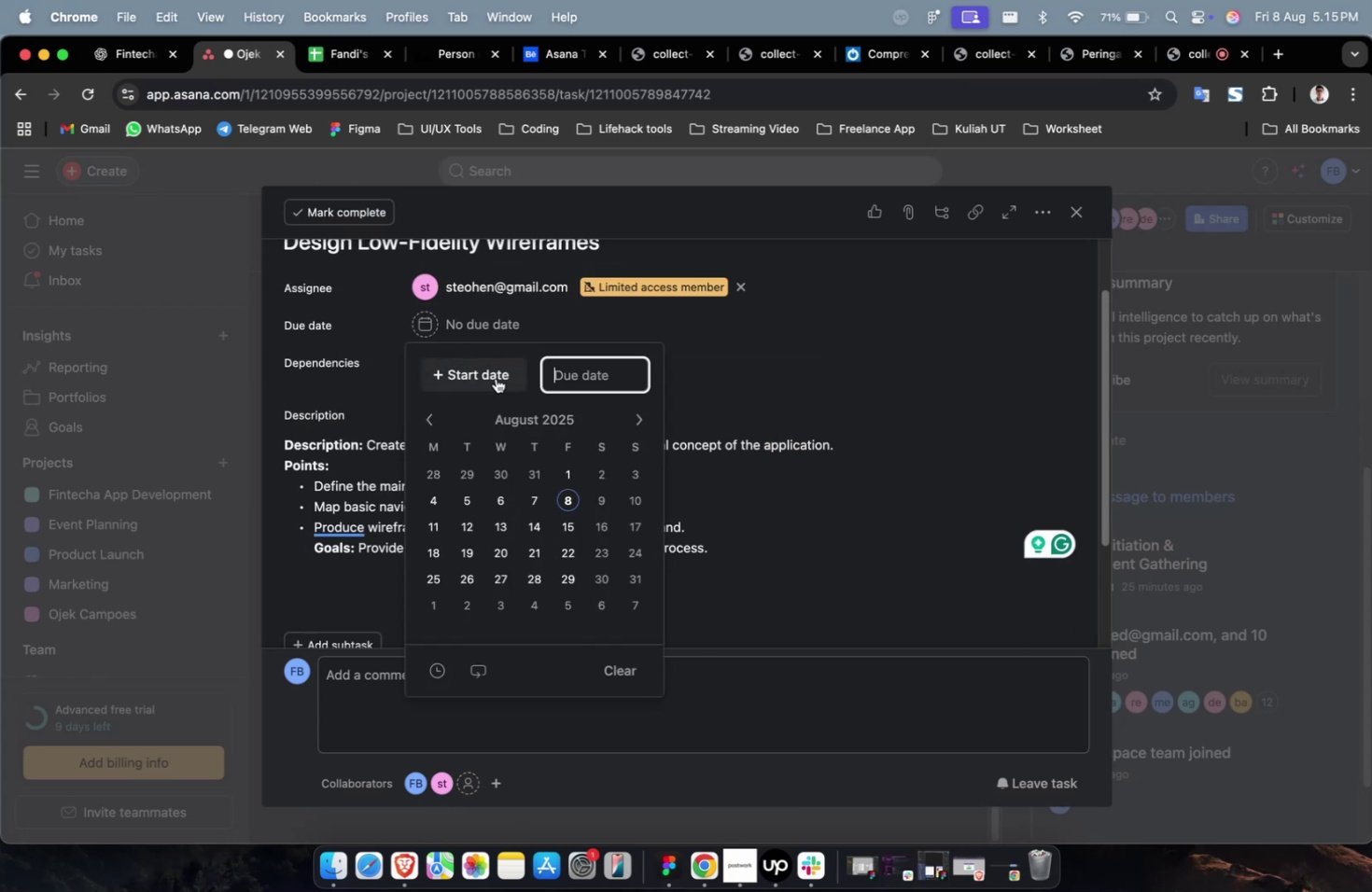 
triple_click([494, 383])
 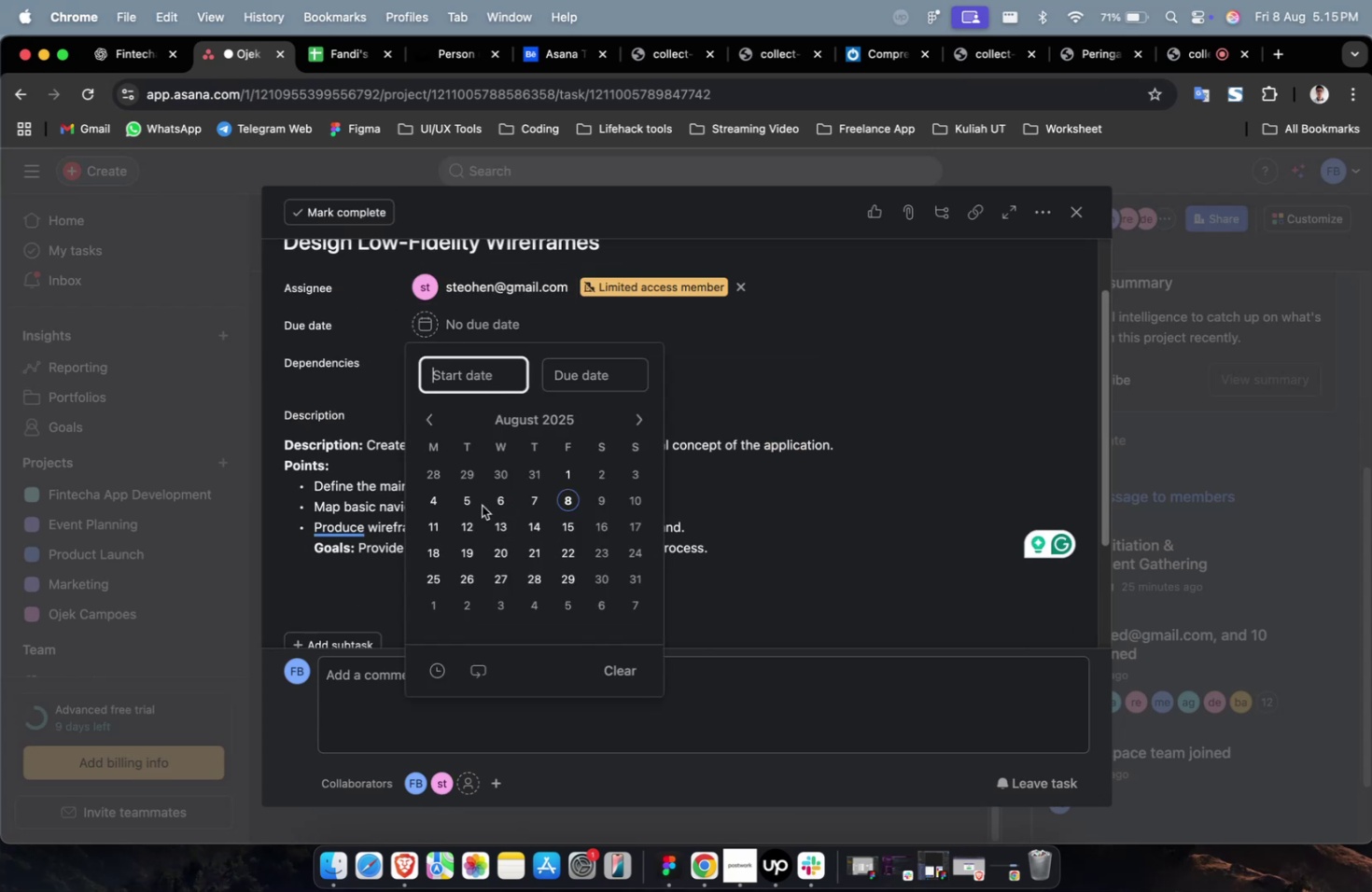 
triple_click([482, 505])
 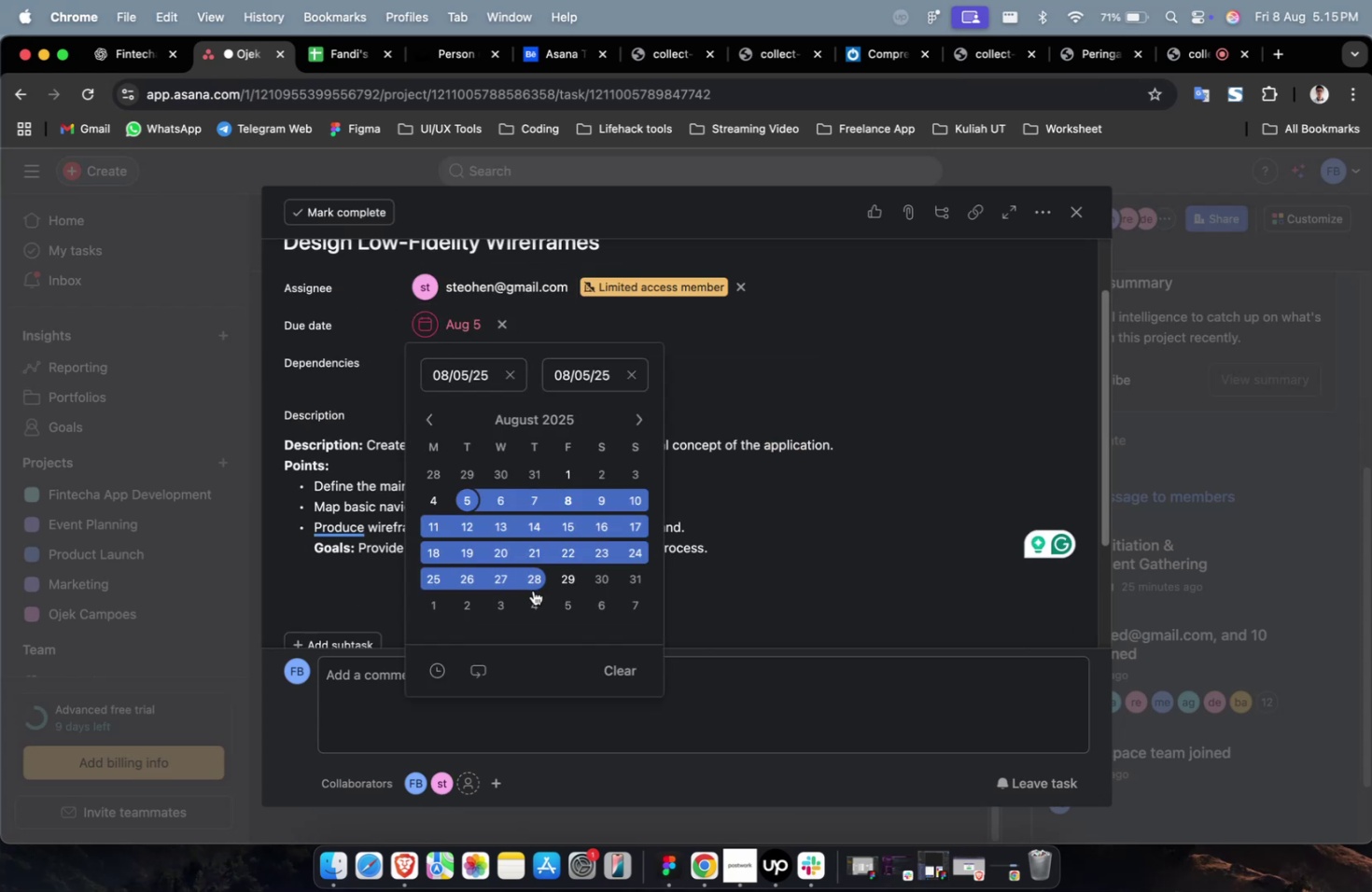 
triple_click([537, 592])
 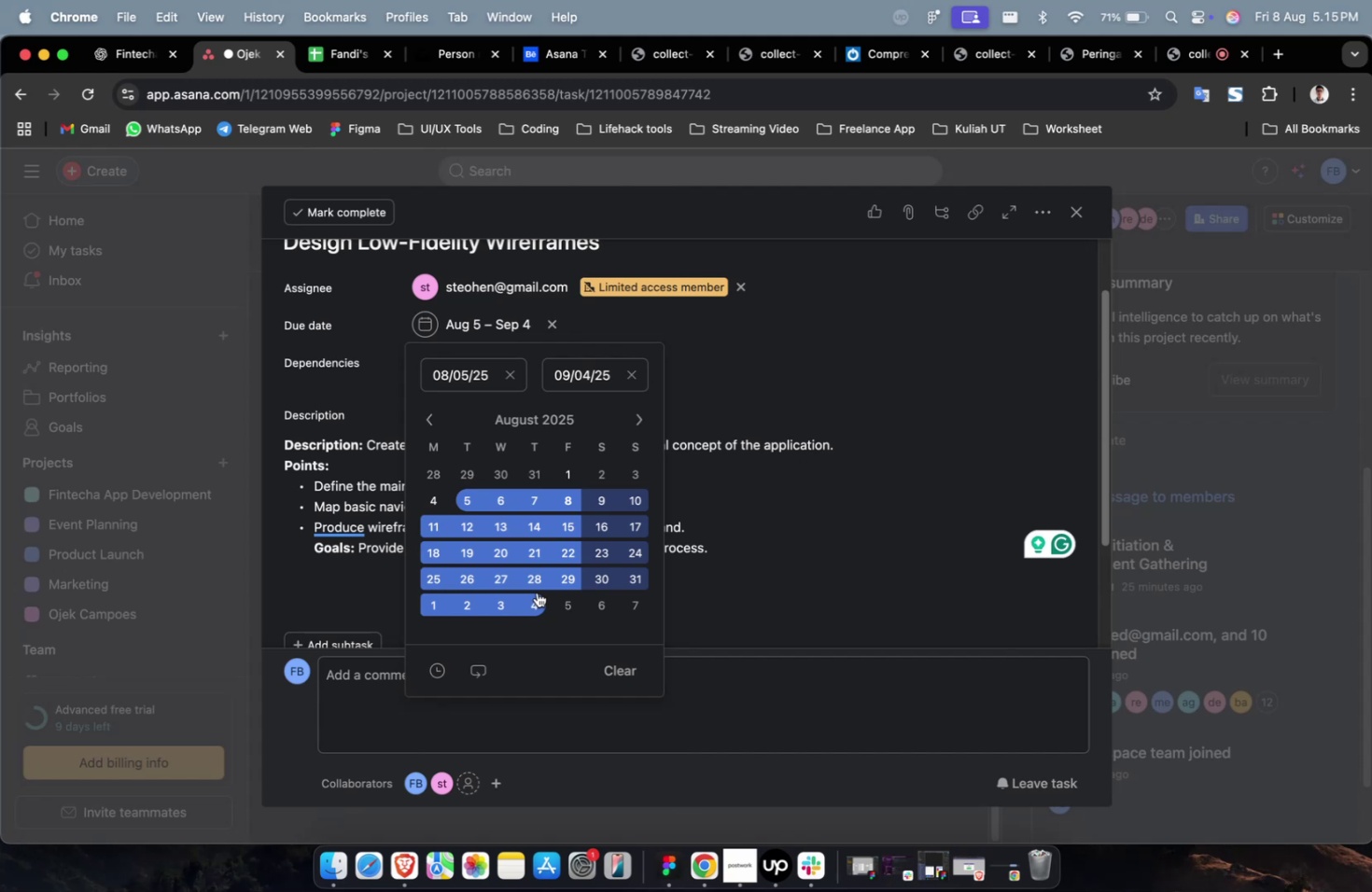 
wait(36.41)
 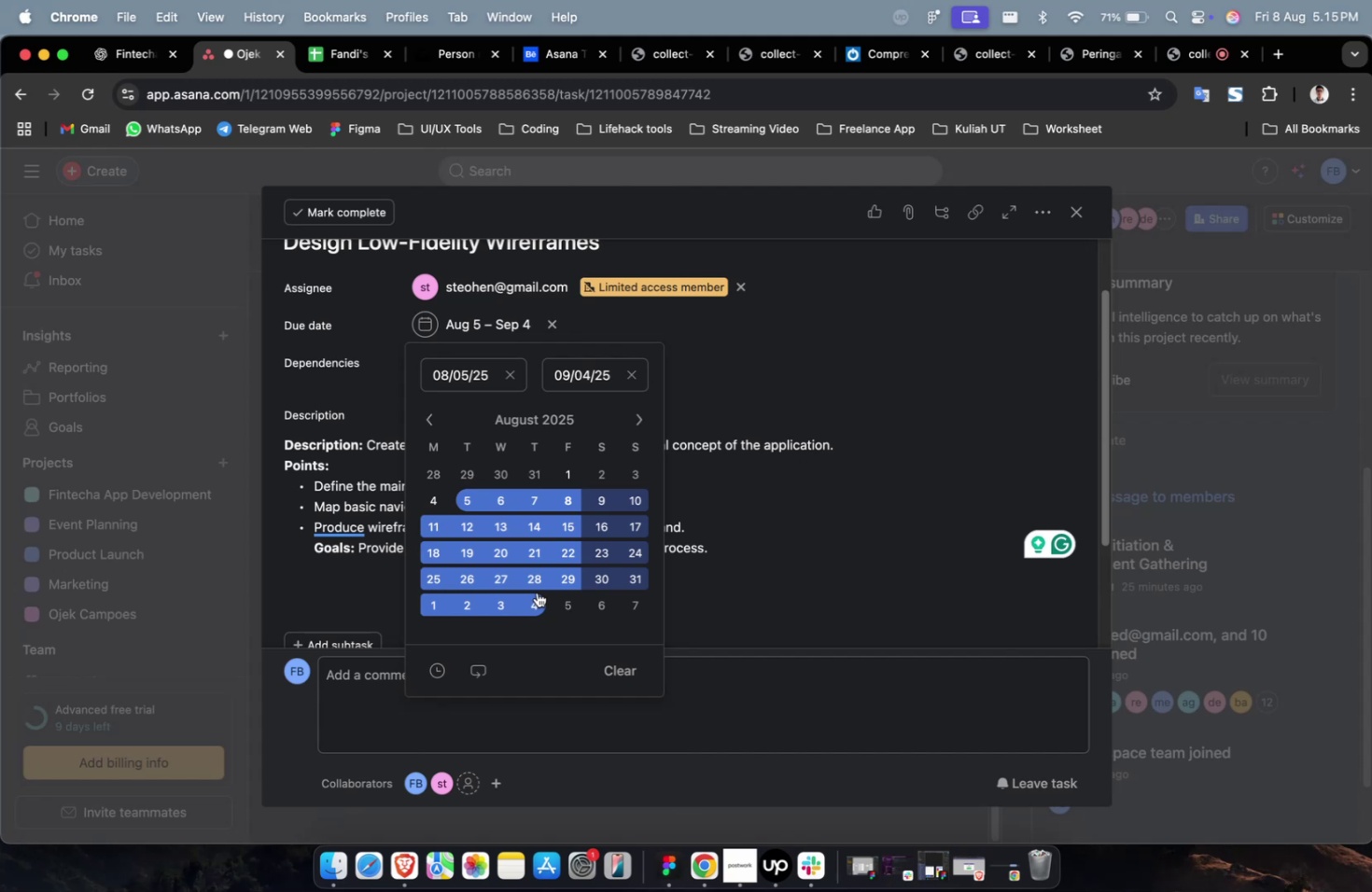 
left_click([766, 605])
 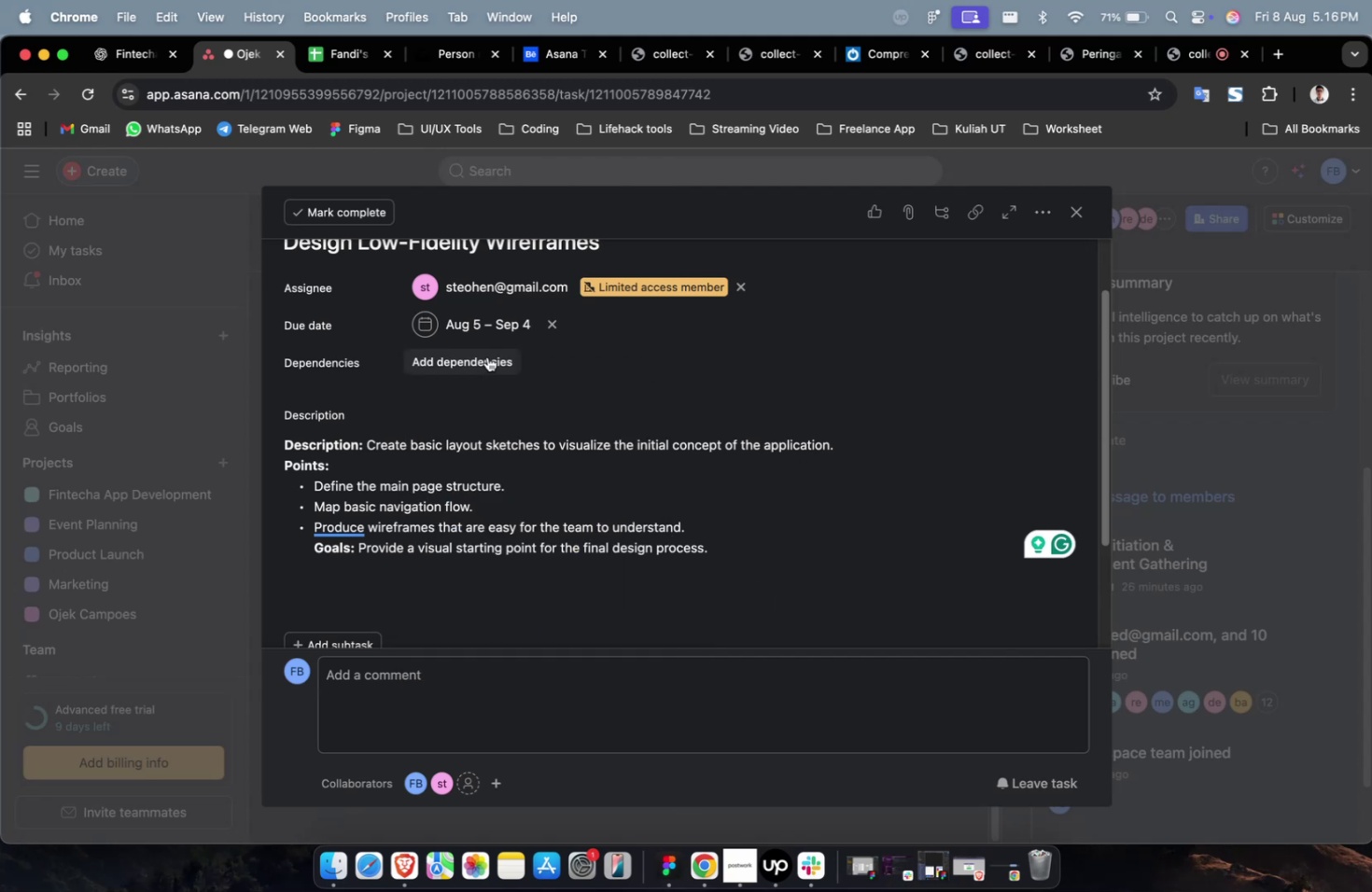 
wait(9.52)
 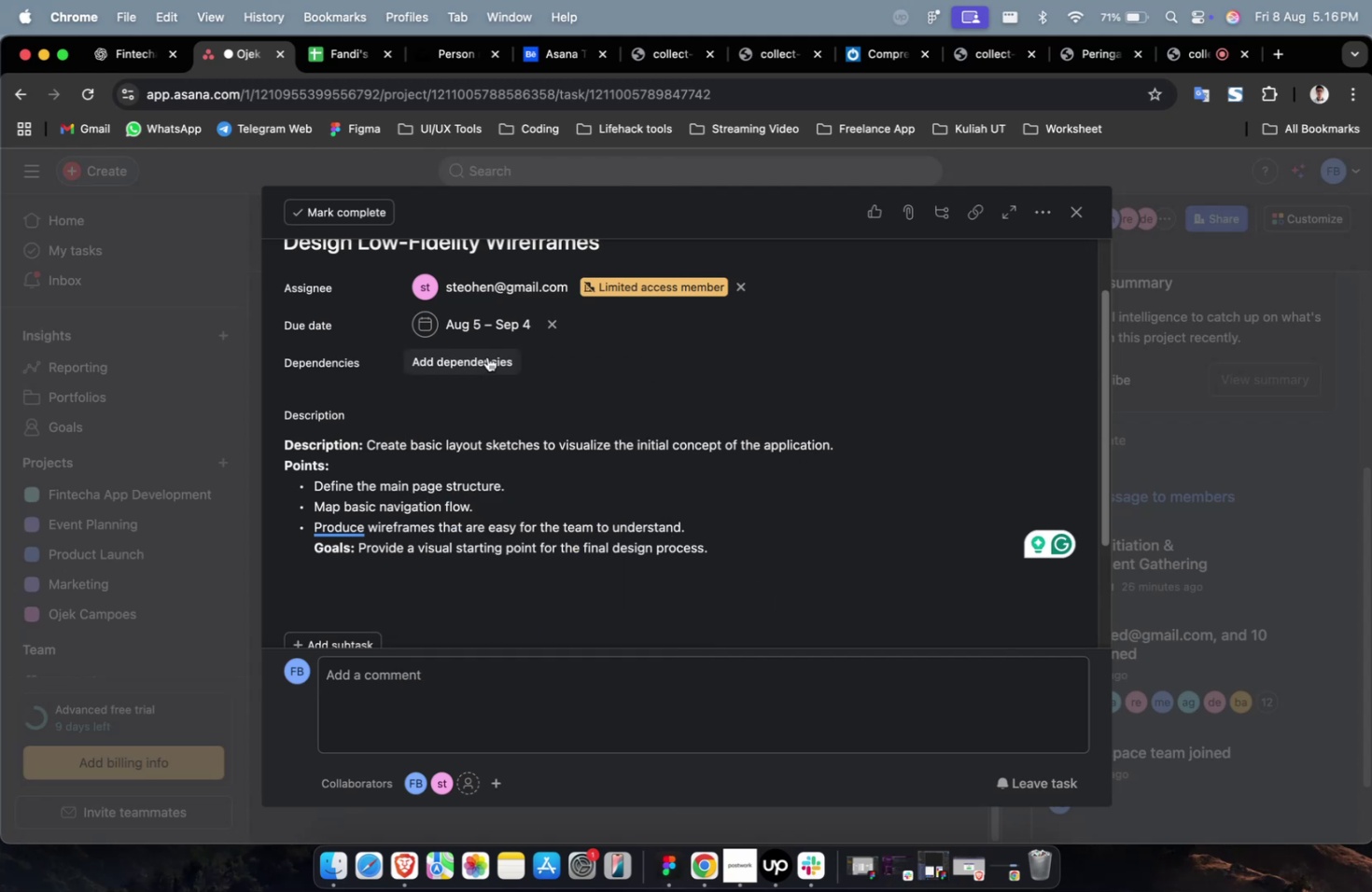 
left_click([487, 356])
 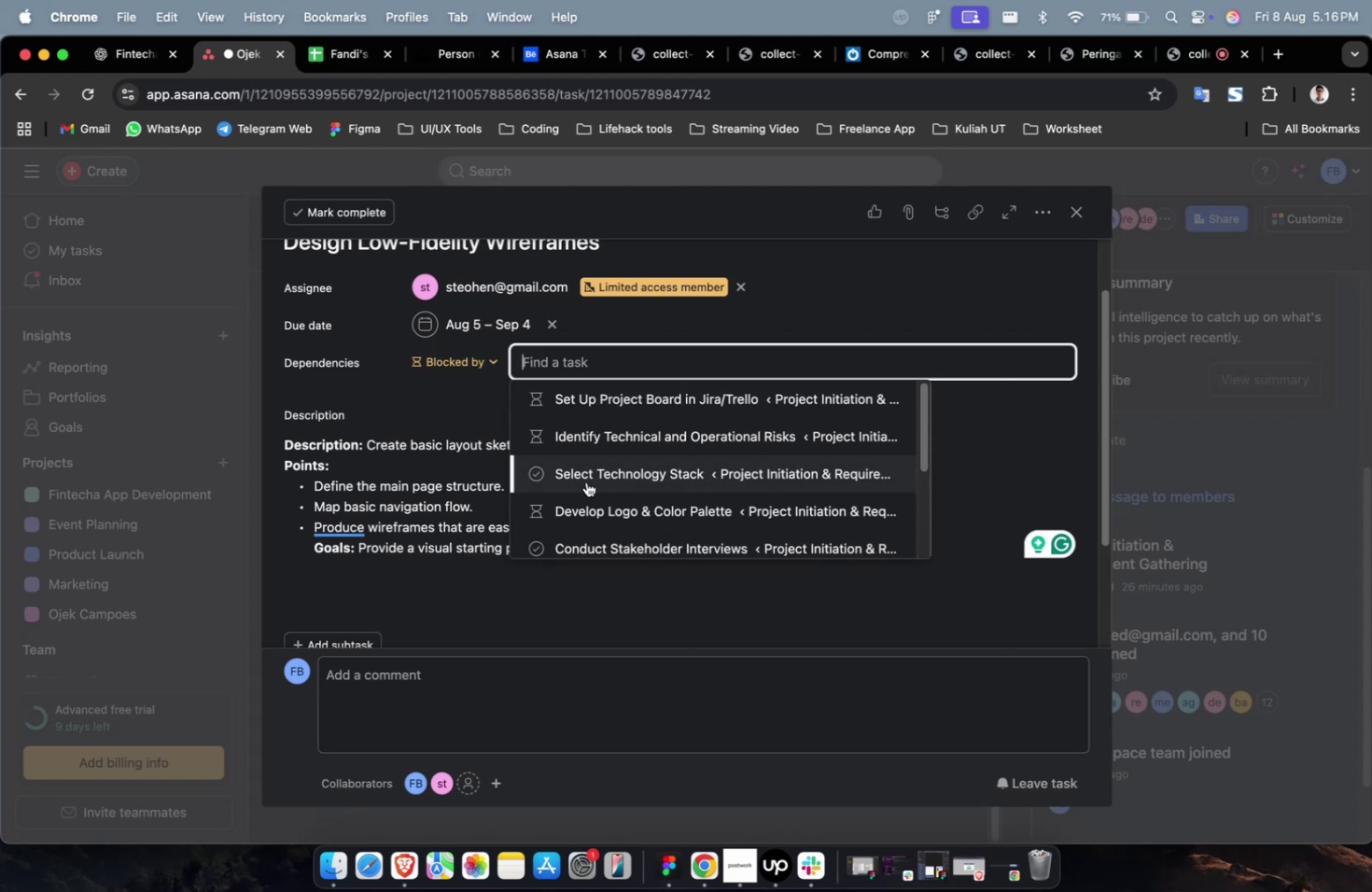 
double_click([586, 481])
 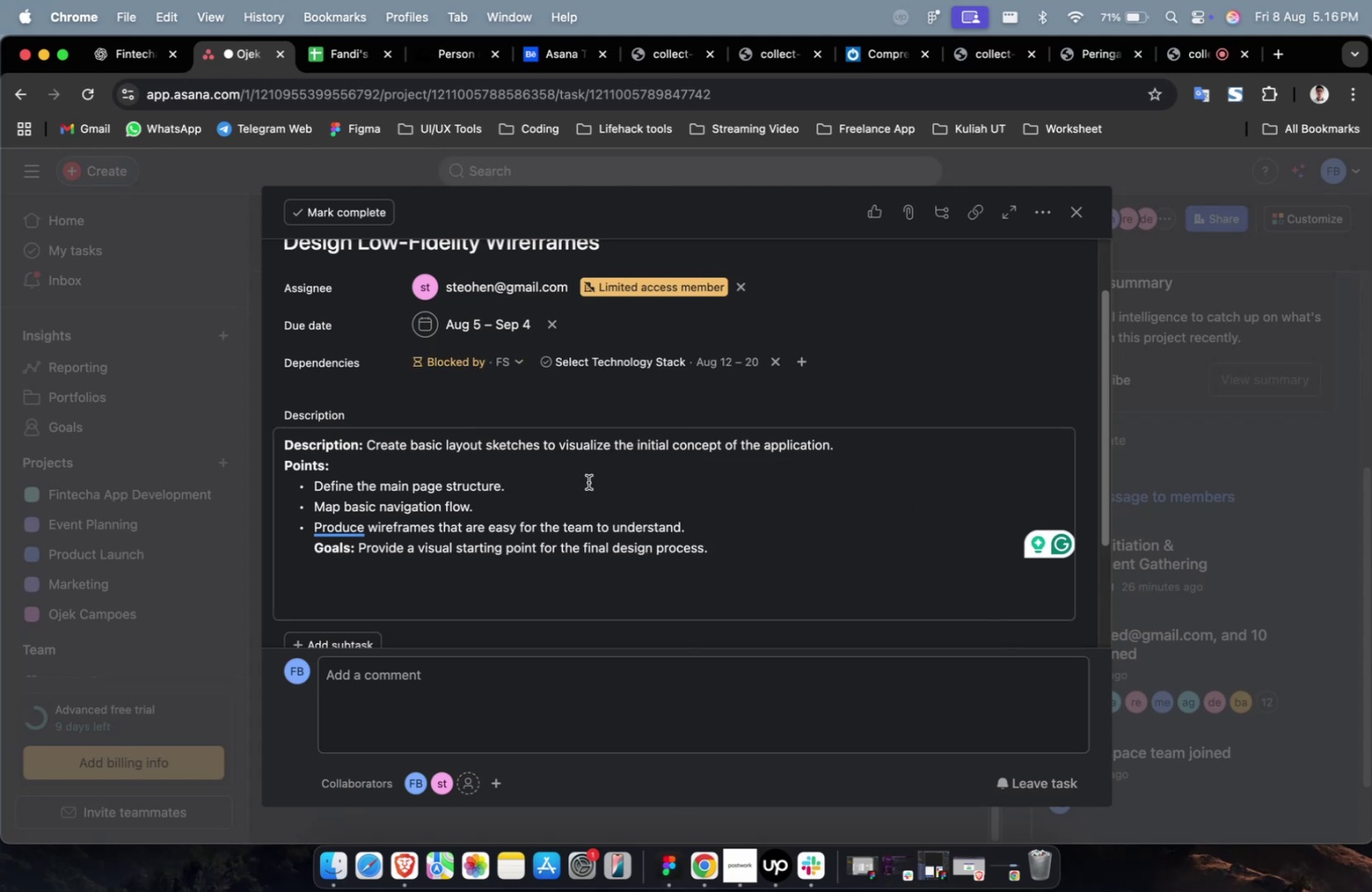 
scroll: coordinate [589, 482], scroll_direction: down, amount: 21.0
 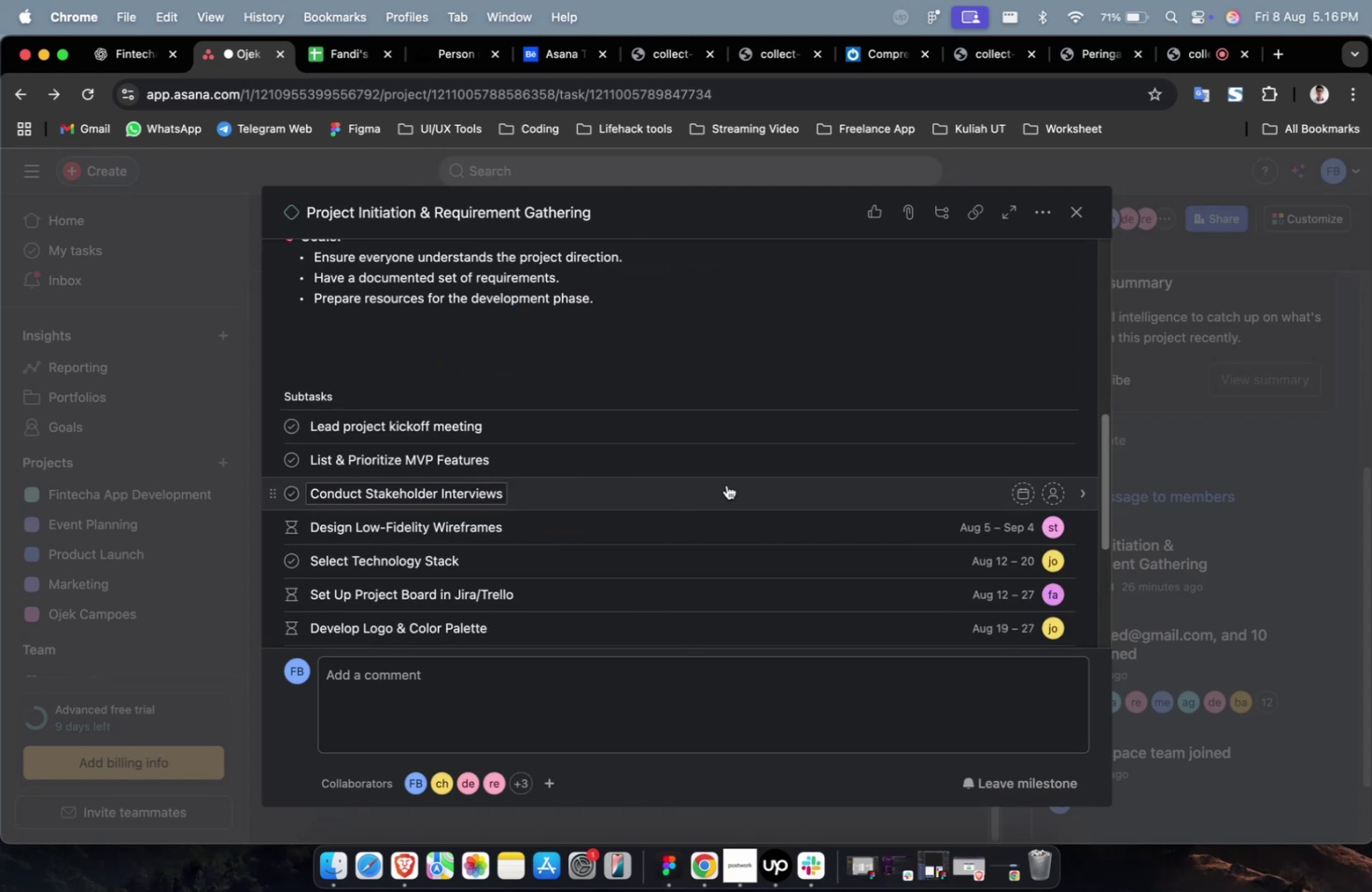 
left_click([727, 484])
 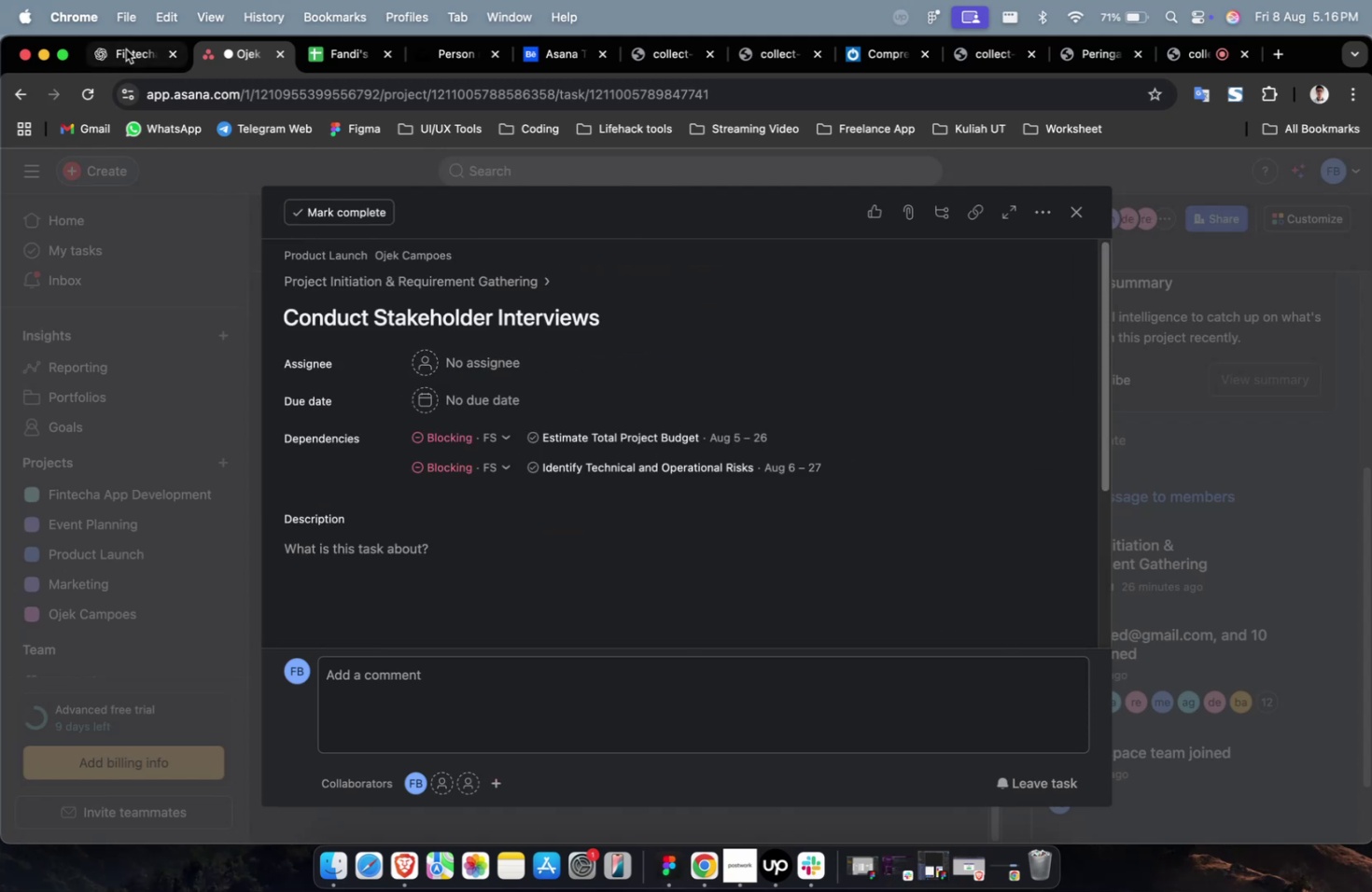 
double_click([126, 49])
 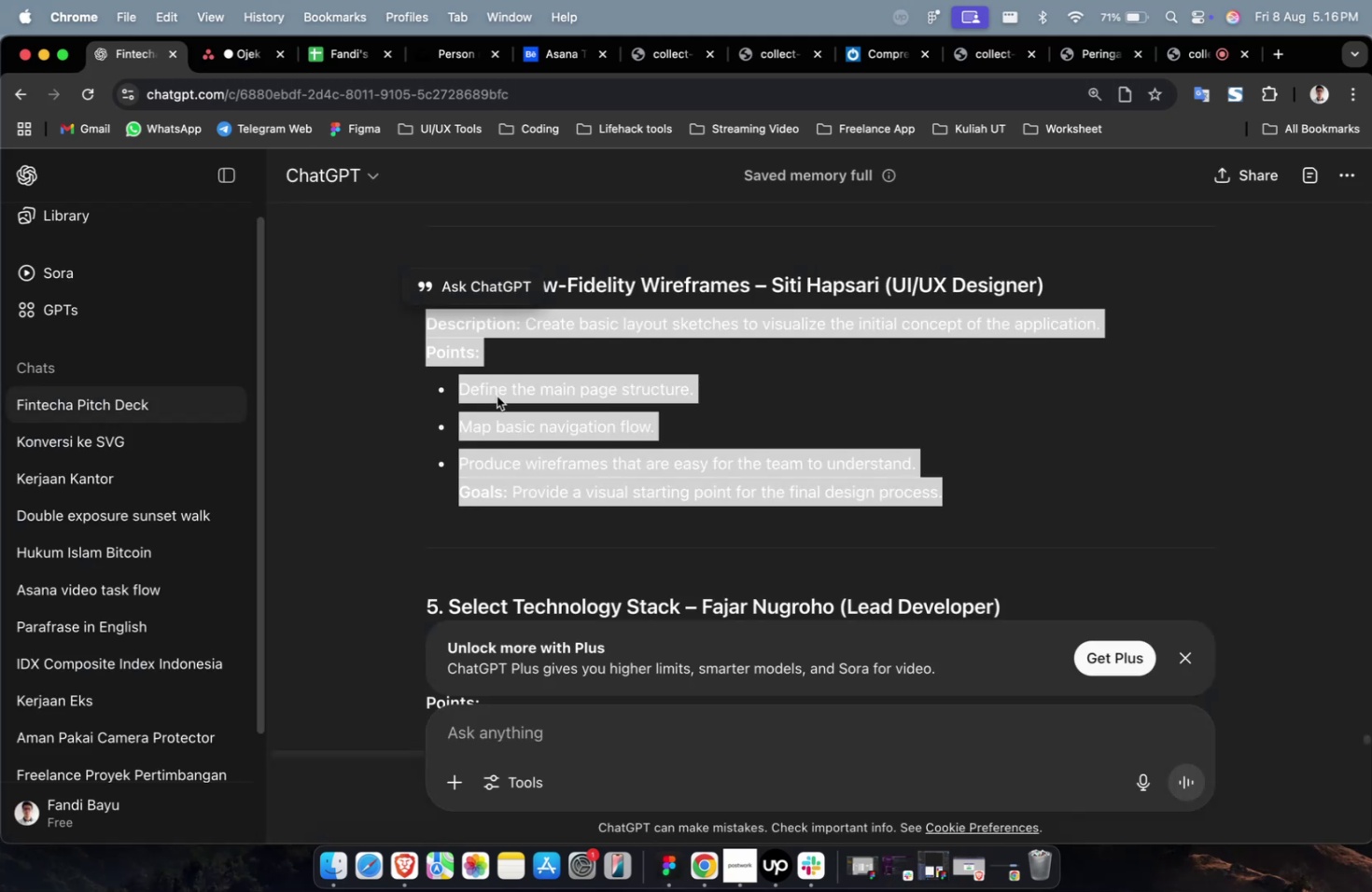 
scroll: coordinate [922, 444], scroll_direction: up, amount: 10.0
 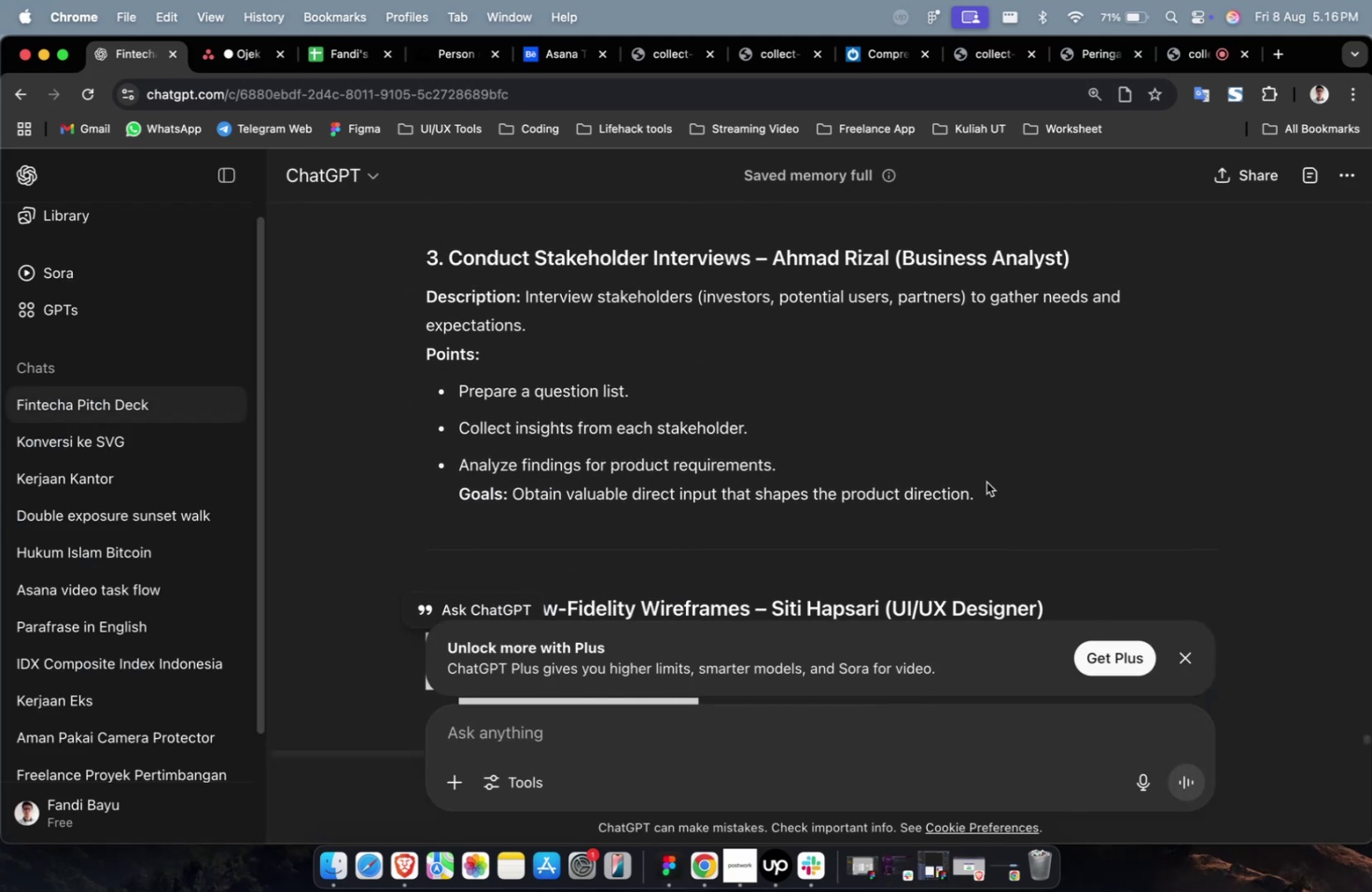 
left_click_drag(start_coordinate=[990, 502], to_coordinate=[522, 307])
 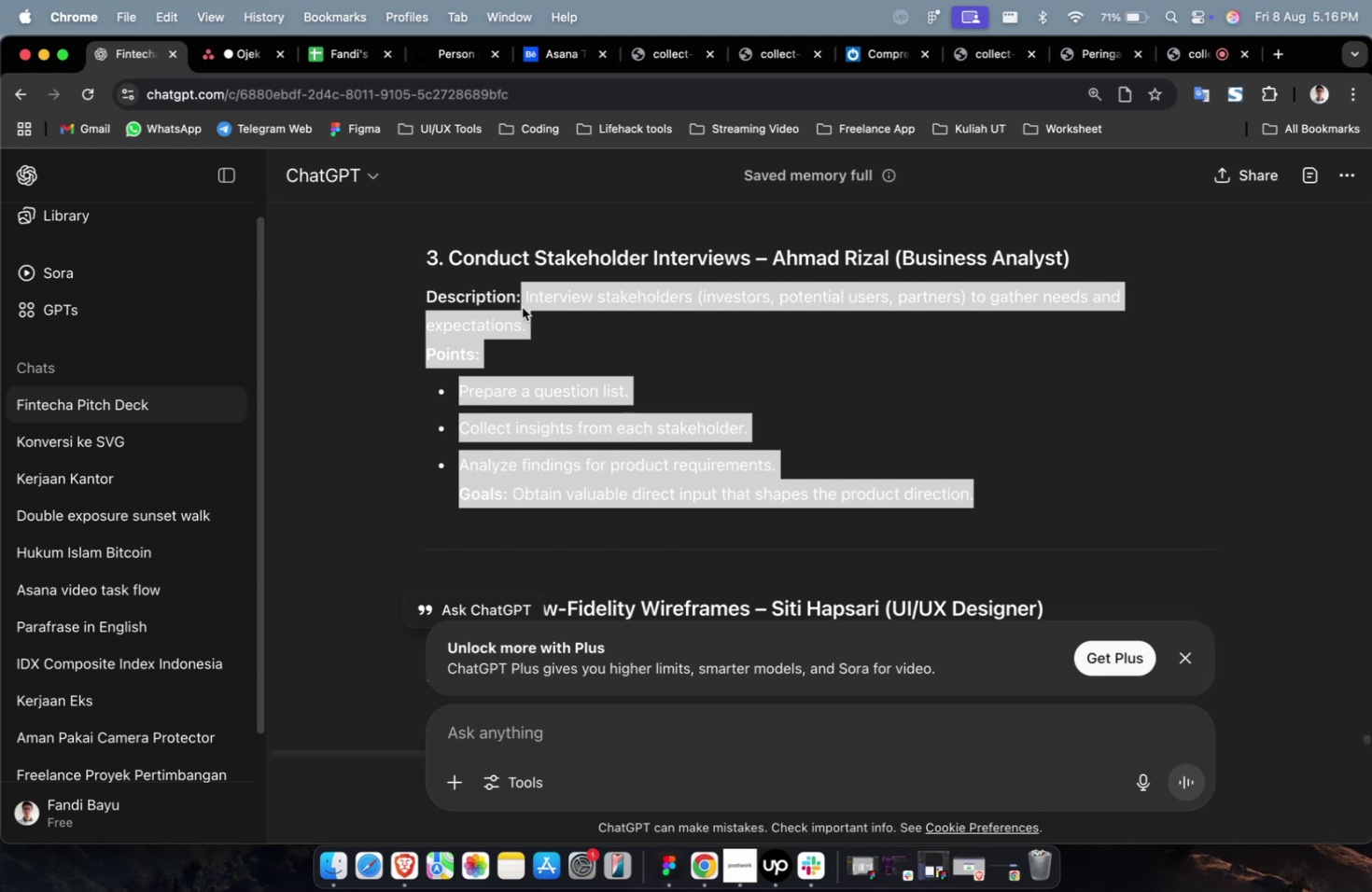 
key(Meta+C)
 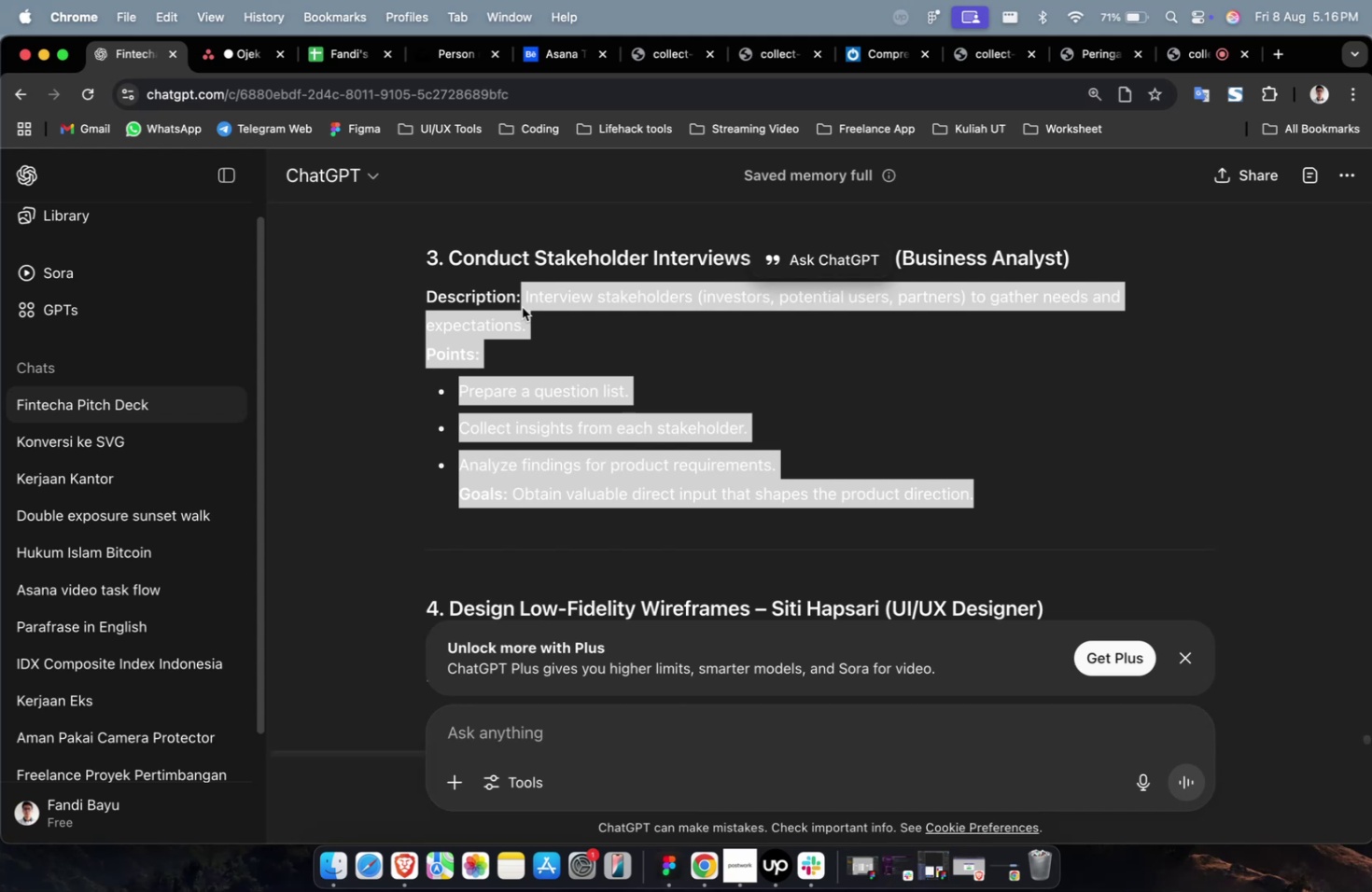 
key(Meta+C)
 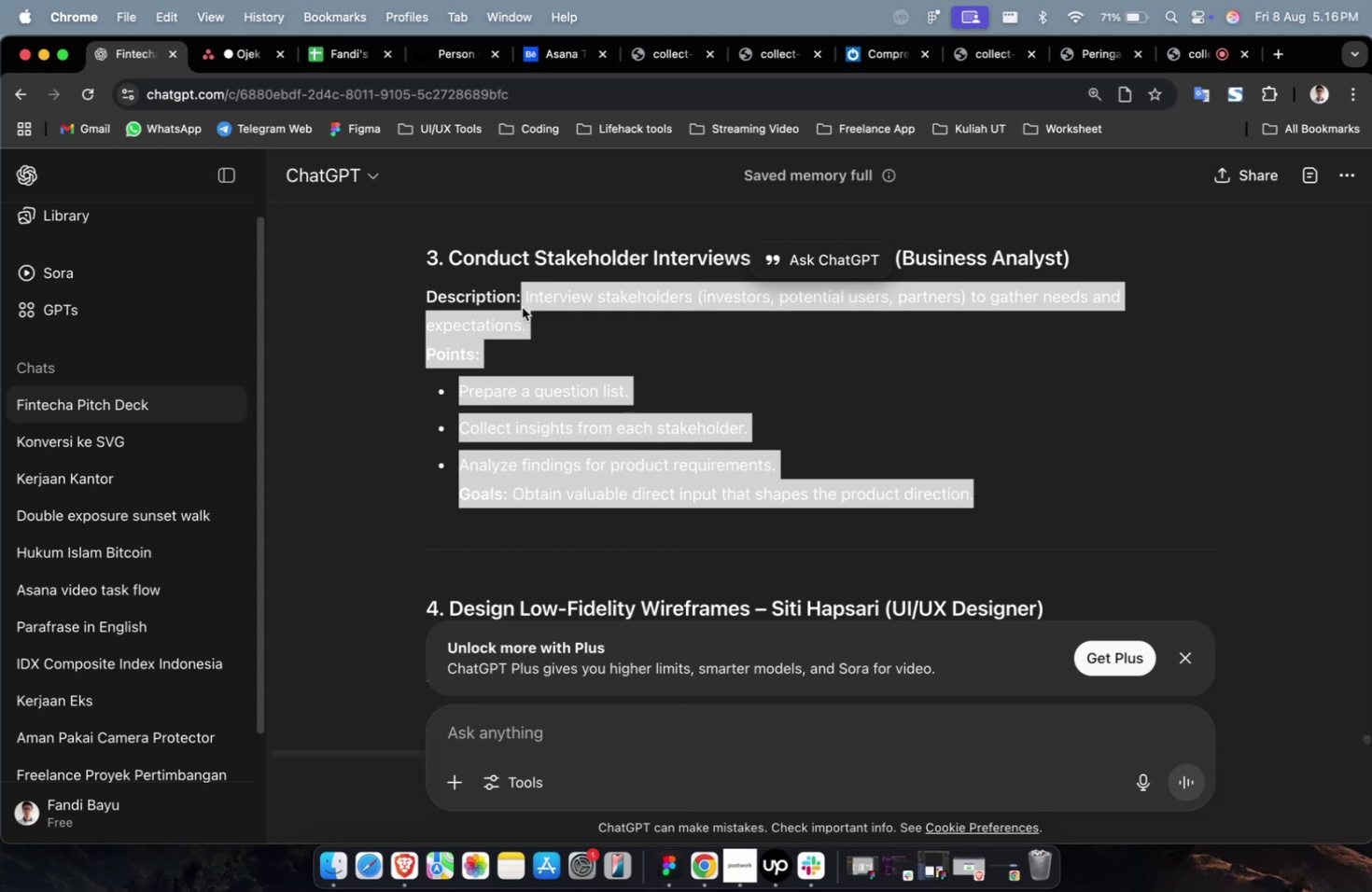 
wait(40.04)
 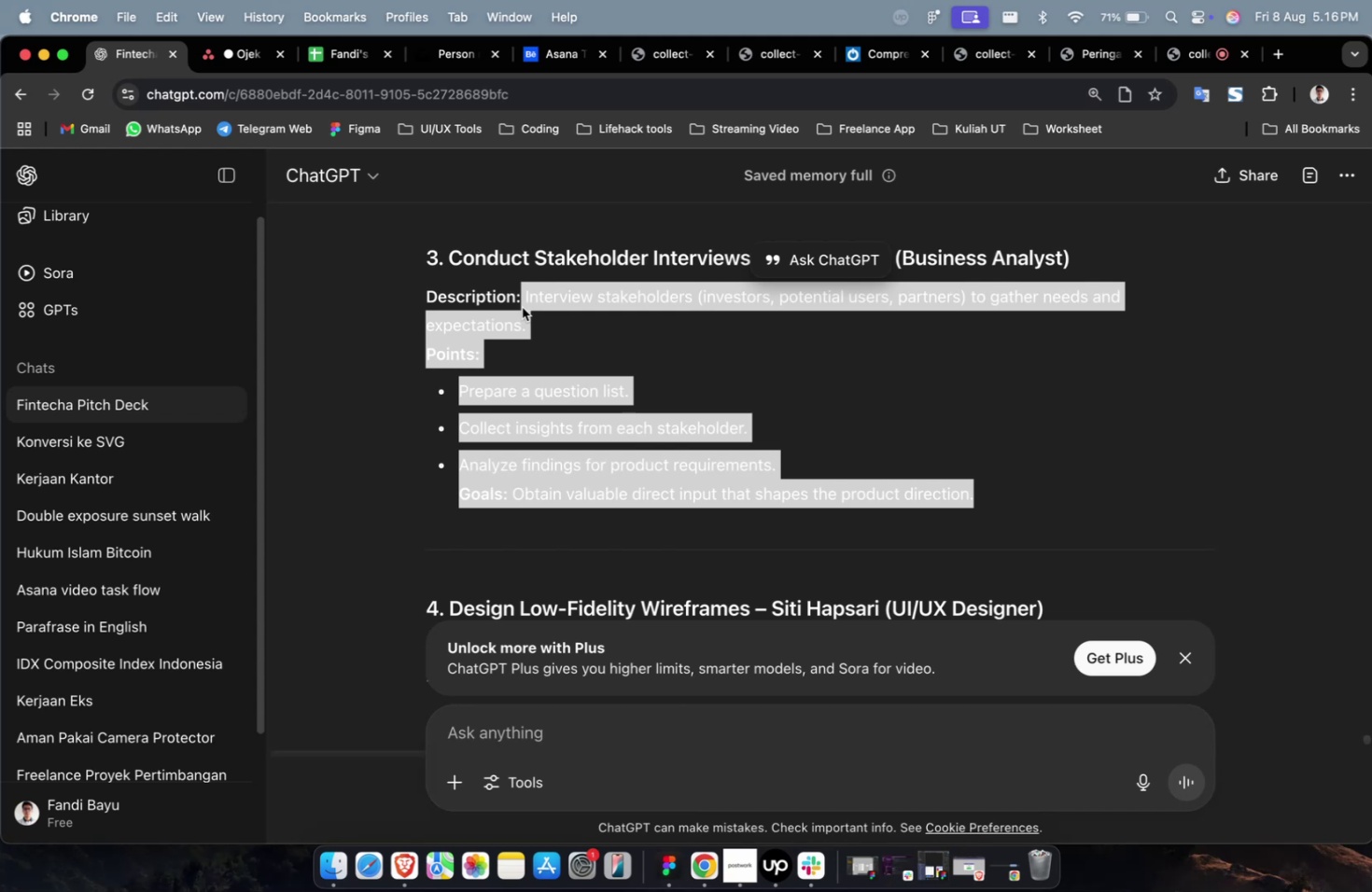 
left_click([245, 67])
 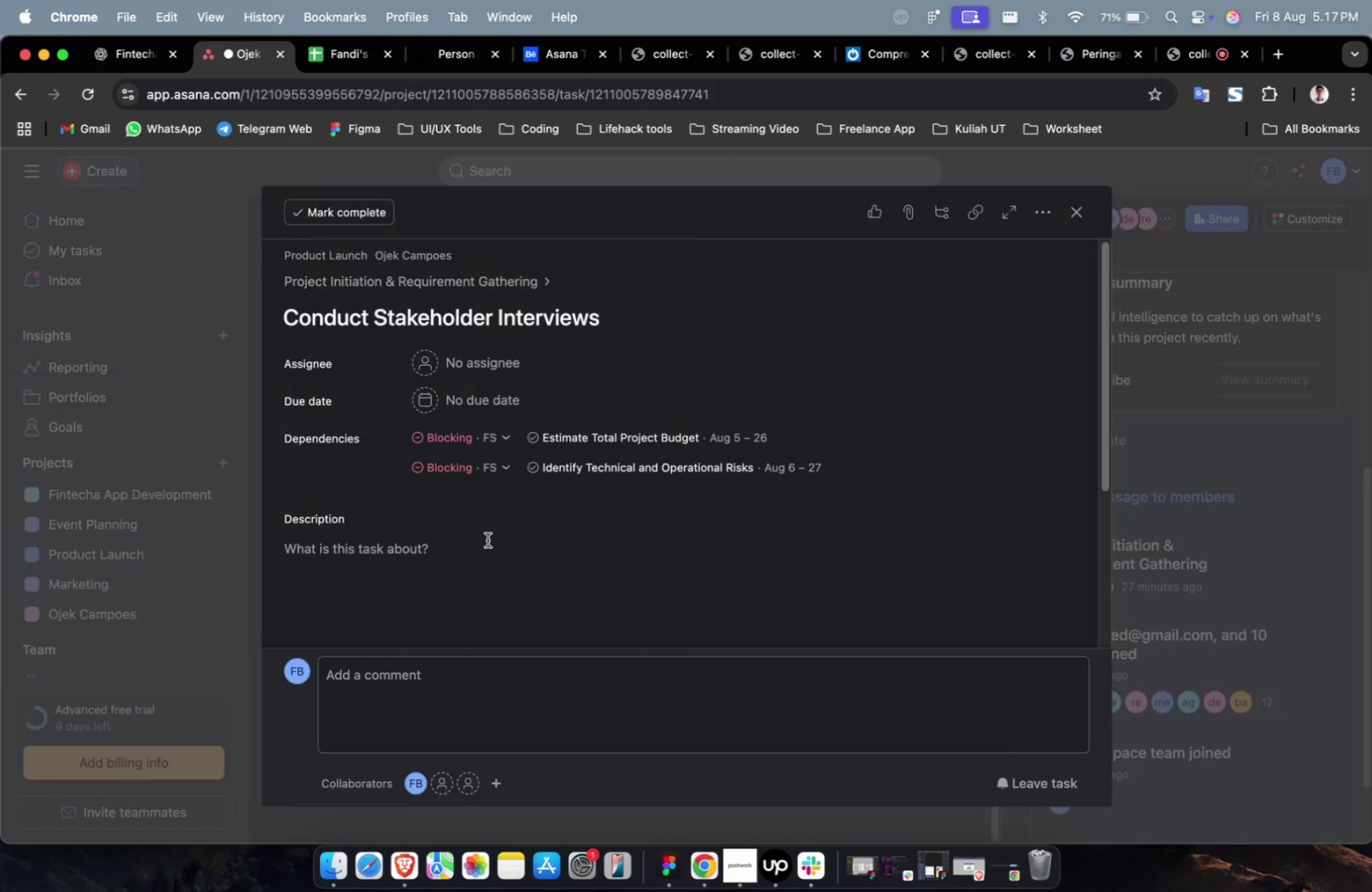 
left_click([488, 580])
 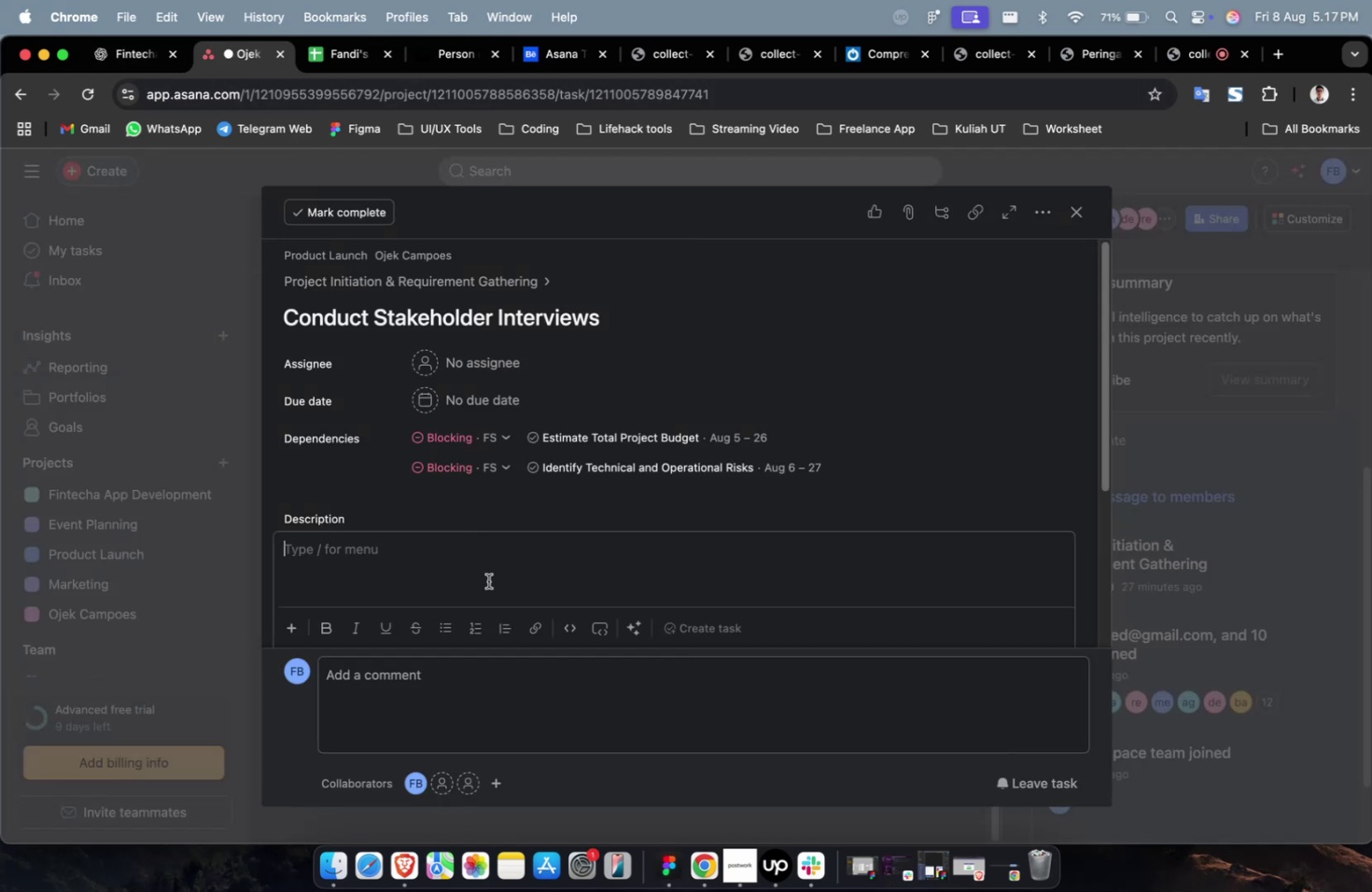 
key(Meta+CommandLeft)
 